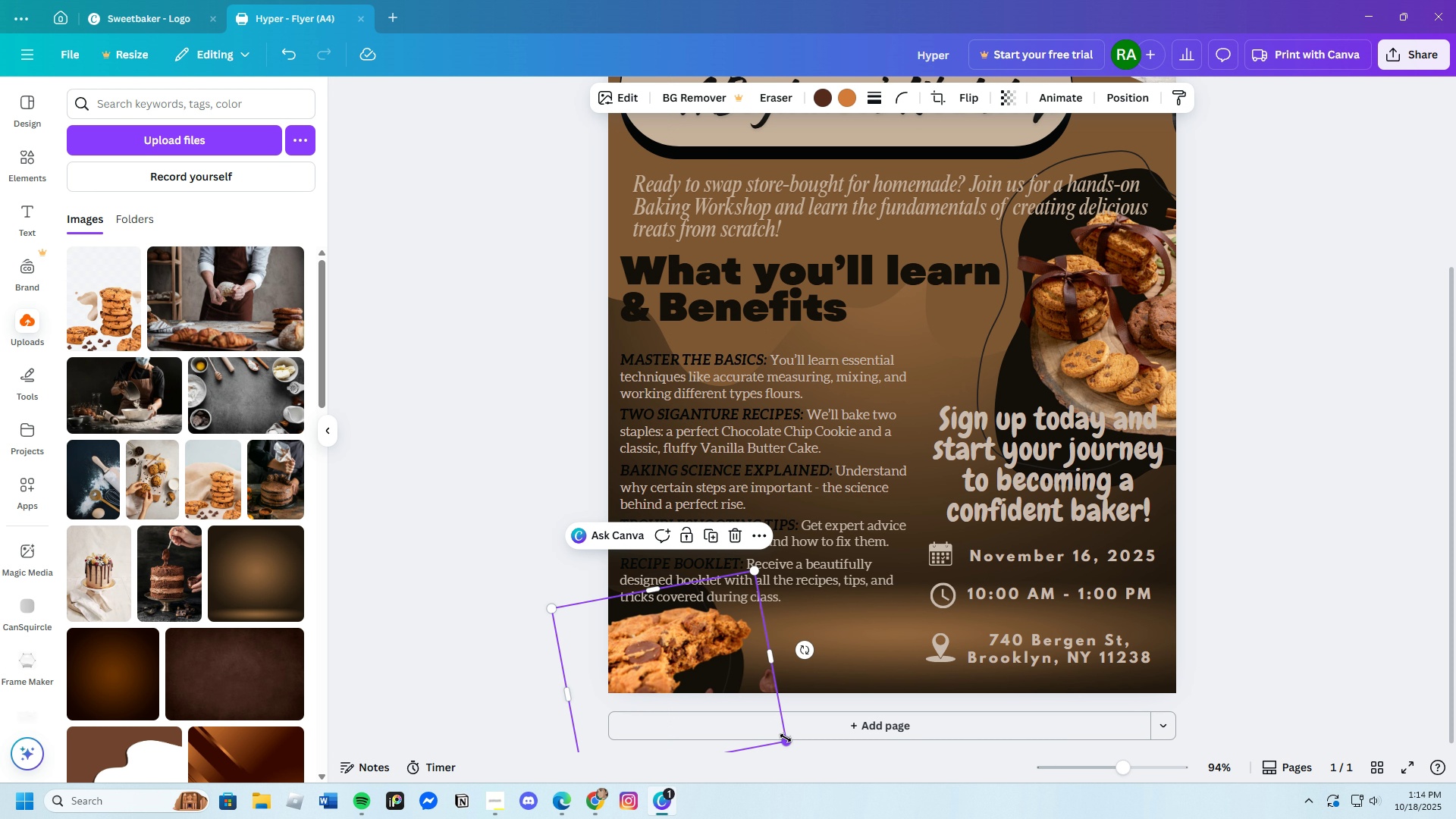 
left_click_drag(start_coordinate=[786, 739], to_coordinate=[770, 722])
 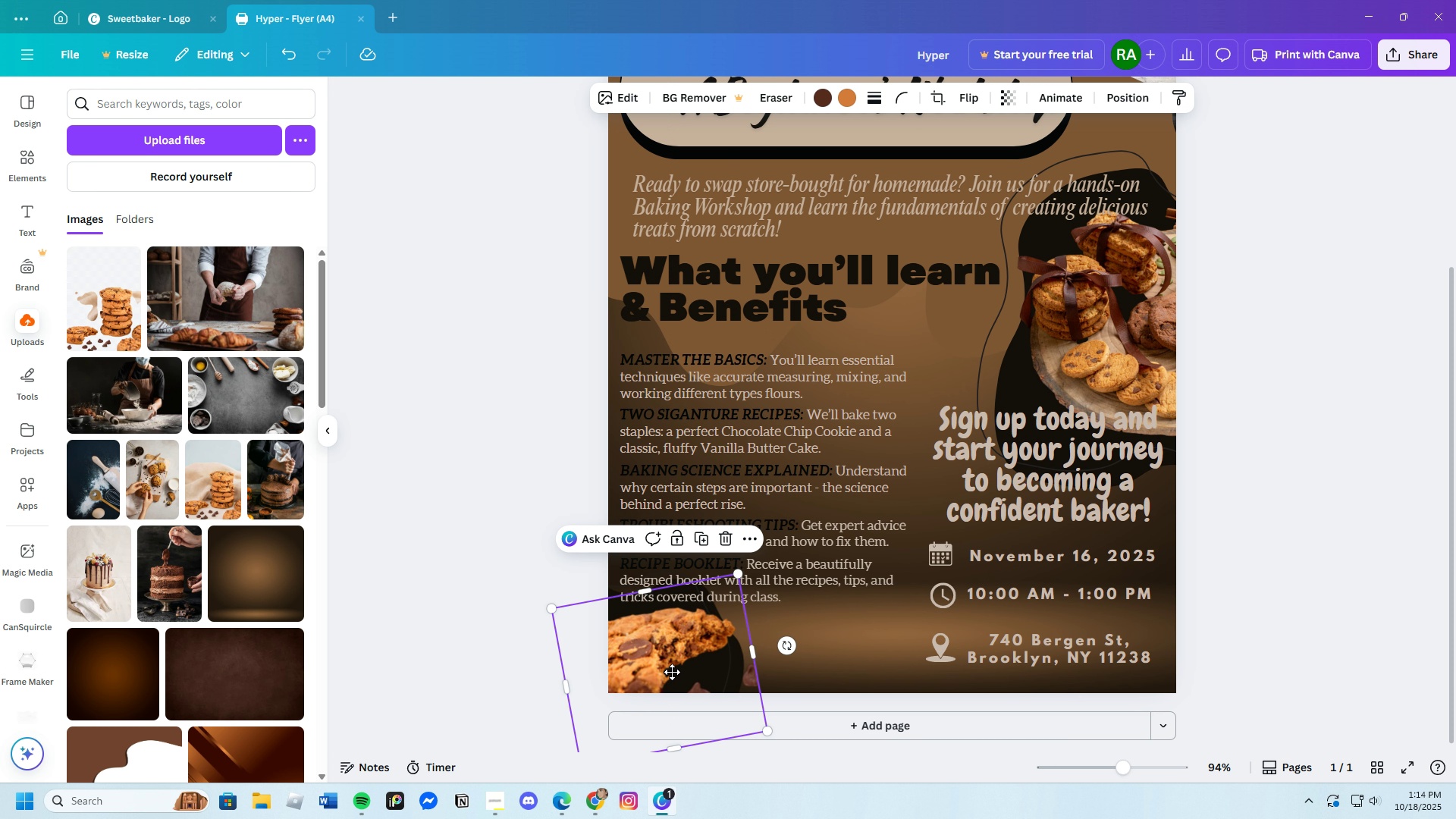 
left_click_drag(start_coordinate=[658, 676], to_coordinate=[671, 675])
 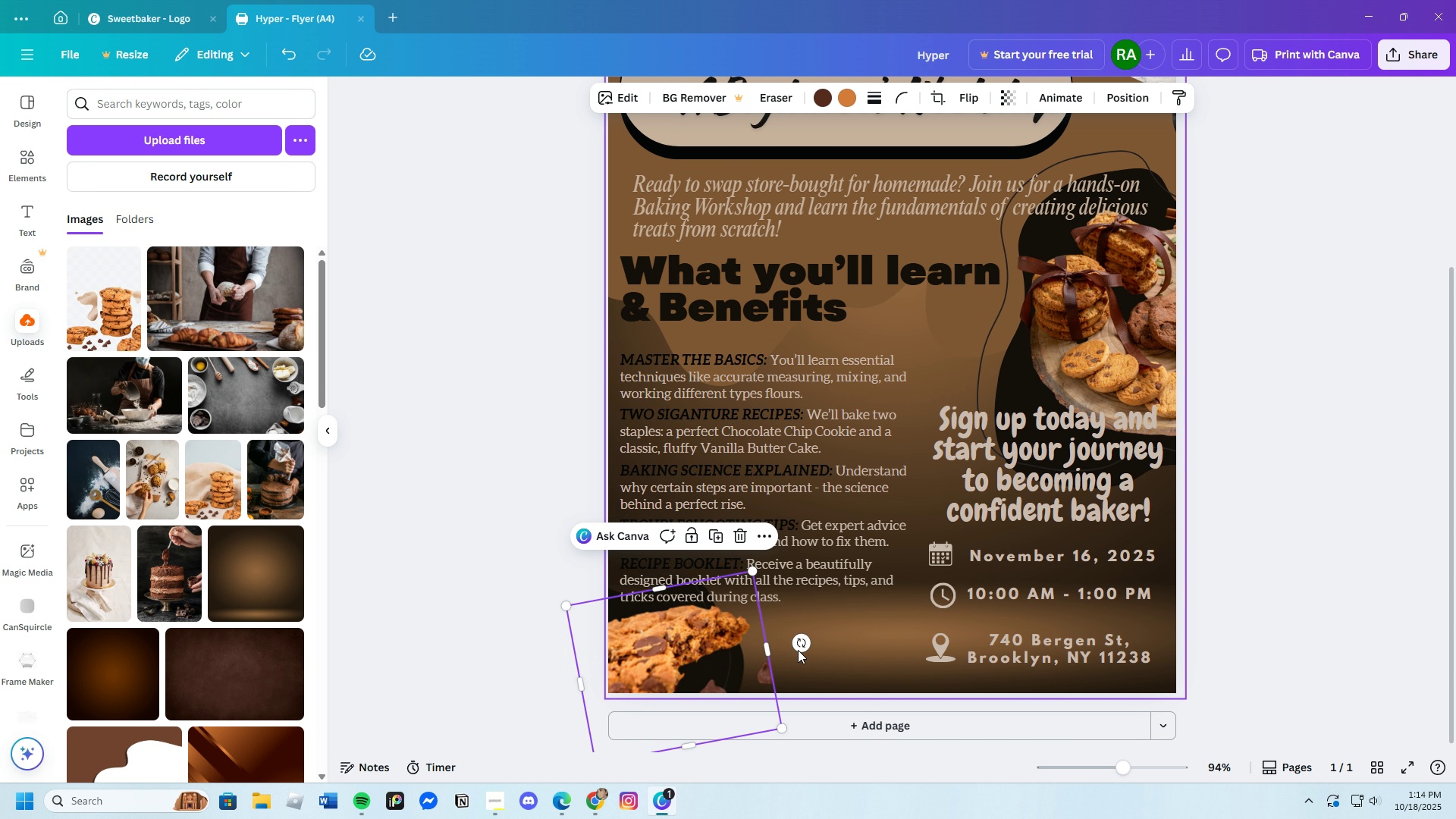 
left_click_drag(start_coordinate=[798, 648], to_coordinate=[770, 624])
 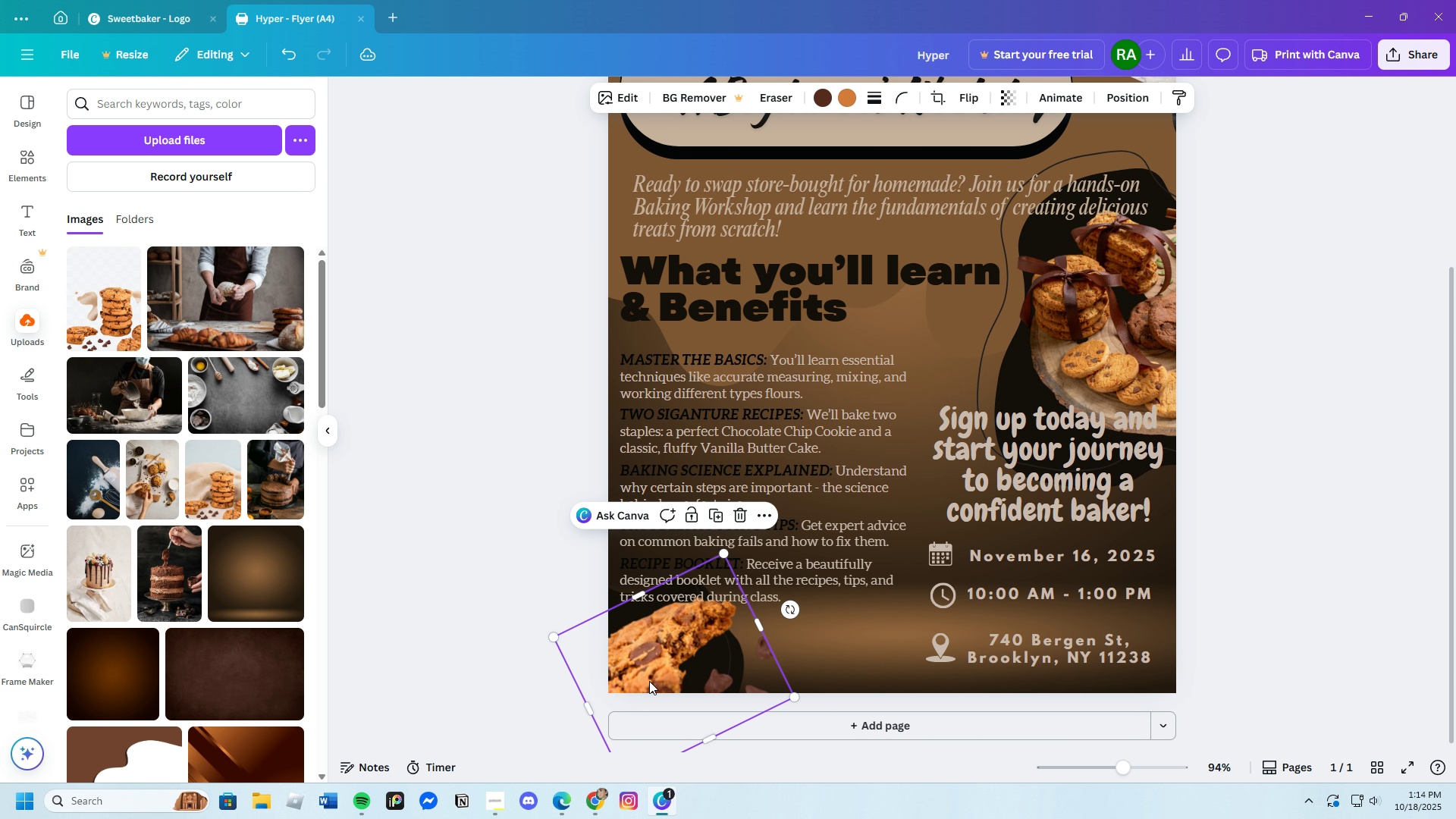 
left_click_drag(start_coordinate=[649, 681], to_coordinate=[638, 680])
 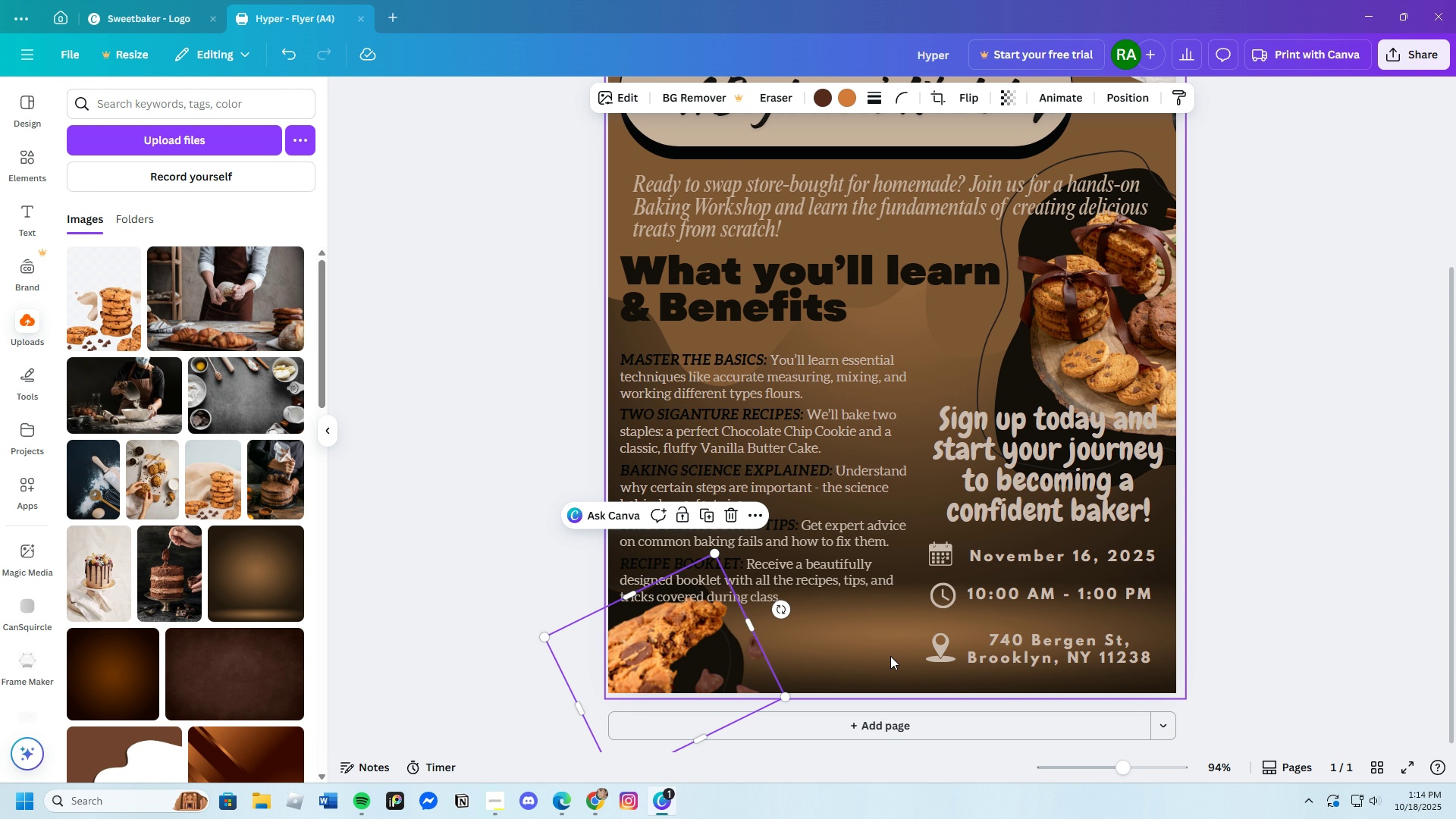 
left_click([890, 656])
 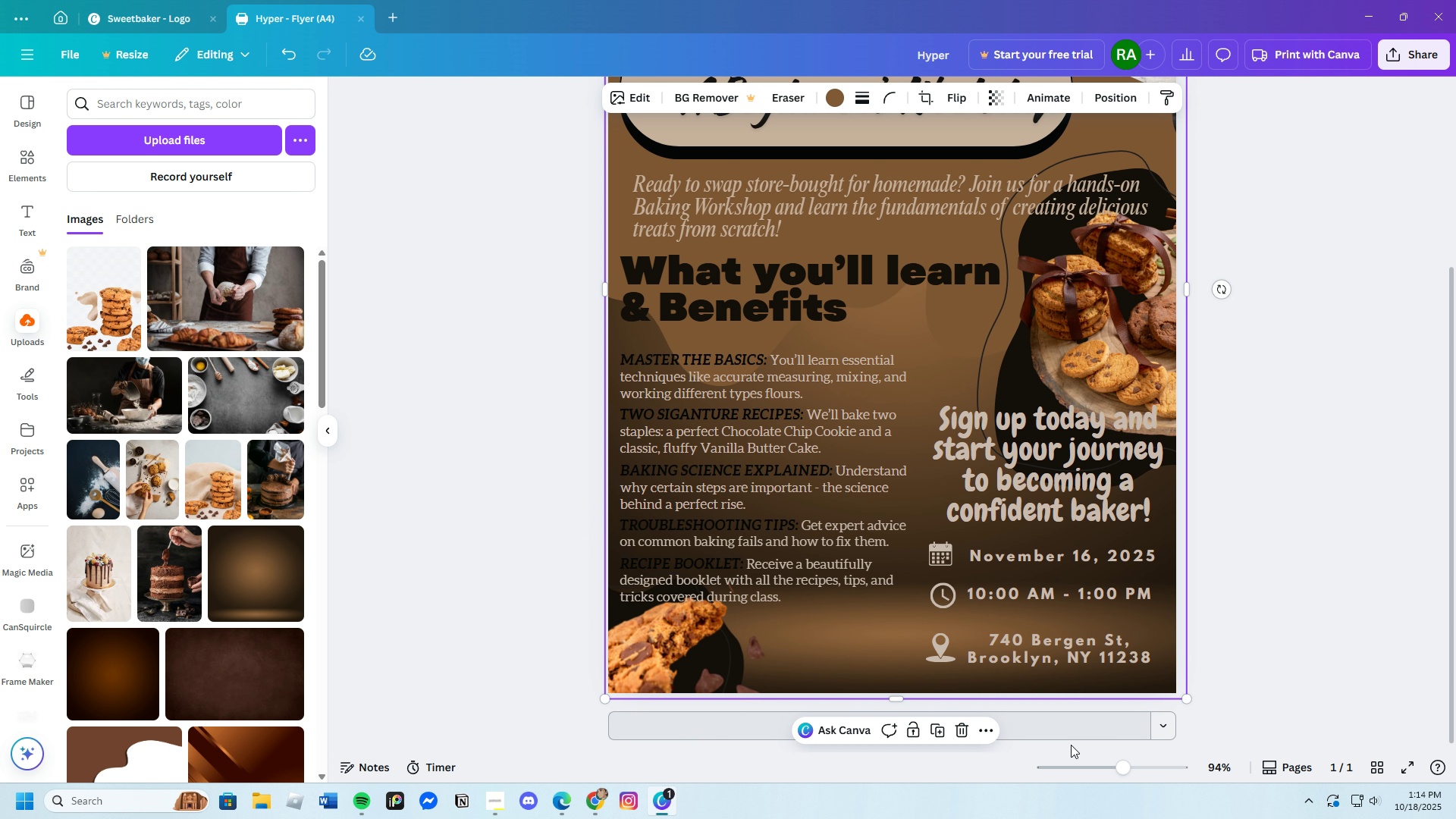 
left_click_drag(start_coordinate=[1125, 769], to_coordinate=[1113, 775])
 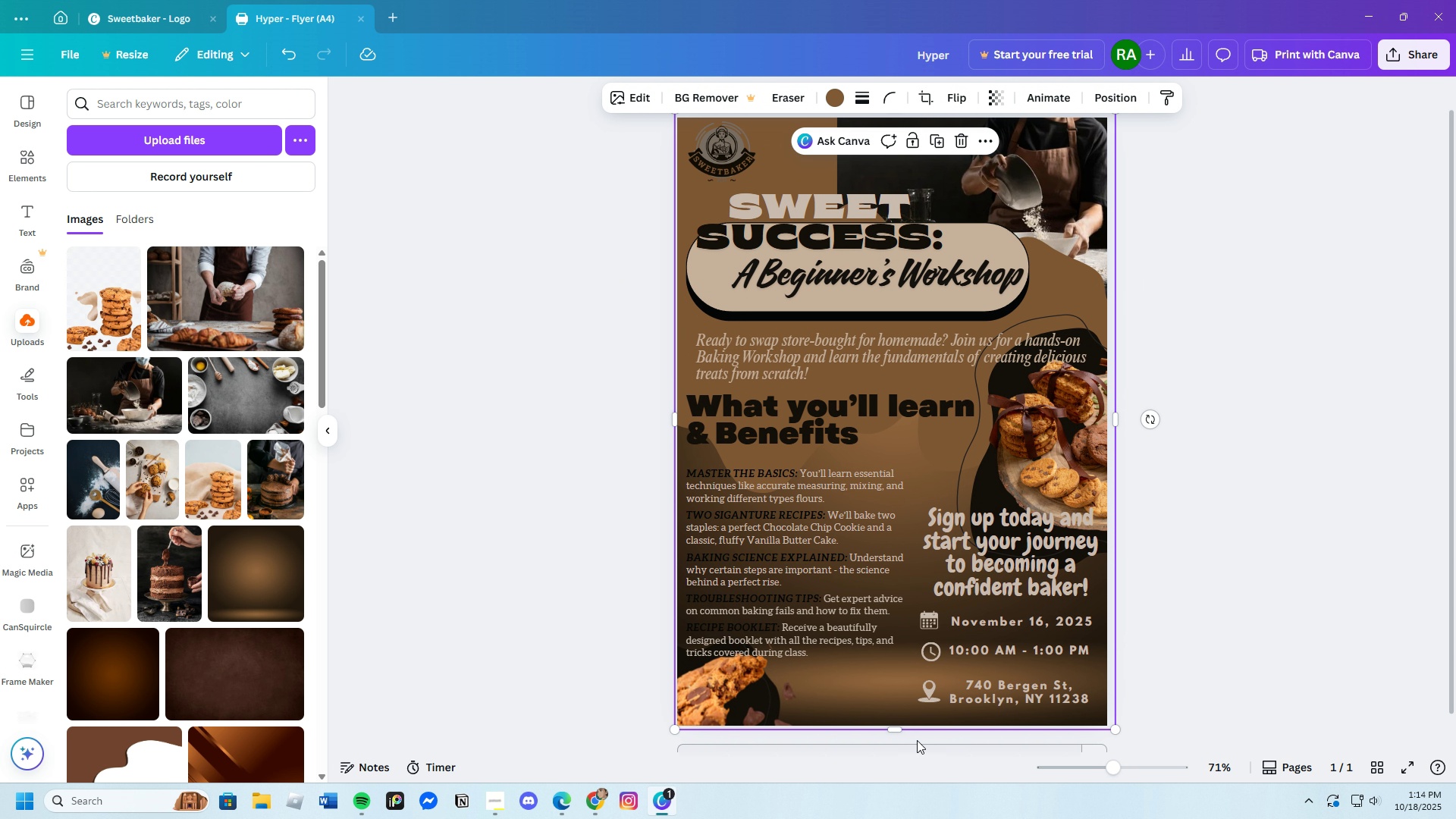 
scroll: coordinate [912, 739], scroll_direction: down, amount: 1.0
 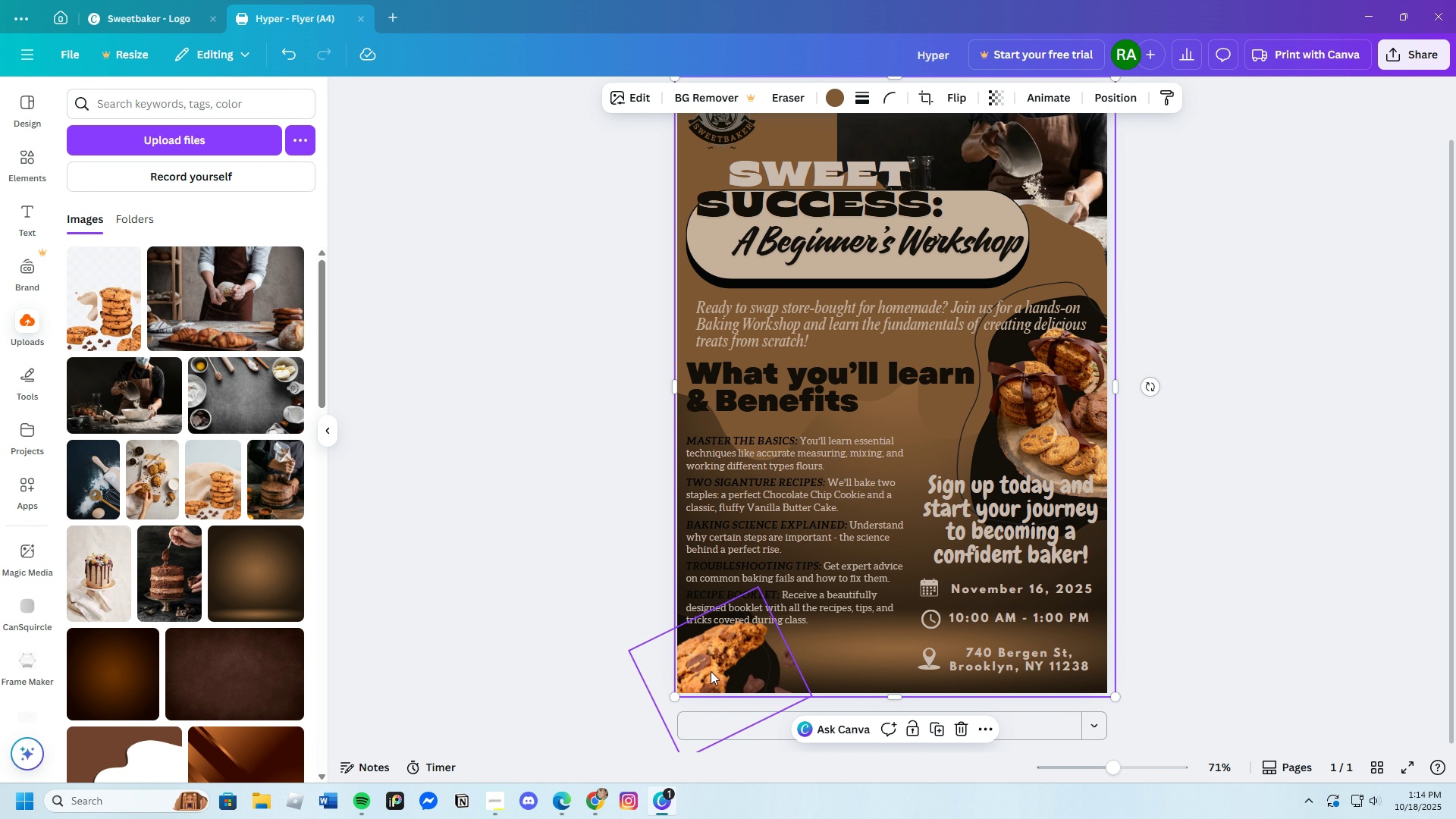 
wait(6.47)
 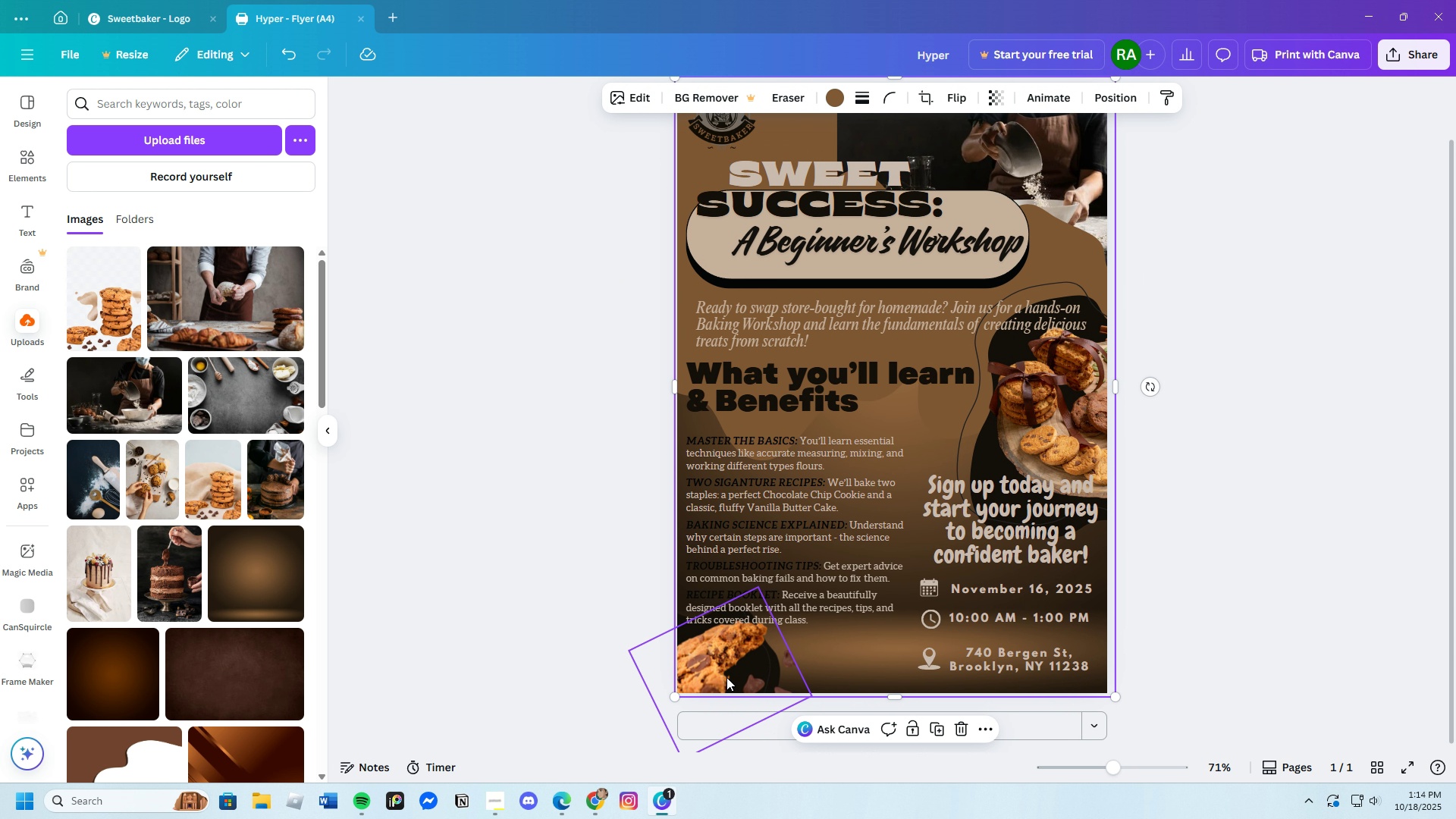 
left_click([116, 324])
 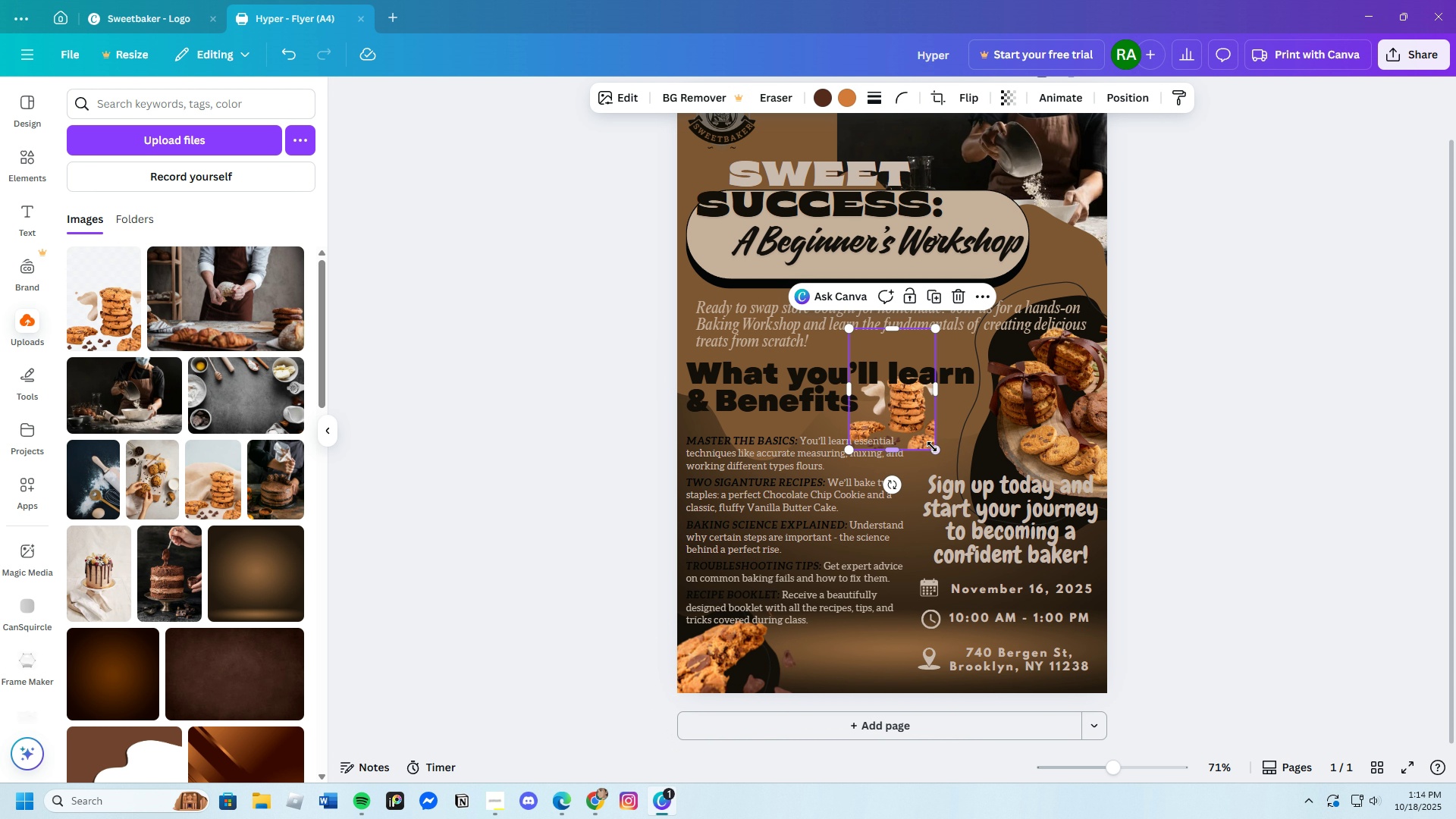 
left_click_drag(start_coordinate=[937, 450], to_coordinate=[1037, 611])
 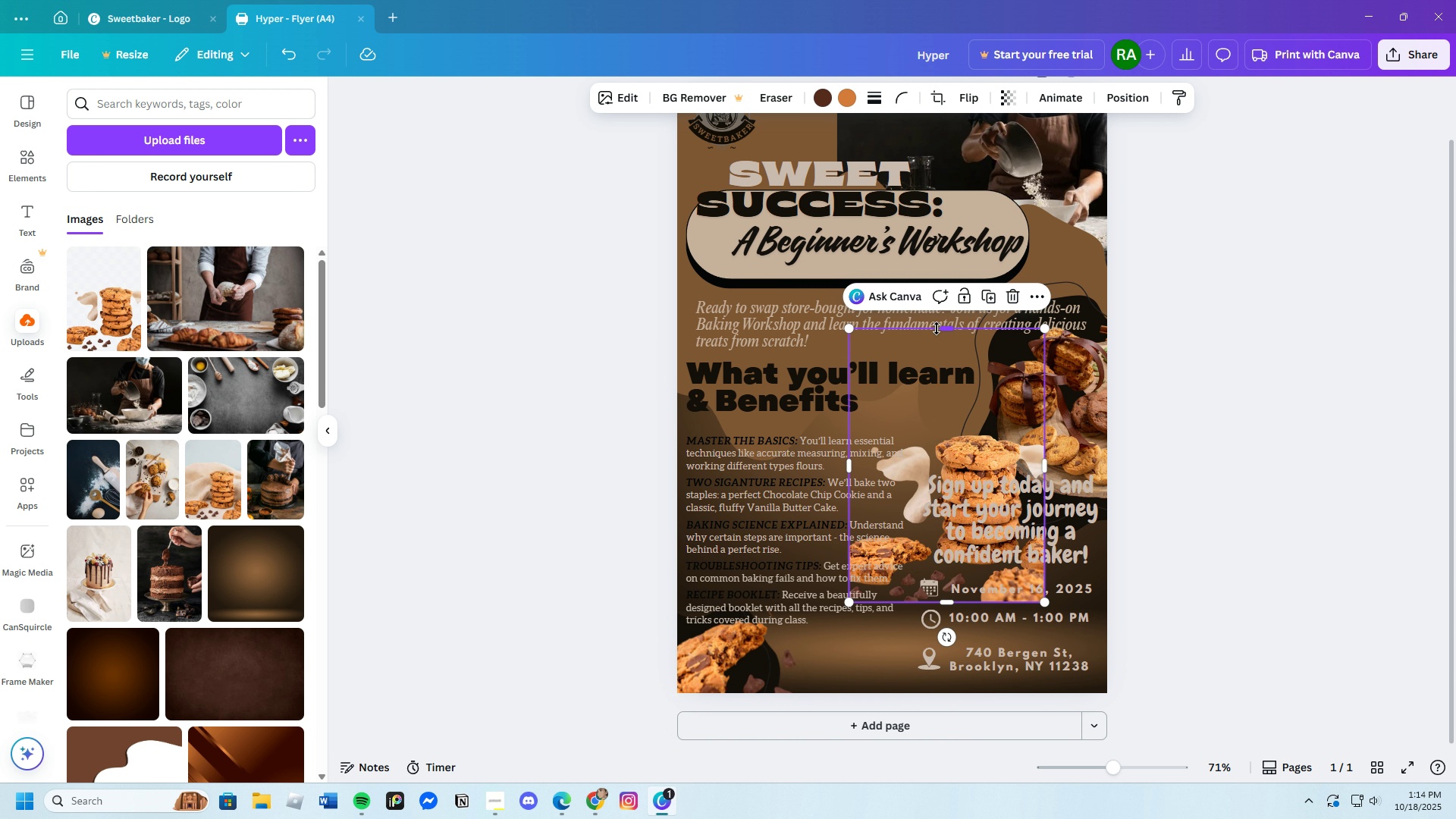 
left_click_drag(start_coordinate=[942, 327], to_coordinate=[1028, 562])
 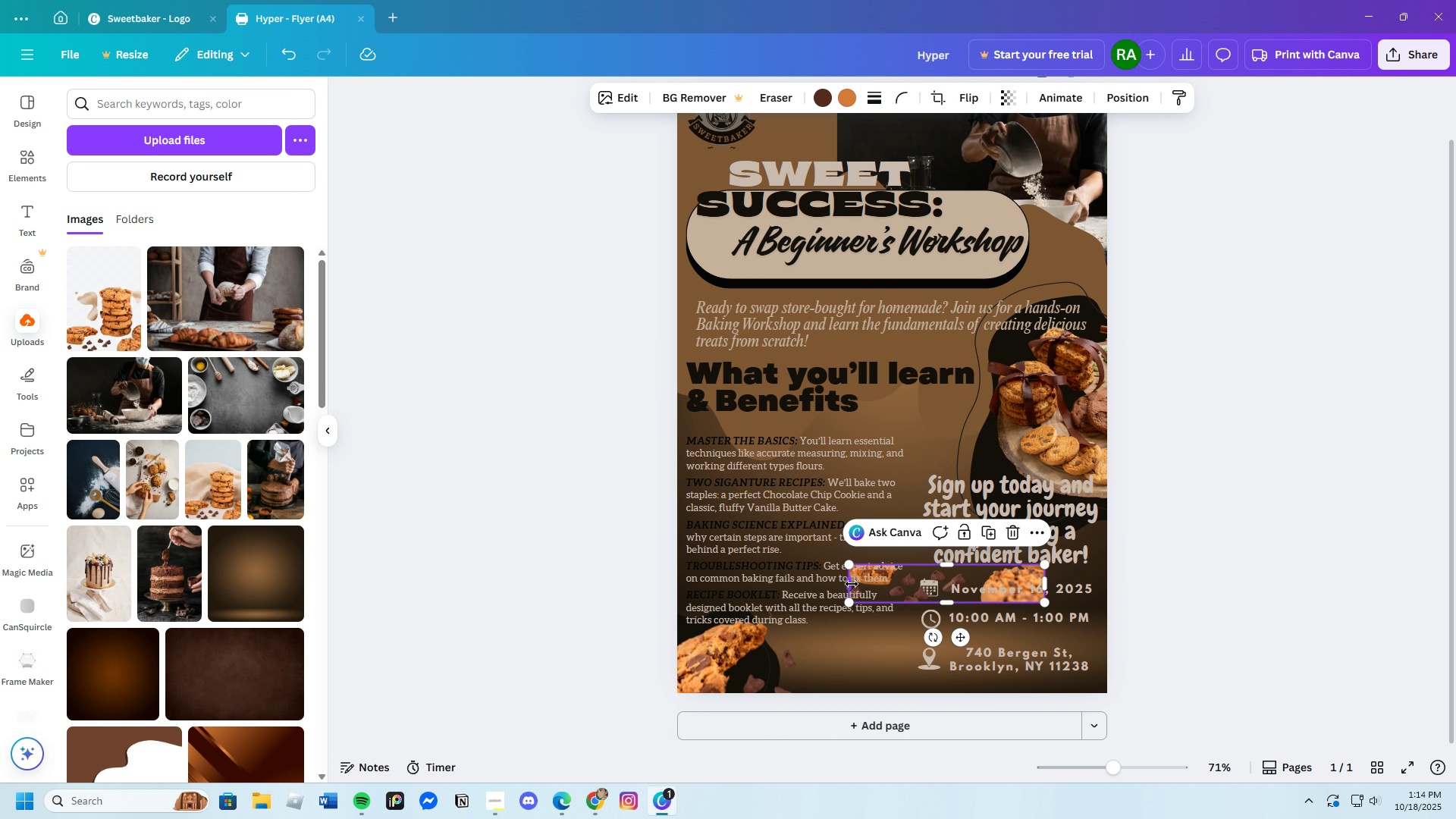 
left_click_drag(start_coordinate=[852, 584], to_coordinate=[918, 613])
 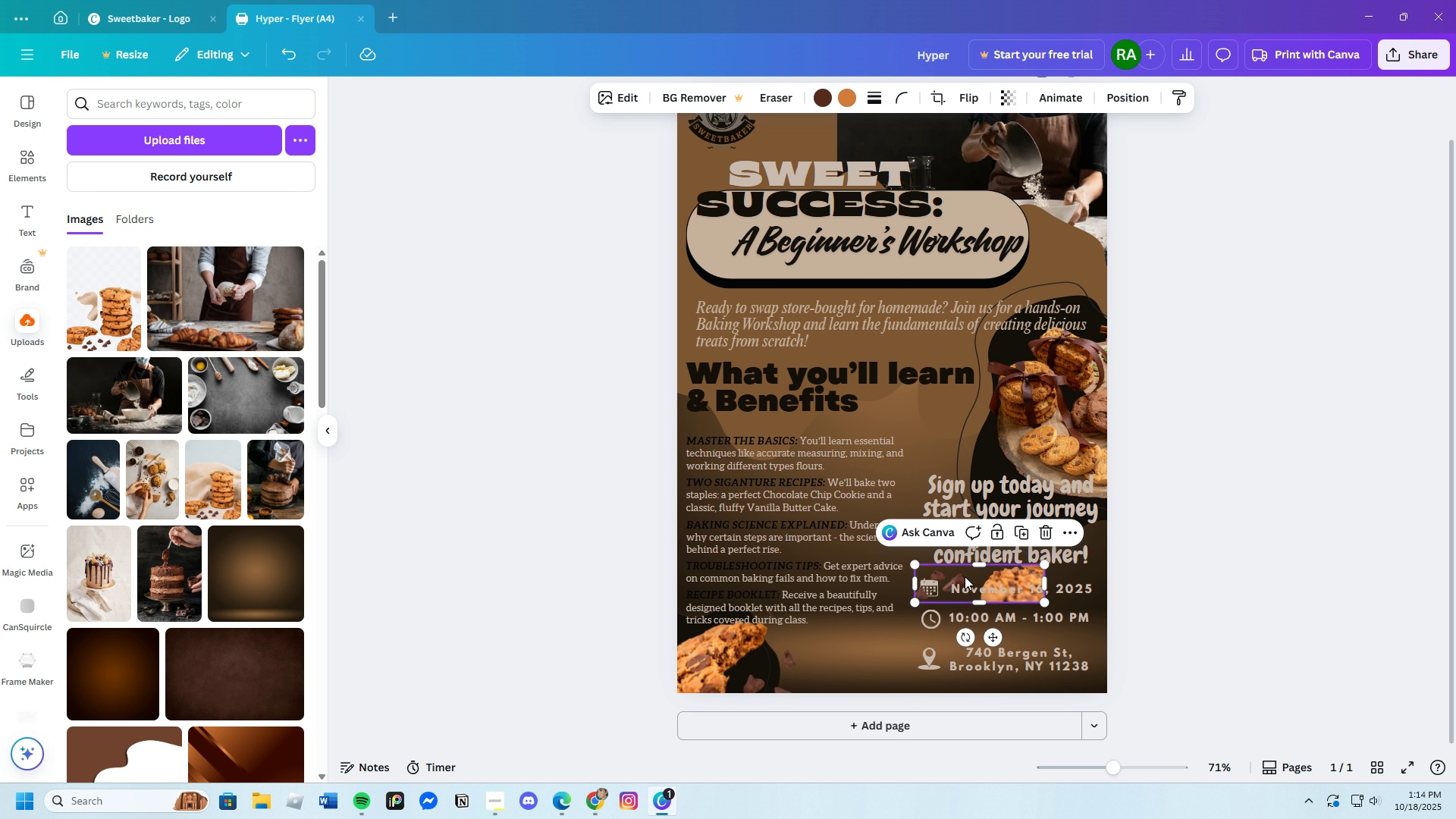 
left_click_drag(start_coordinate=[972, 574], to_coordinate=[840, 645])
 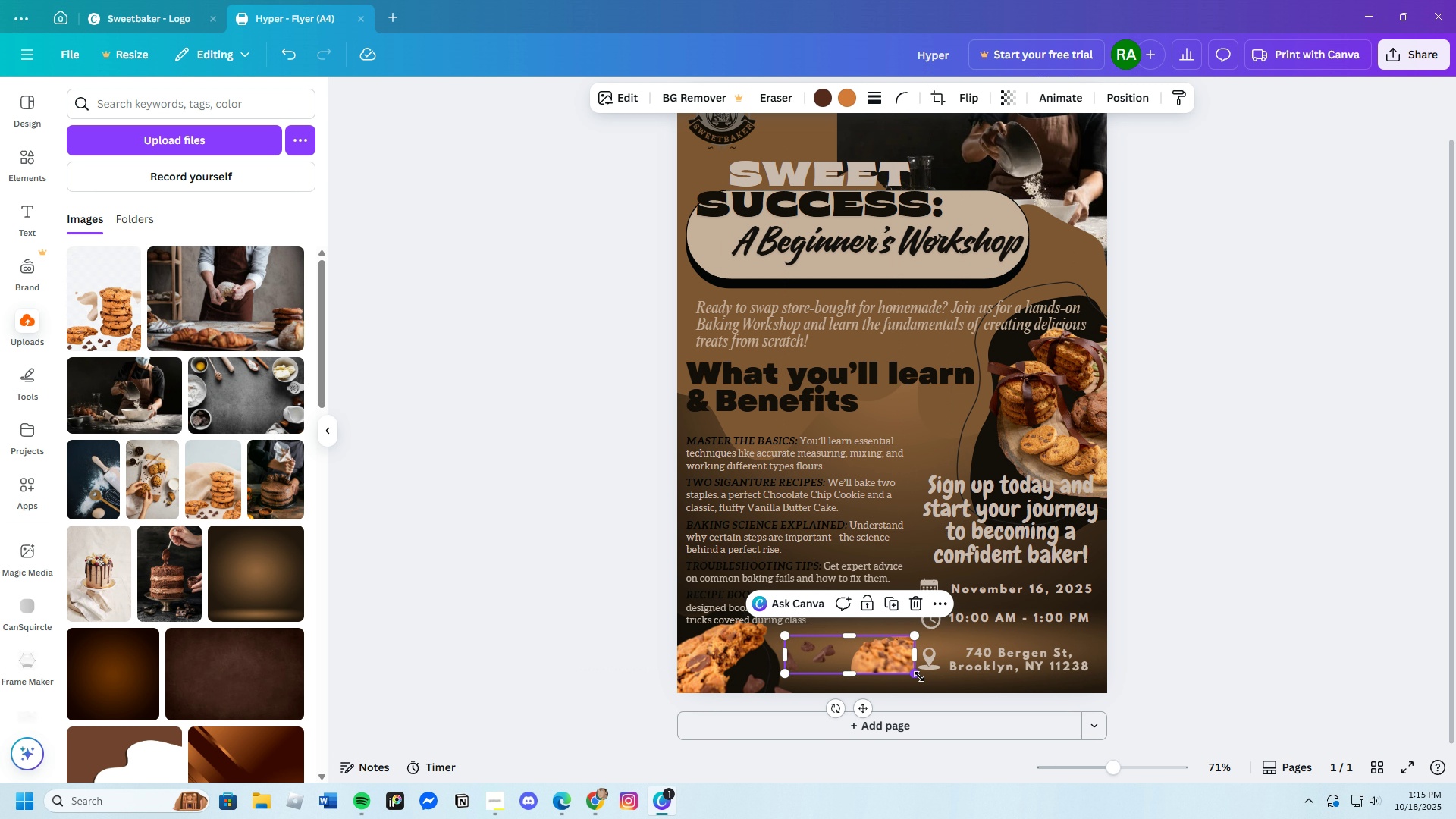 
left_click_drag(start_coordinate=[926, 679], to_coordinate=[955, 722])
 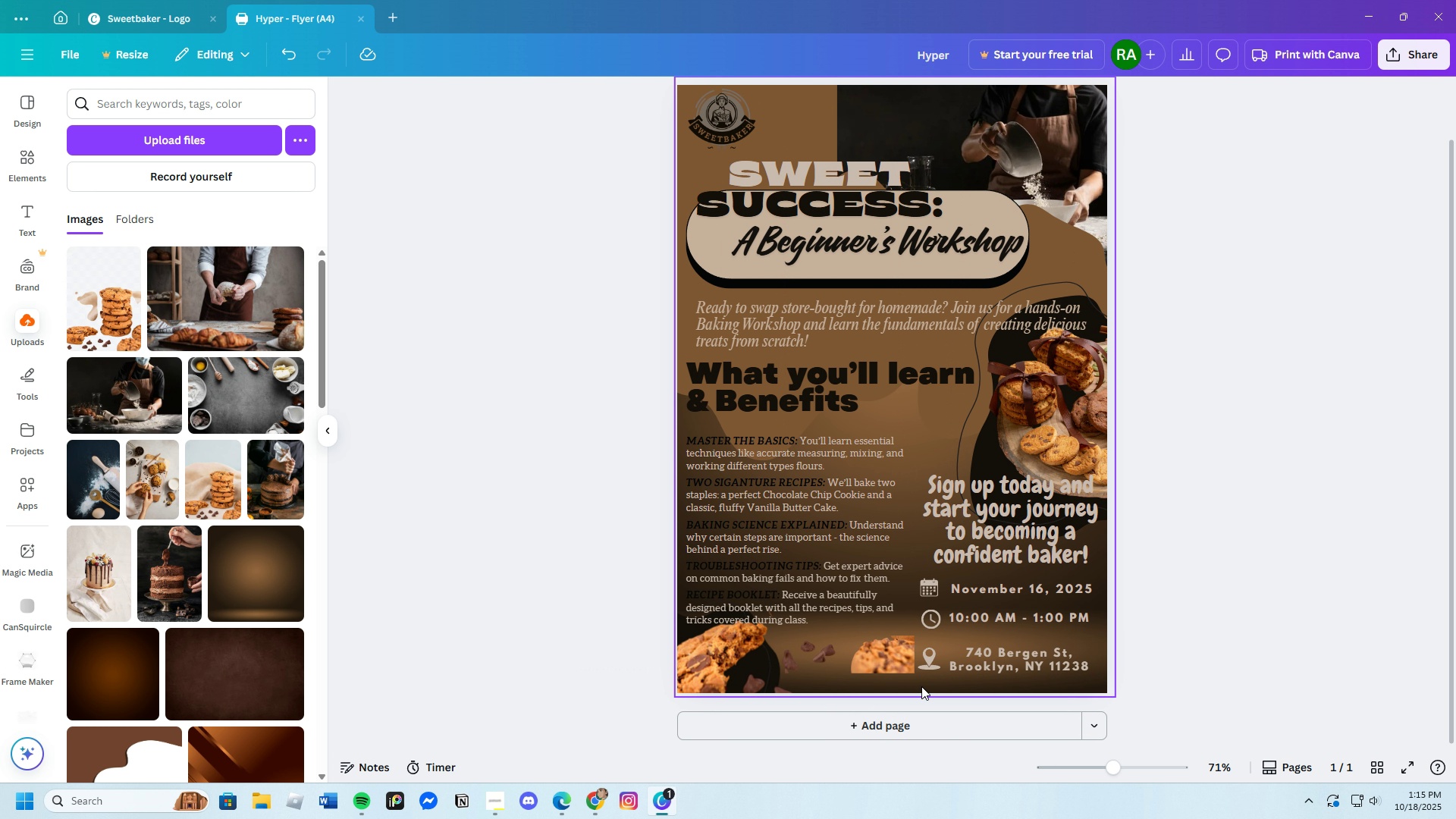 
left_click([876, 657])
 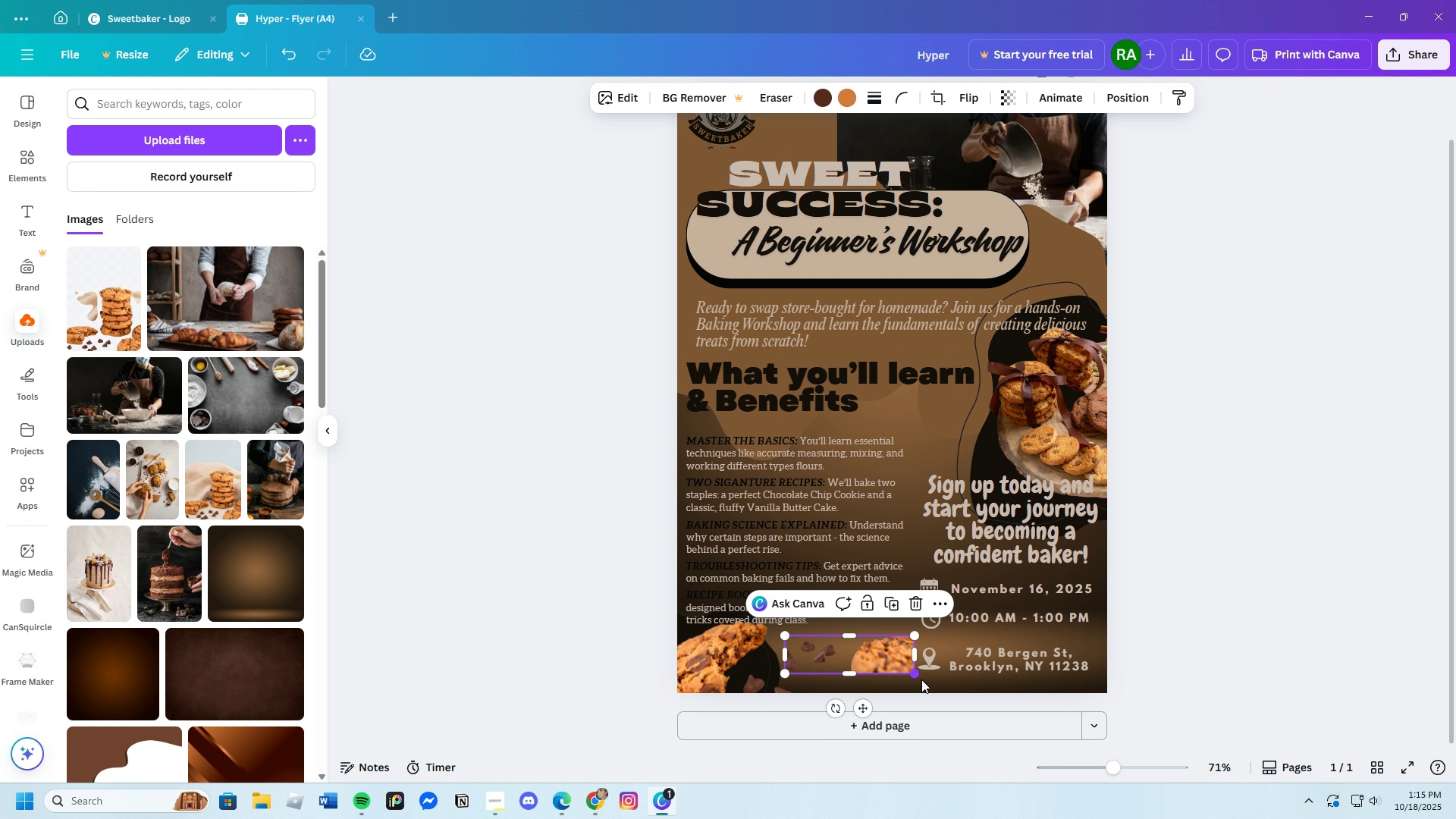 
left_click_drag(start_coordinate=[918, 675], to_coordinate=[962, 725])
 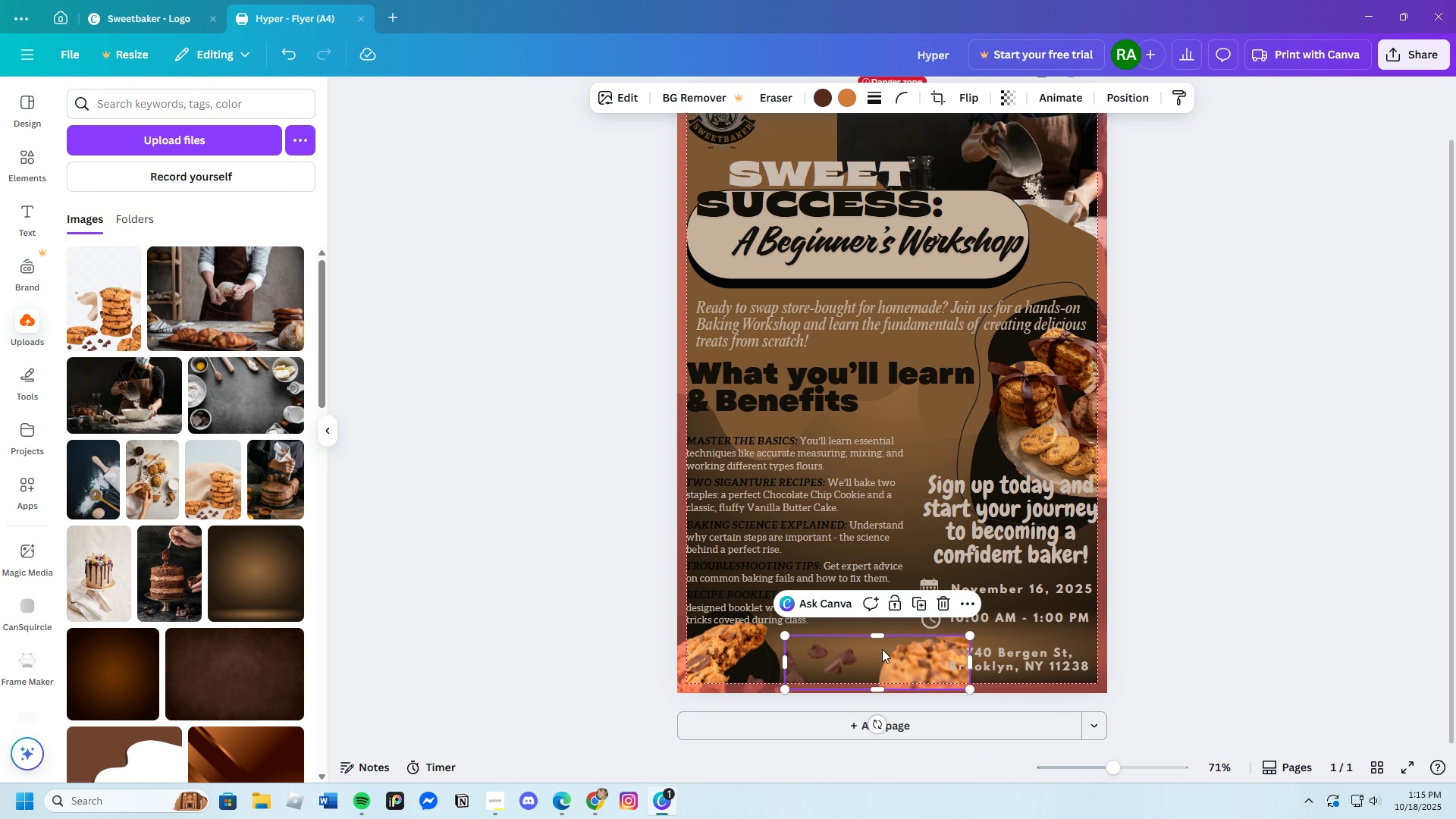 
left_click_drag(start_coordinate=[882, 652], to_coordinate=[864, 641])
 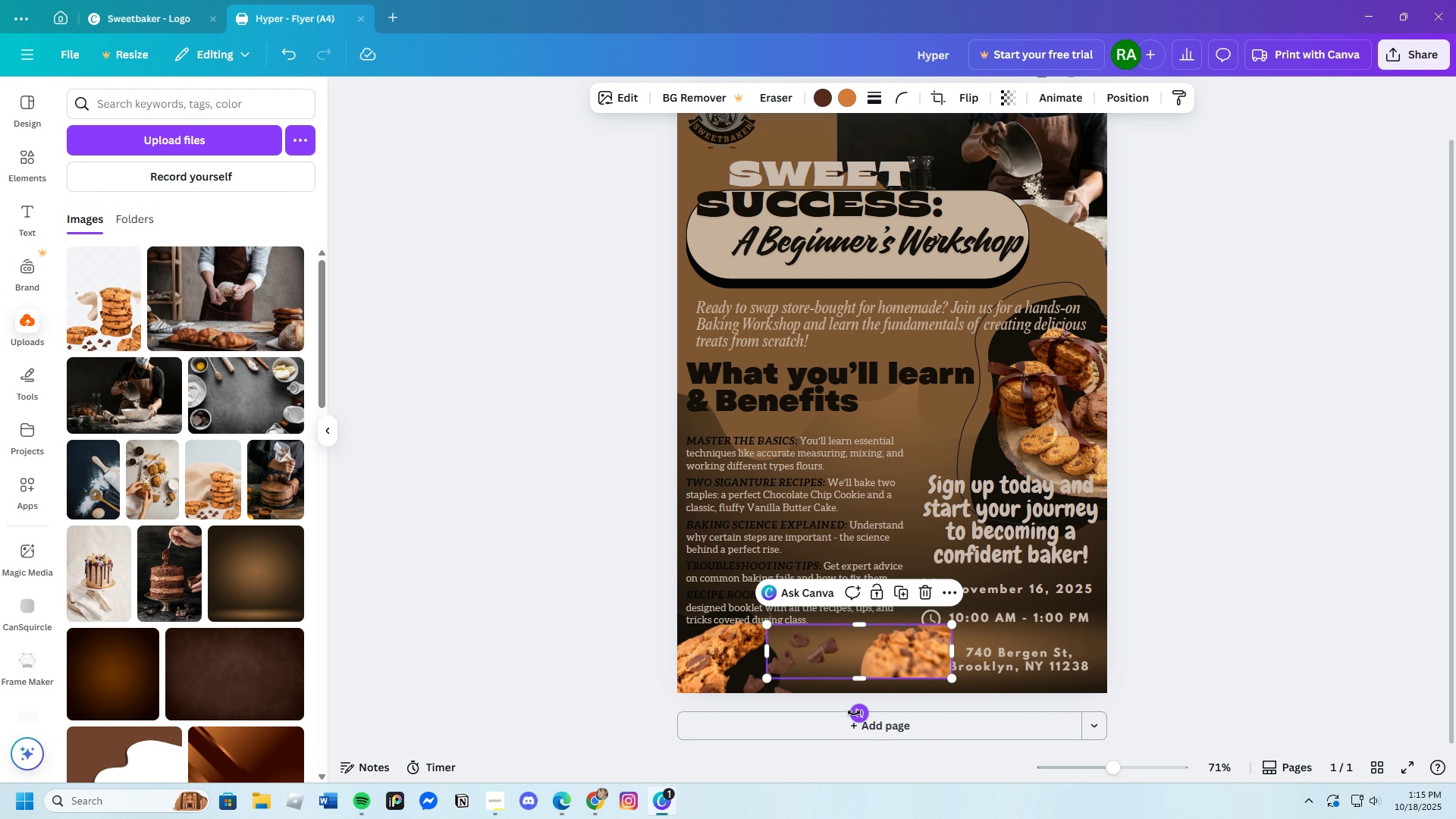 
left_click_drag(start_coordinate=[857, 714], to_coordinate=[824, 689])
 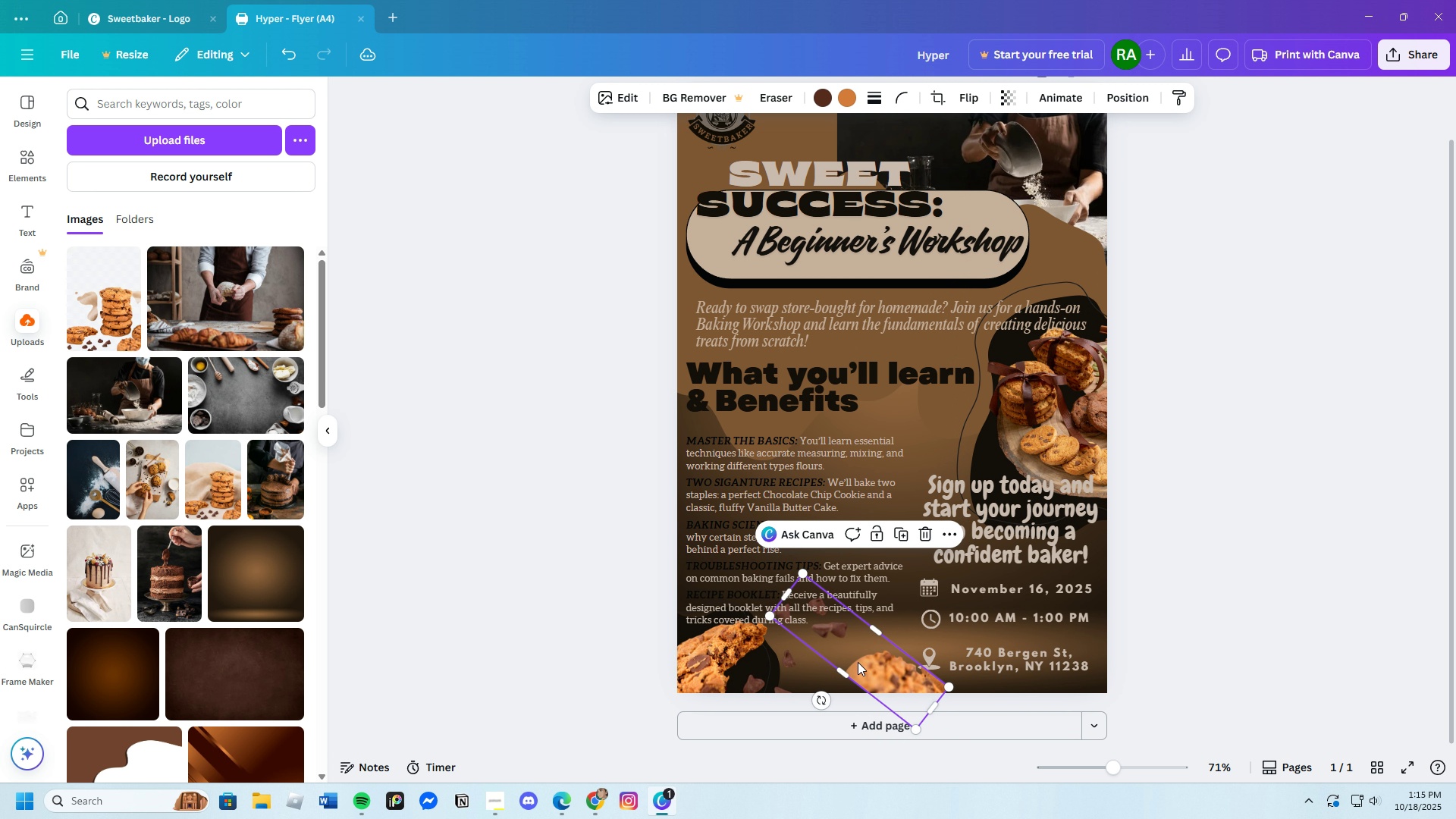 
left_click_drag(start_coordinate=[858, 662], to_coordinate=[858, 676])
 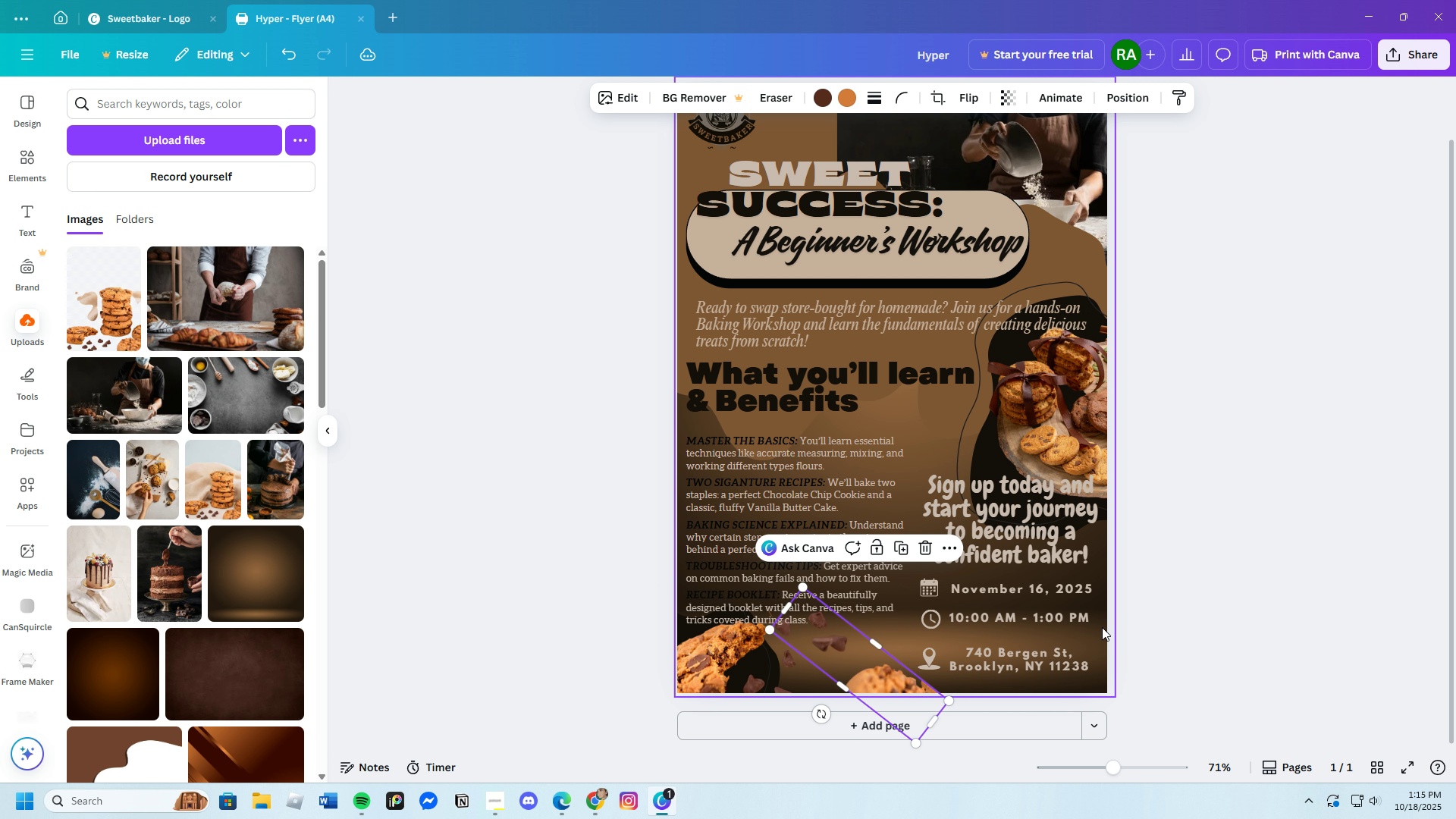 
left_click([1178, 616])
 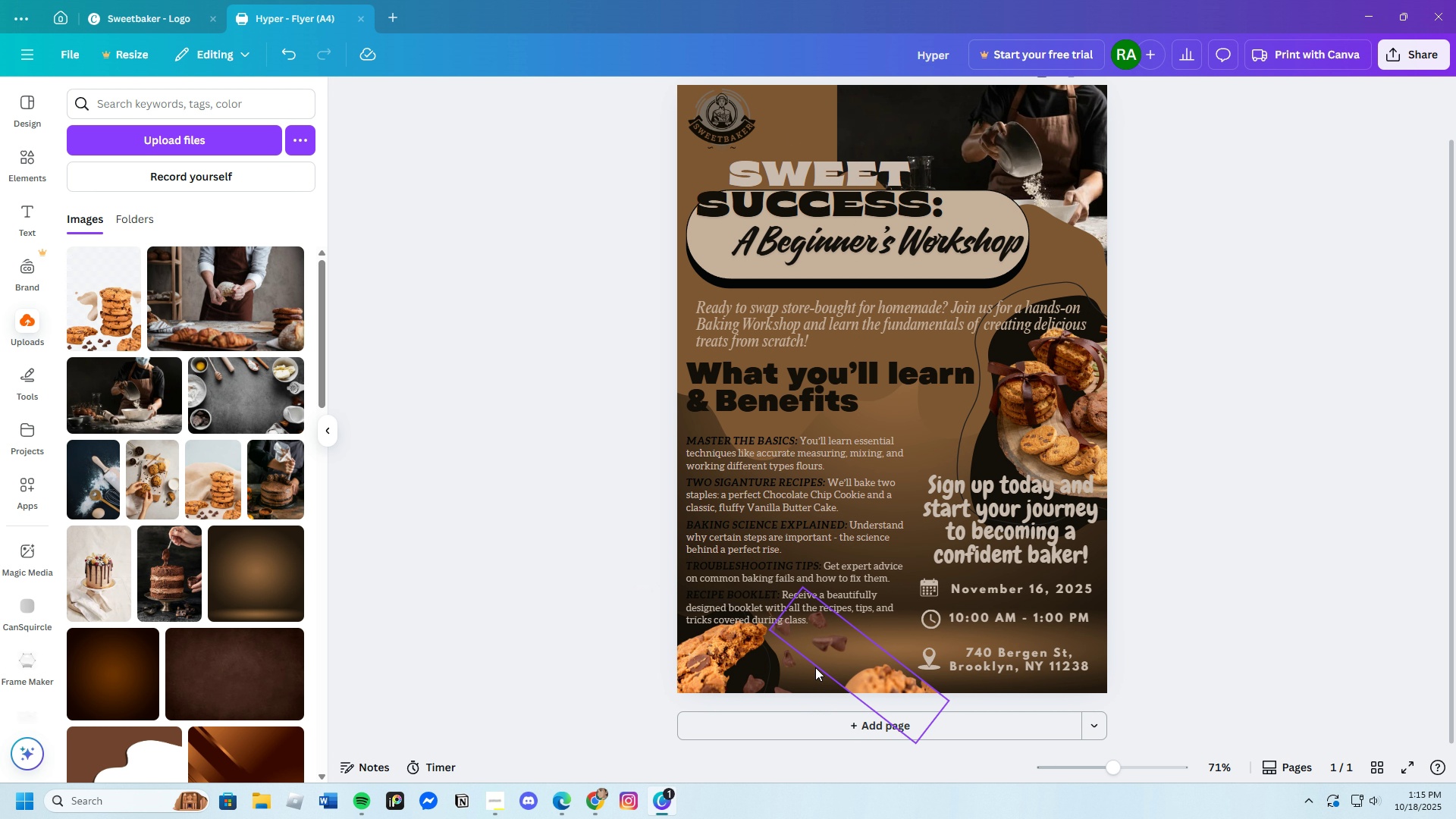 
left_click([871, 676])
 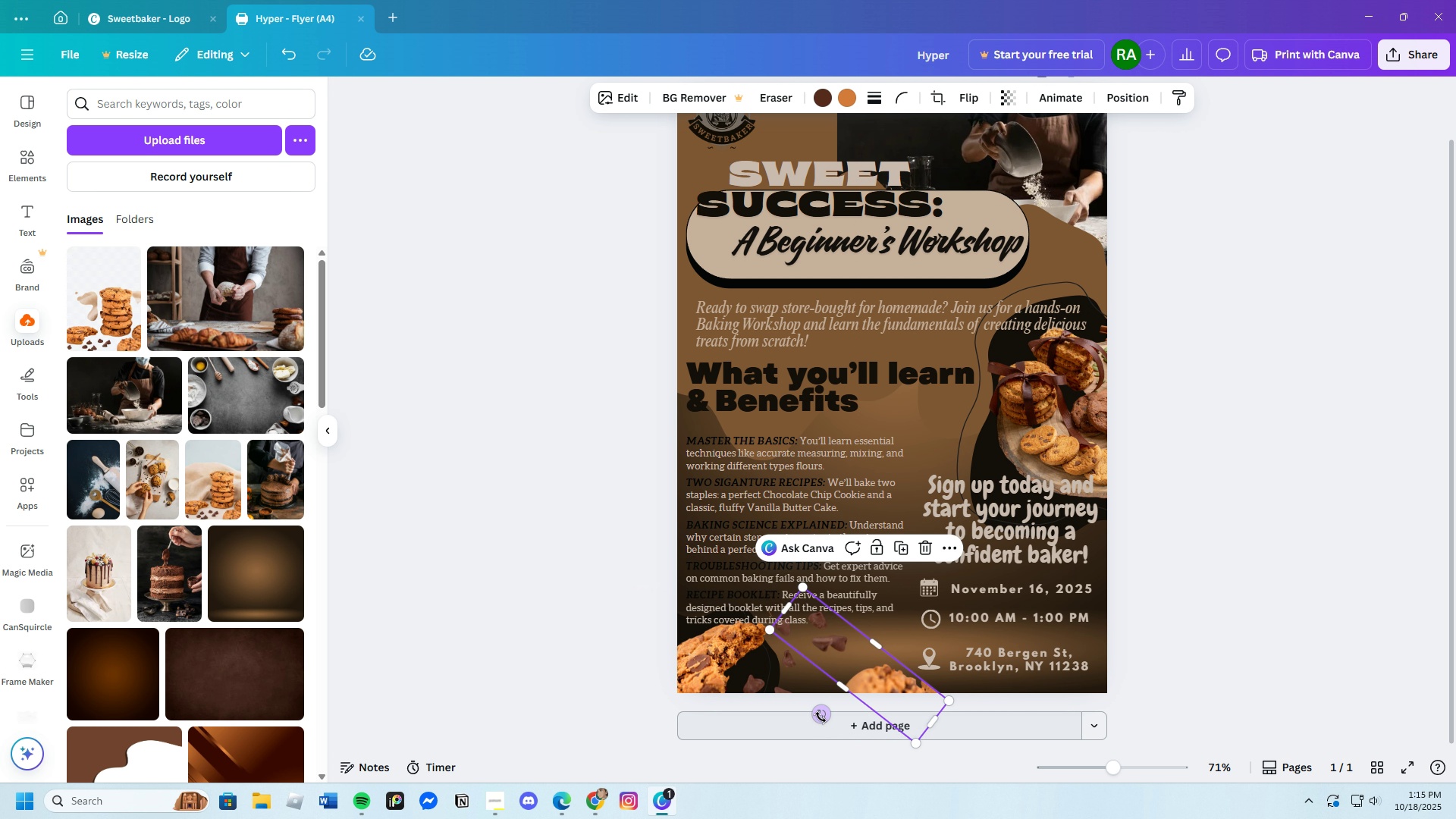 
left_click_drag(start_coordinate=[821, 717], to_coordinate=[834, 731])
 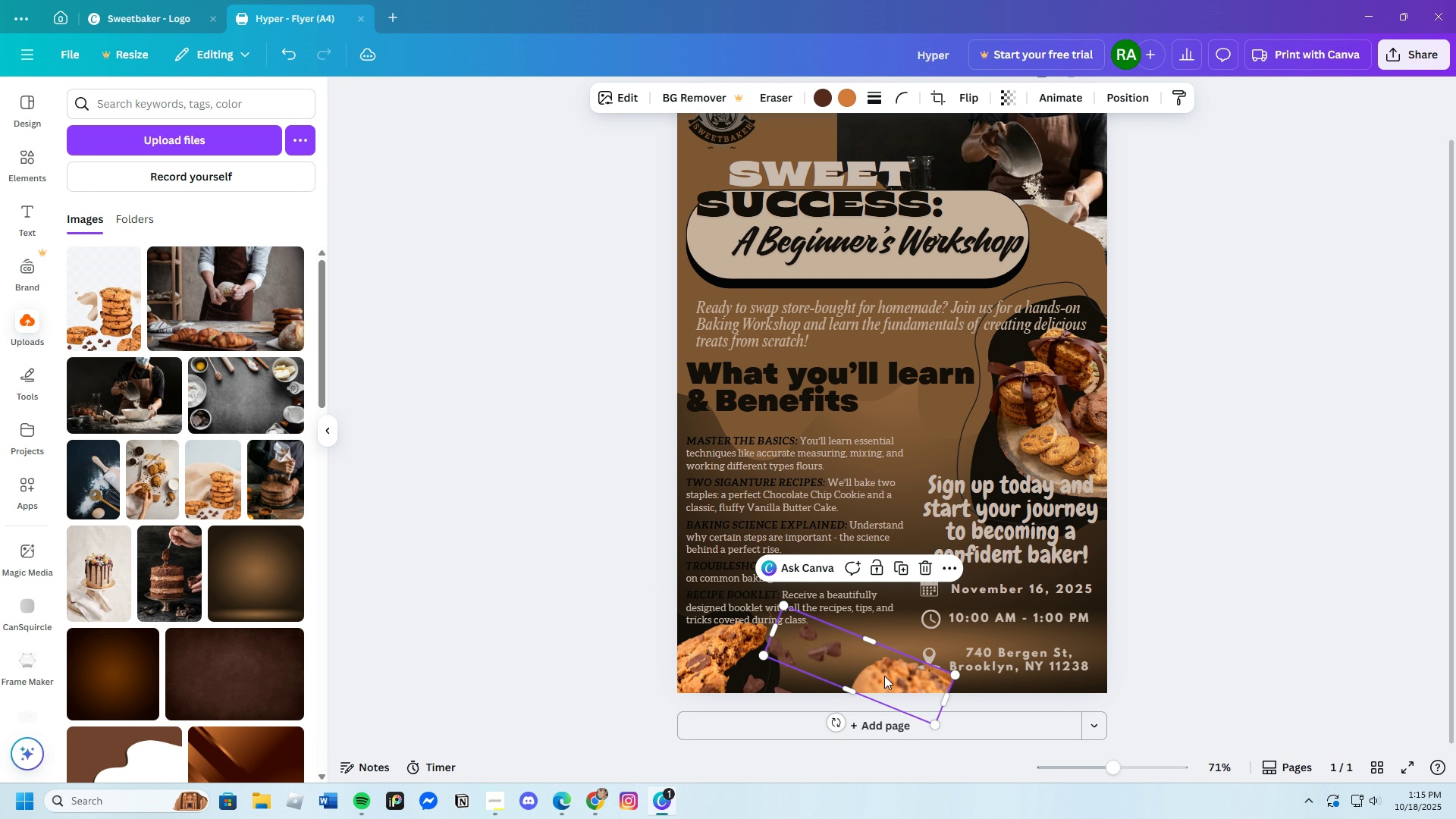 
left_click_drag(start_coordinate=[883, 672], to_coordinate=[881, 686])
 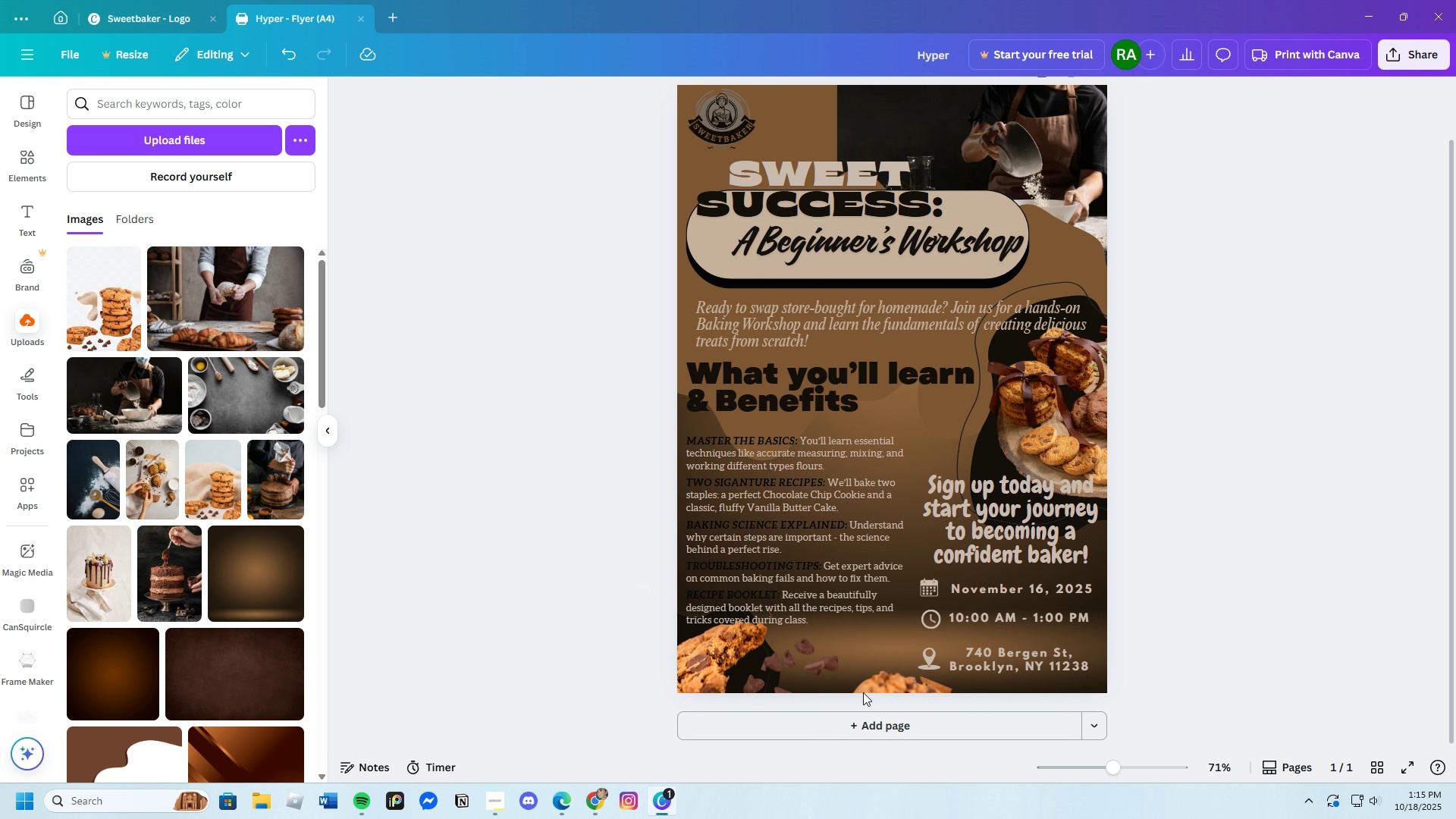 
left_click_drag(start_coordinate=[871, 687], to_coordinate=[874, 635])
 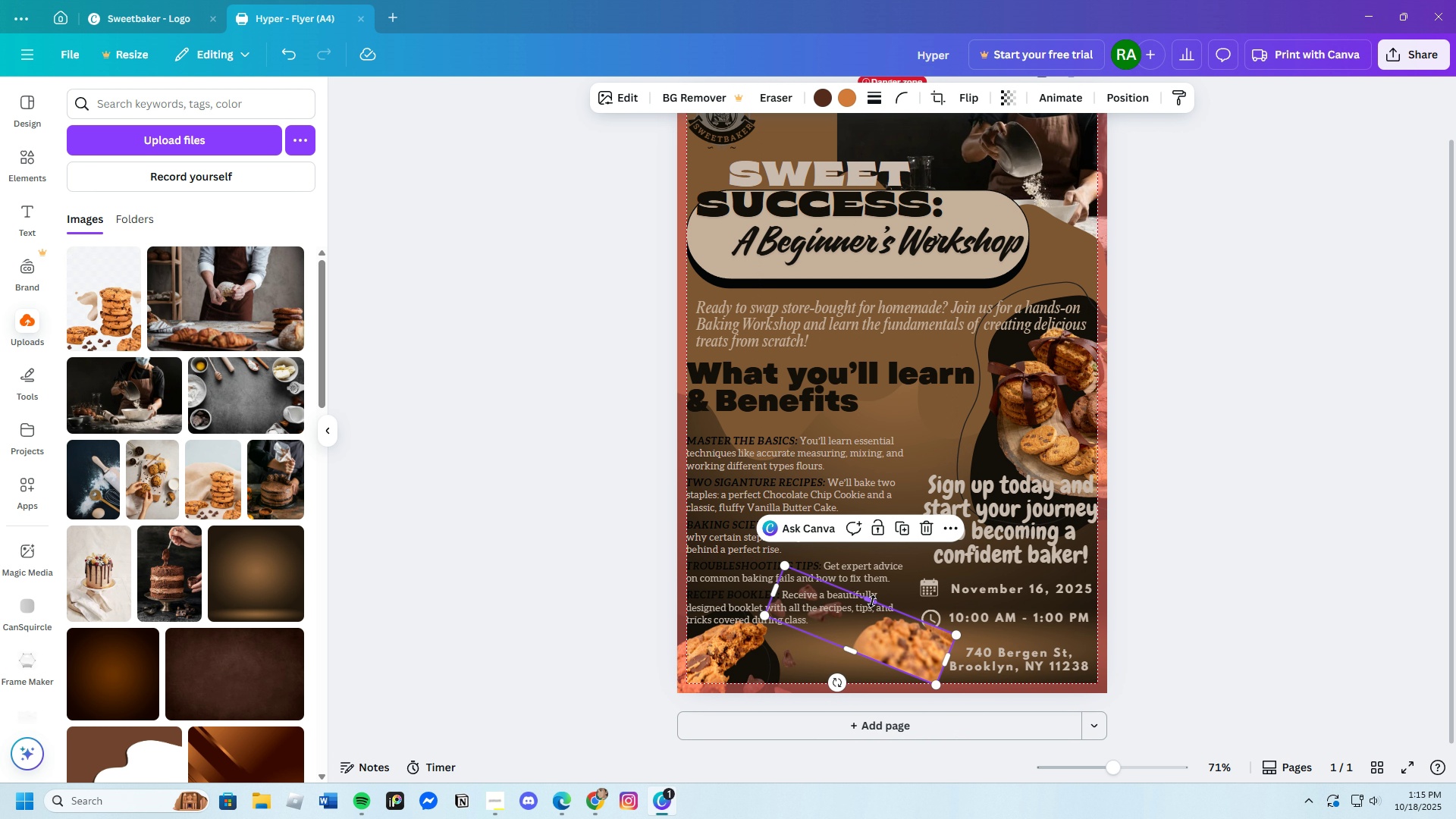 
left_click_drag(start_coordinate=[872, 601], to_coordinate=[935, 544])
 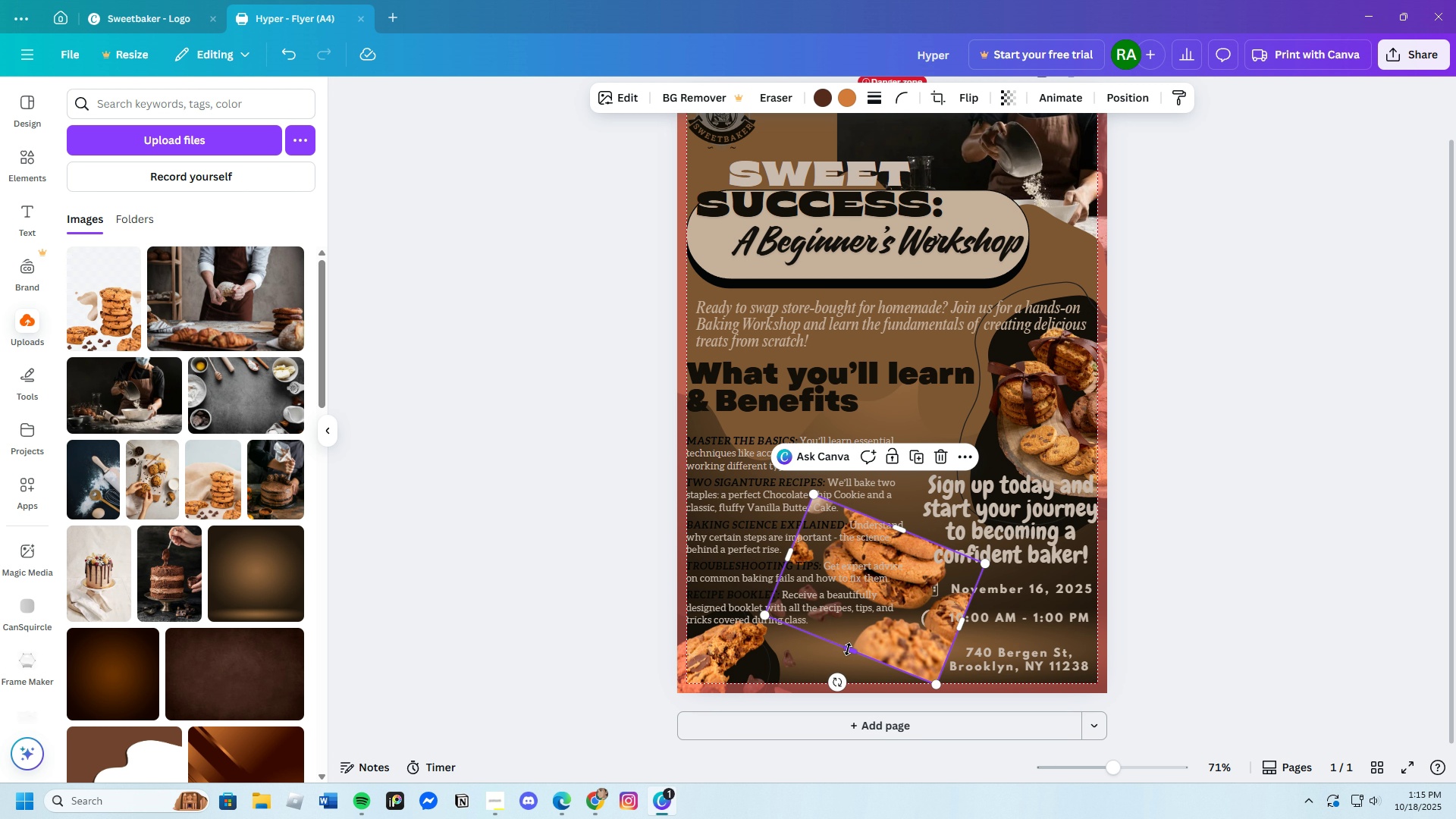 
left_click_drag(start_coordinate=[849, 649], to_coordinate=[883, 604])
 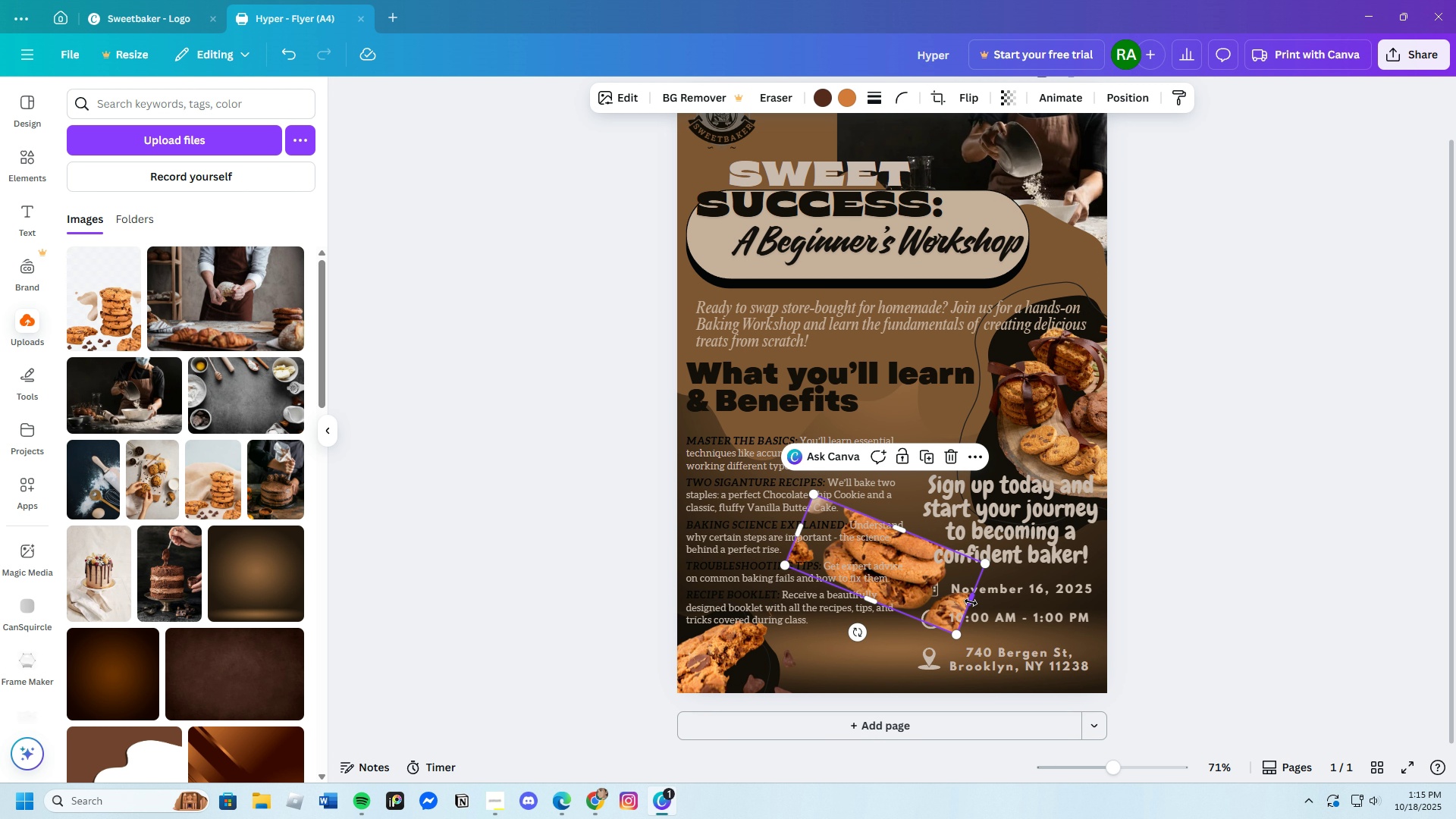 
left_click_drag(start_coordinate=[971, 602], to_coordinate=[945, 594])
 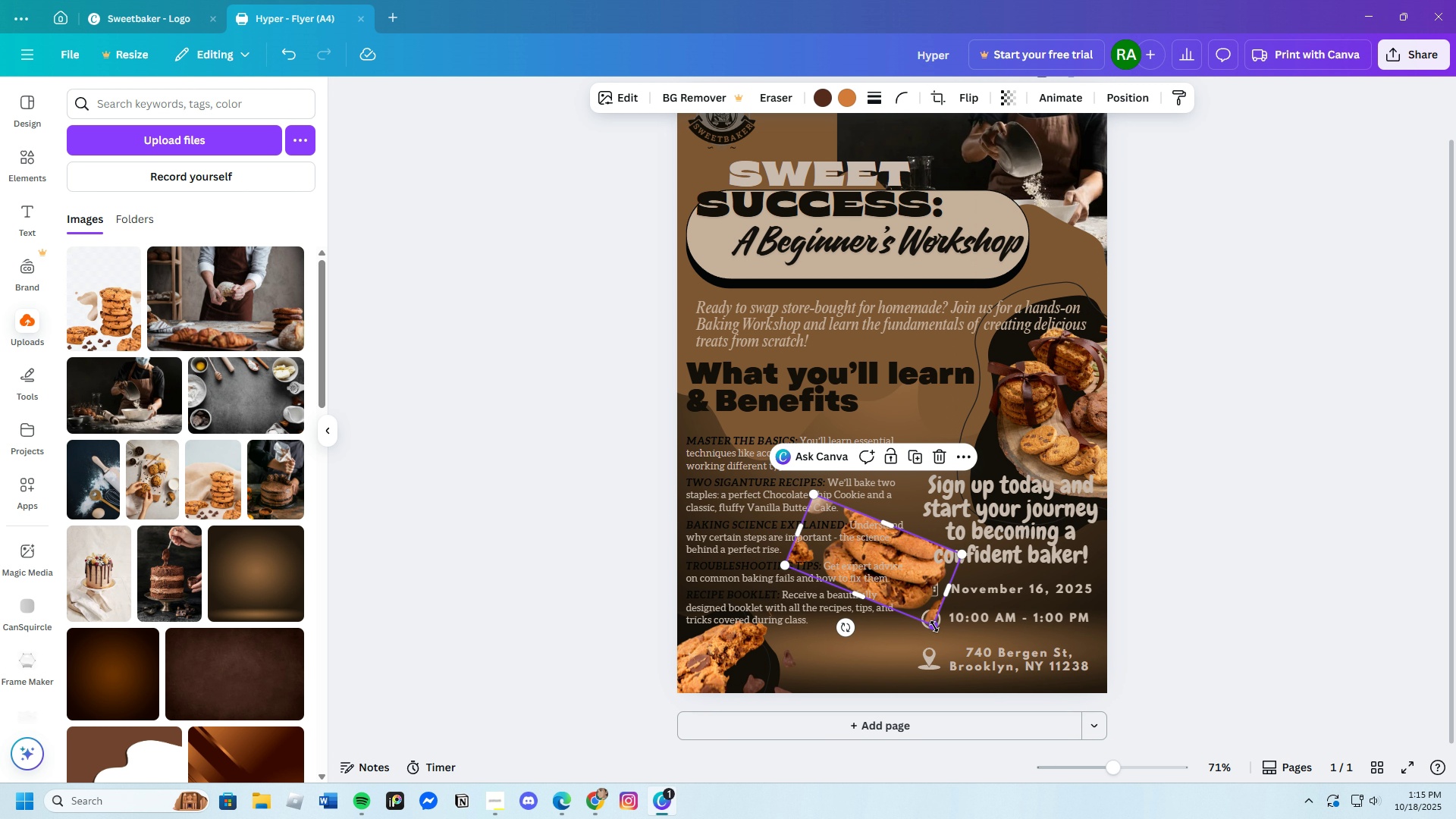 
left_click_drag(start_coordinate=[934, 625], to_coordinate=[978, 659])
 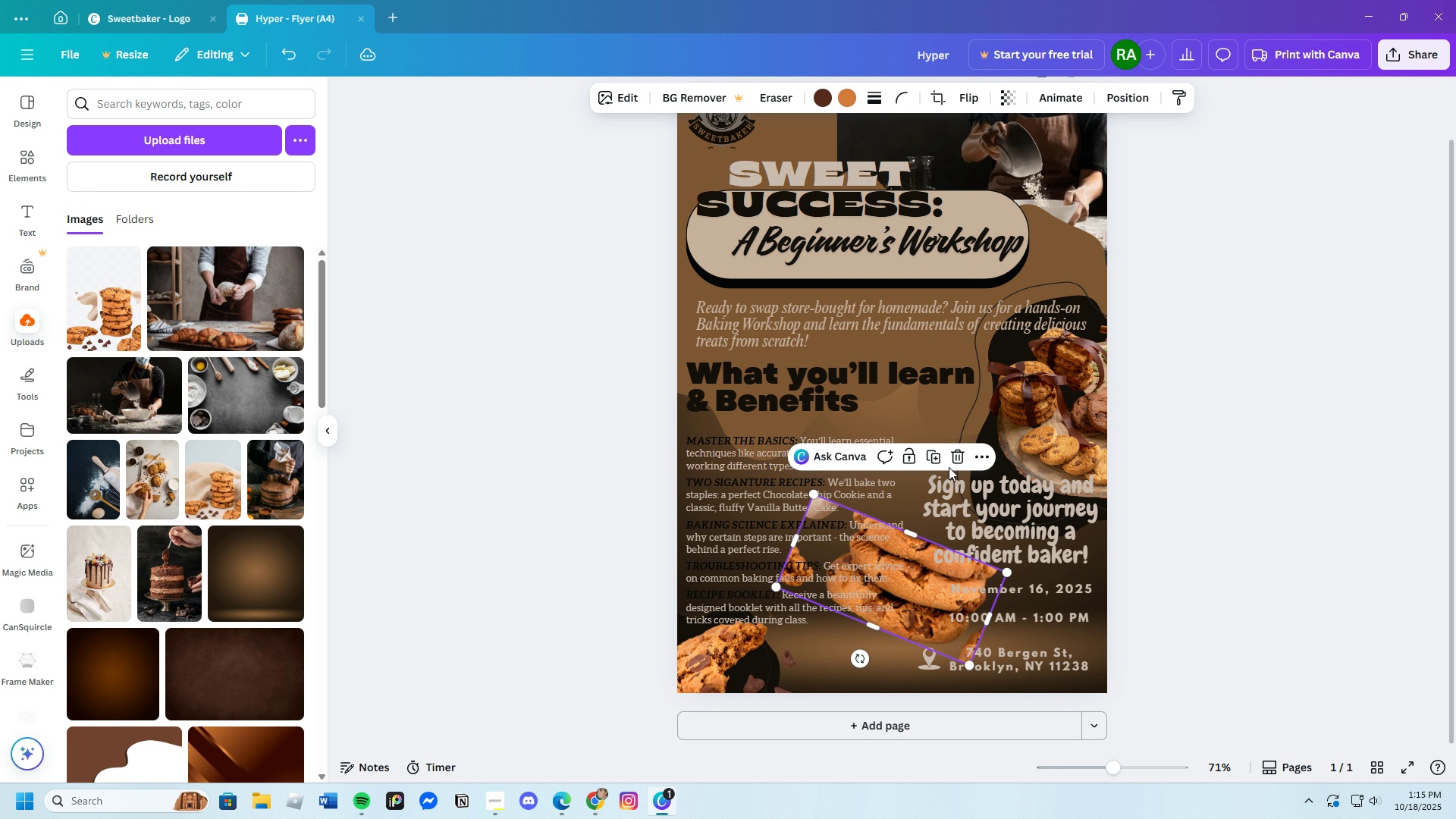 
left_click([954, 458])
 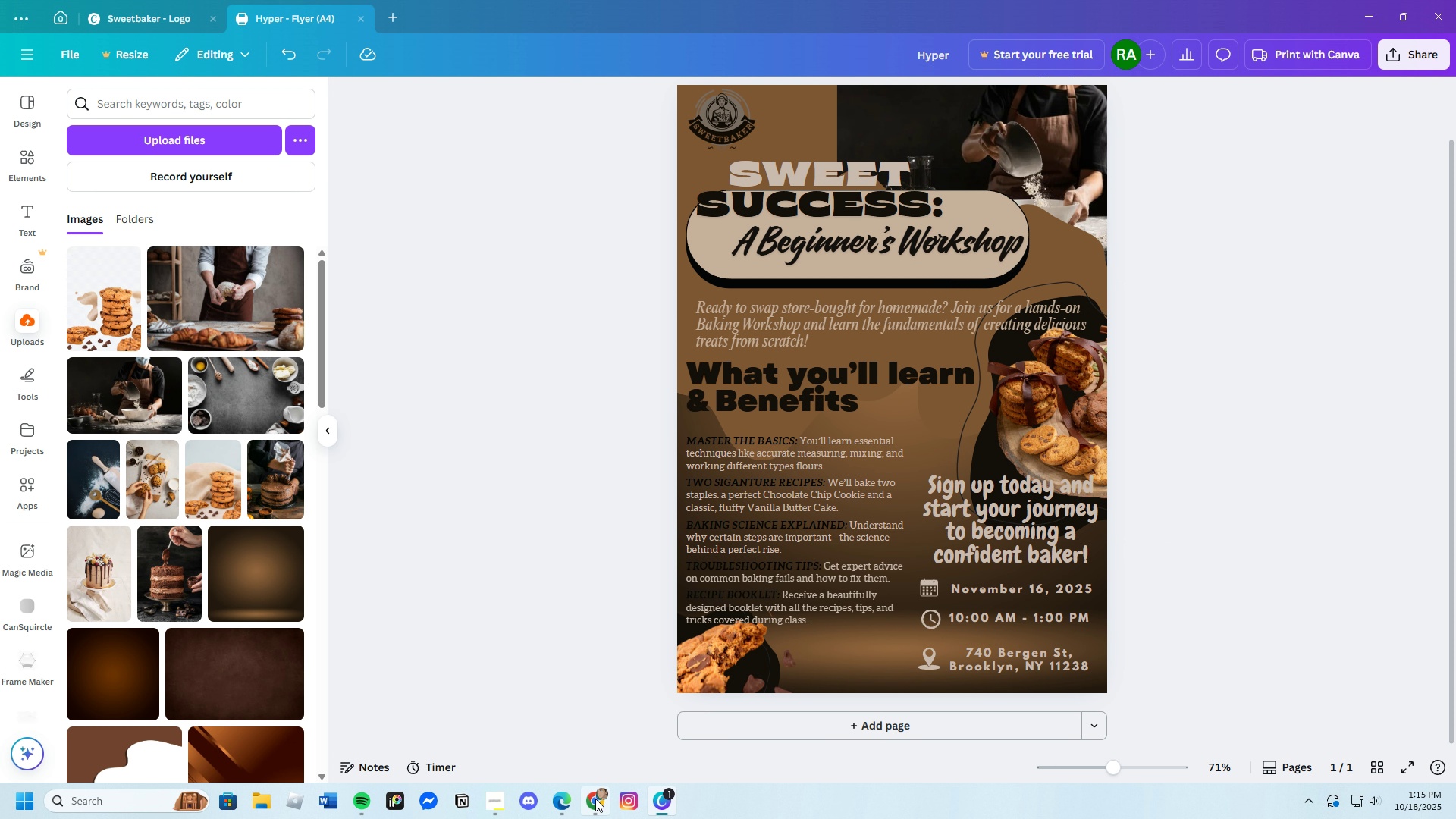 
left_click_drag(start_coordinate=[679, 391], to_coordinate=[682, 388])
 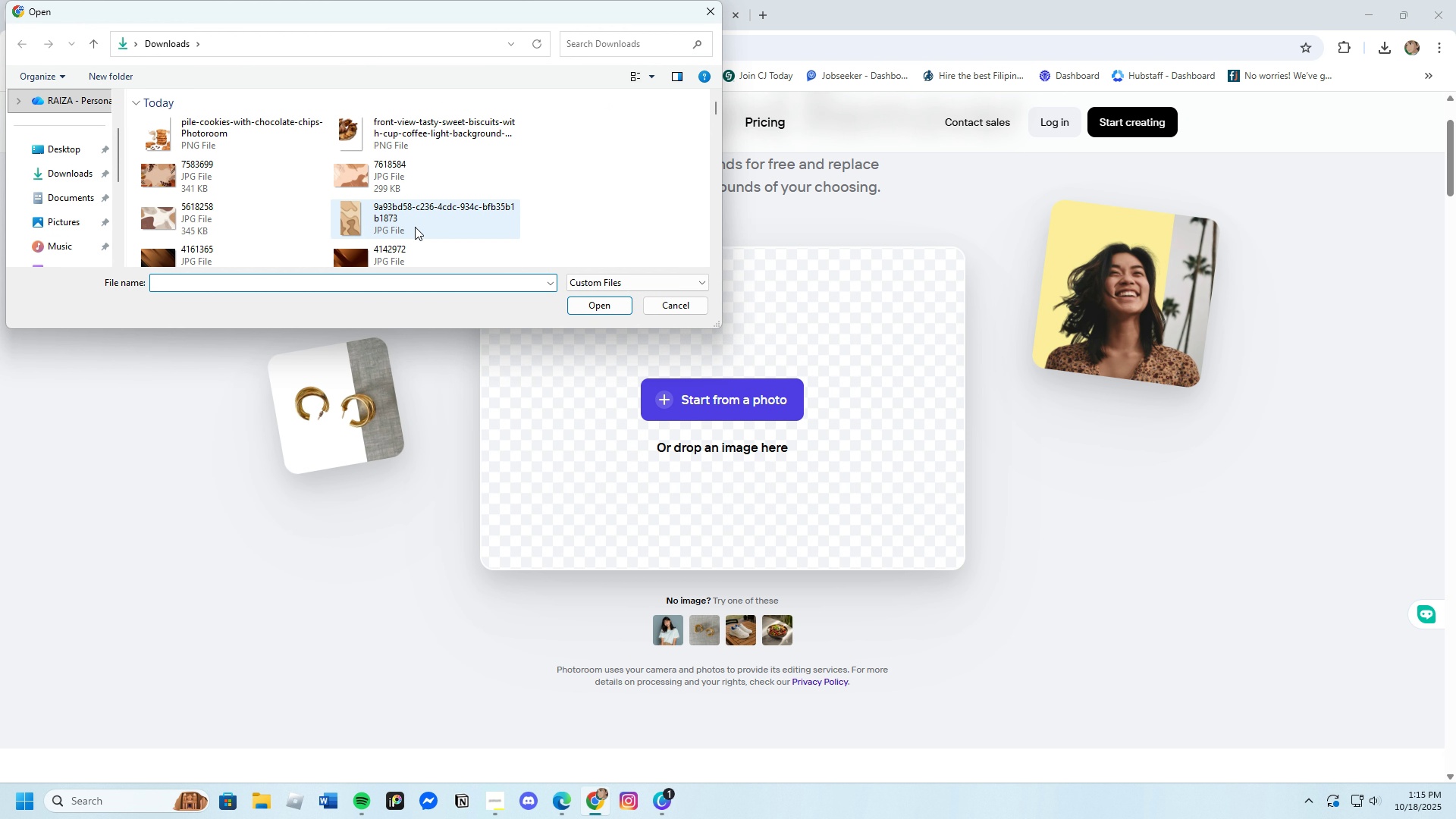 
scroll: coordinate [410, 217], scroll_direction: up, amount: 1.0
 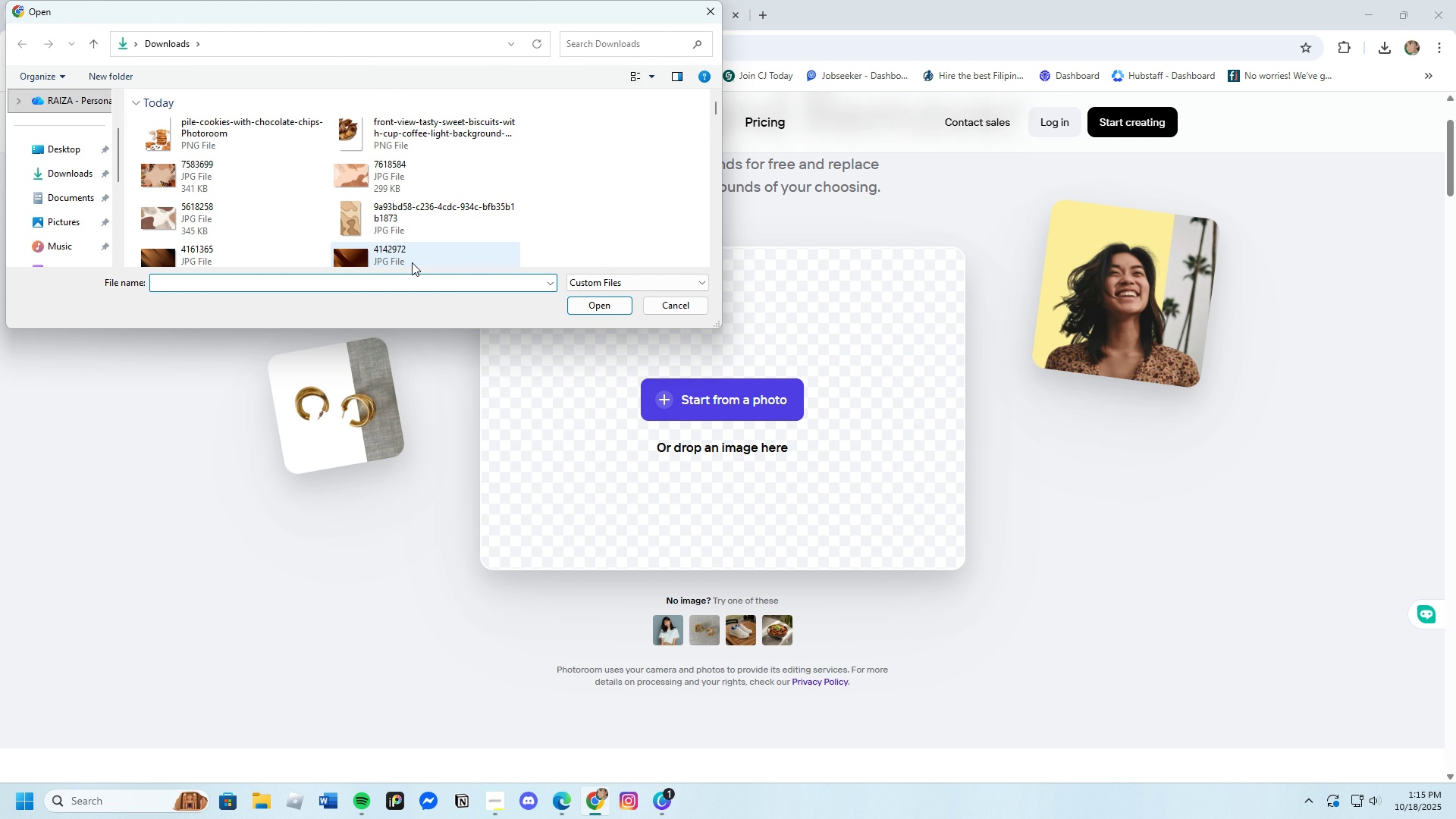 
scroll: coordinate [388, 231], scroll_direction: down, amount: 2.0
 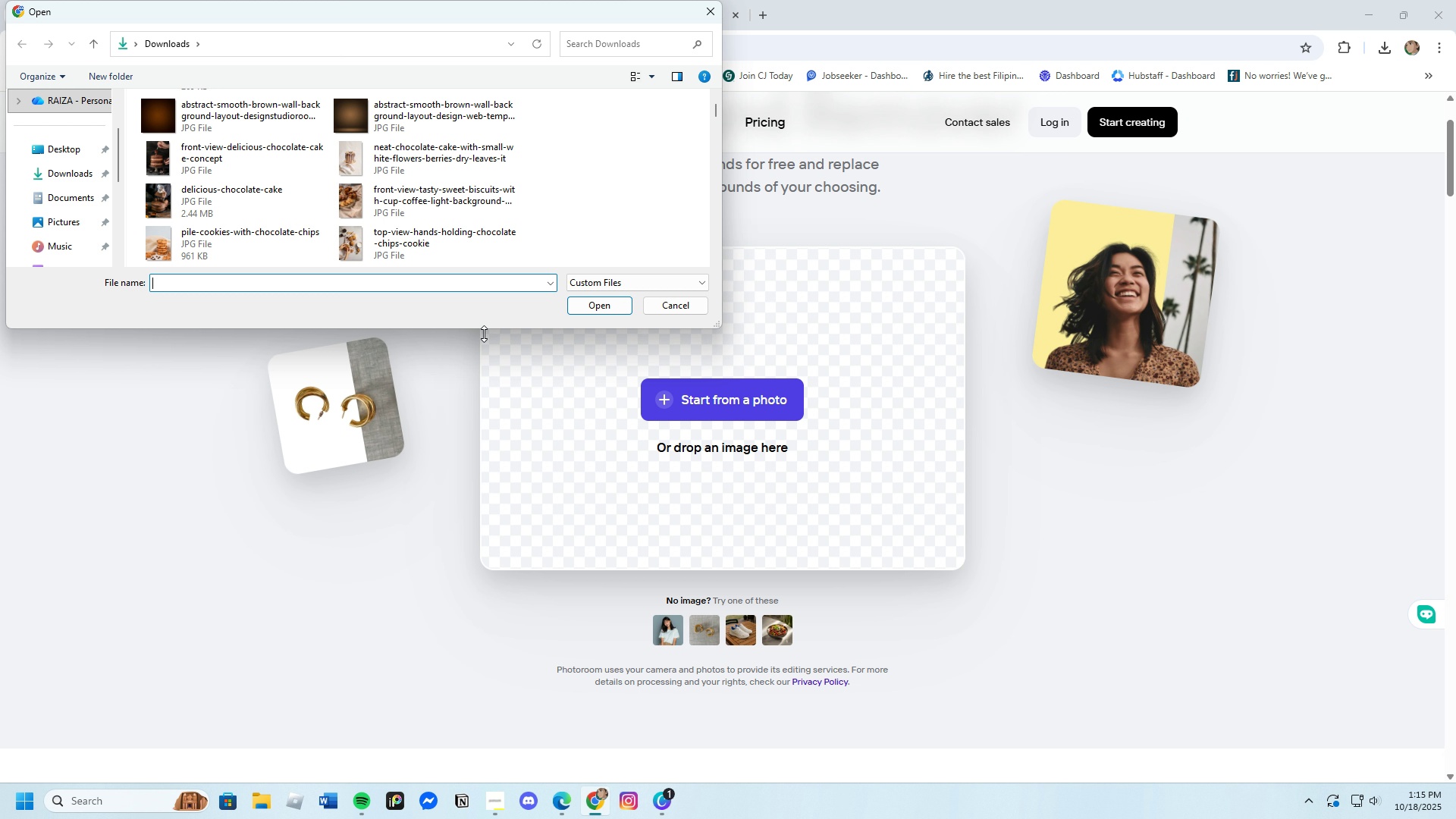 
left_click([374, 241])
 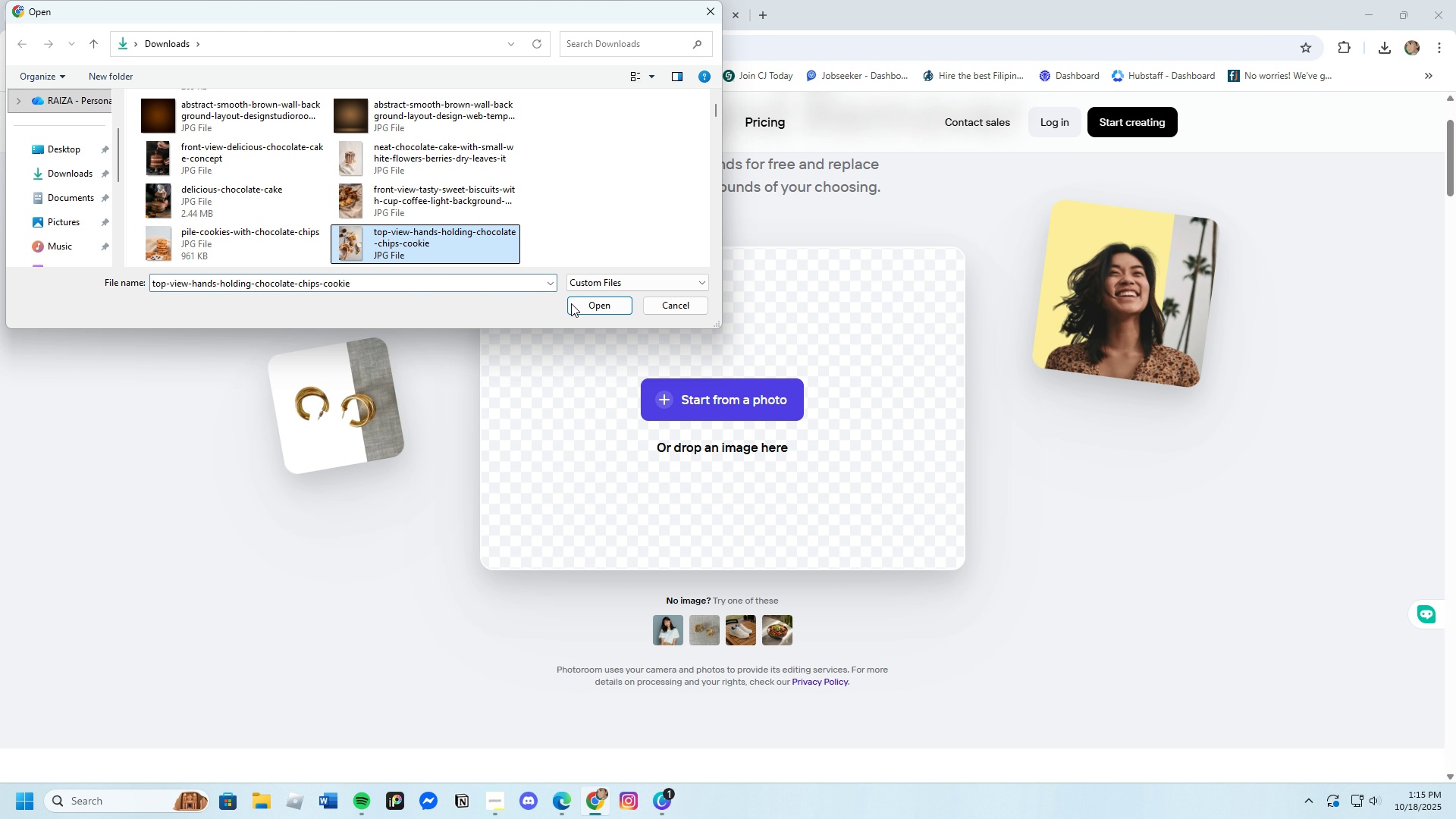 
left_click([588, 306])
 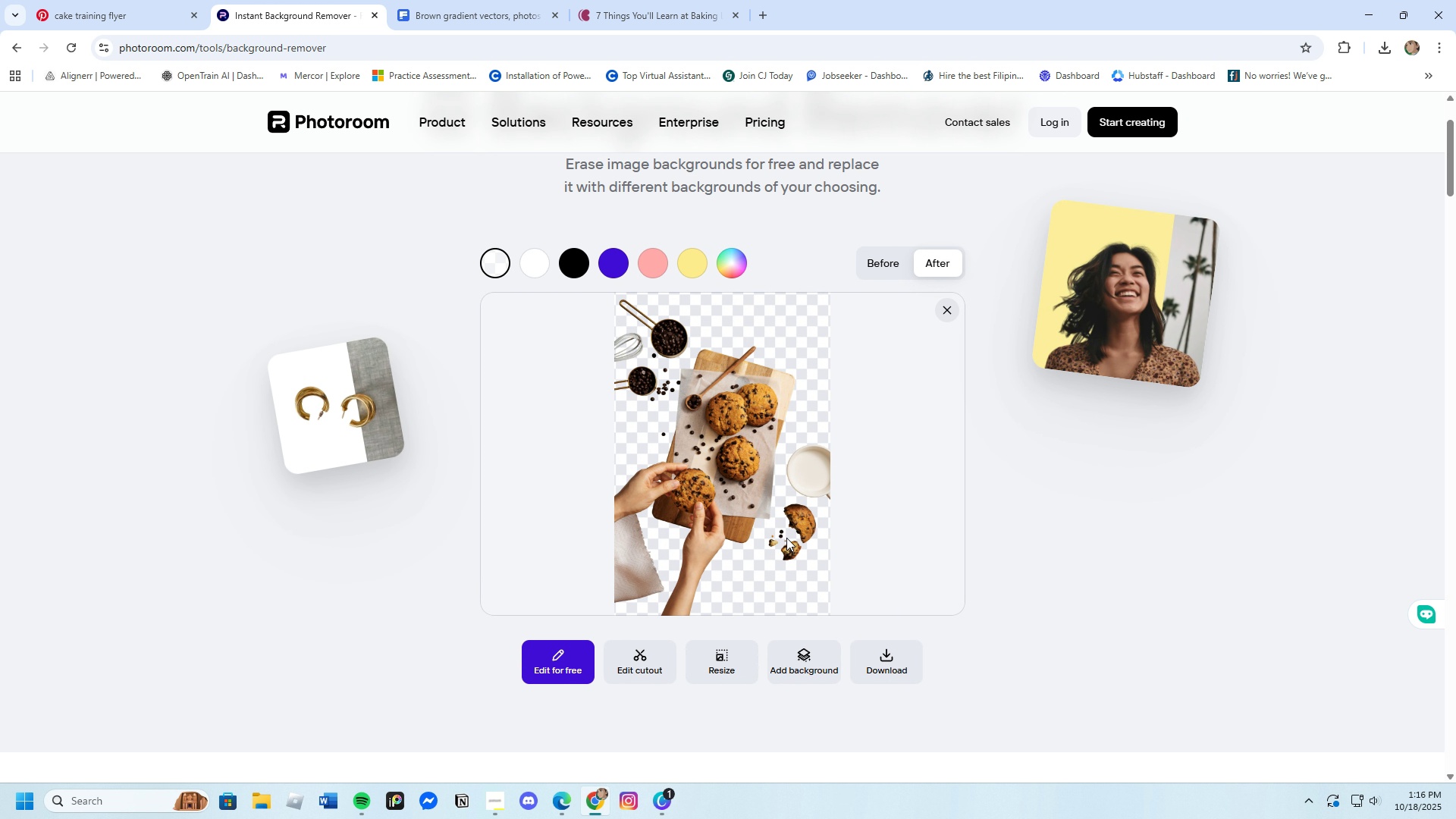 
wait(19.7)
 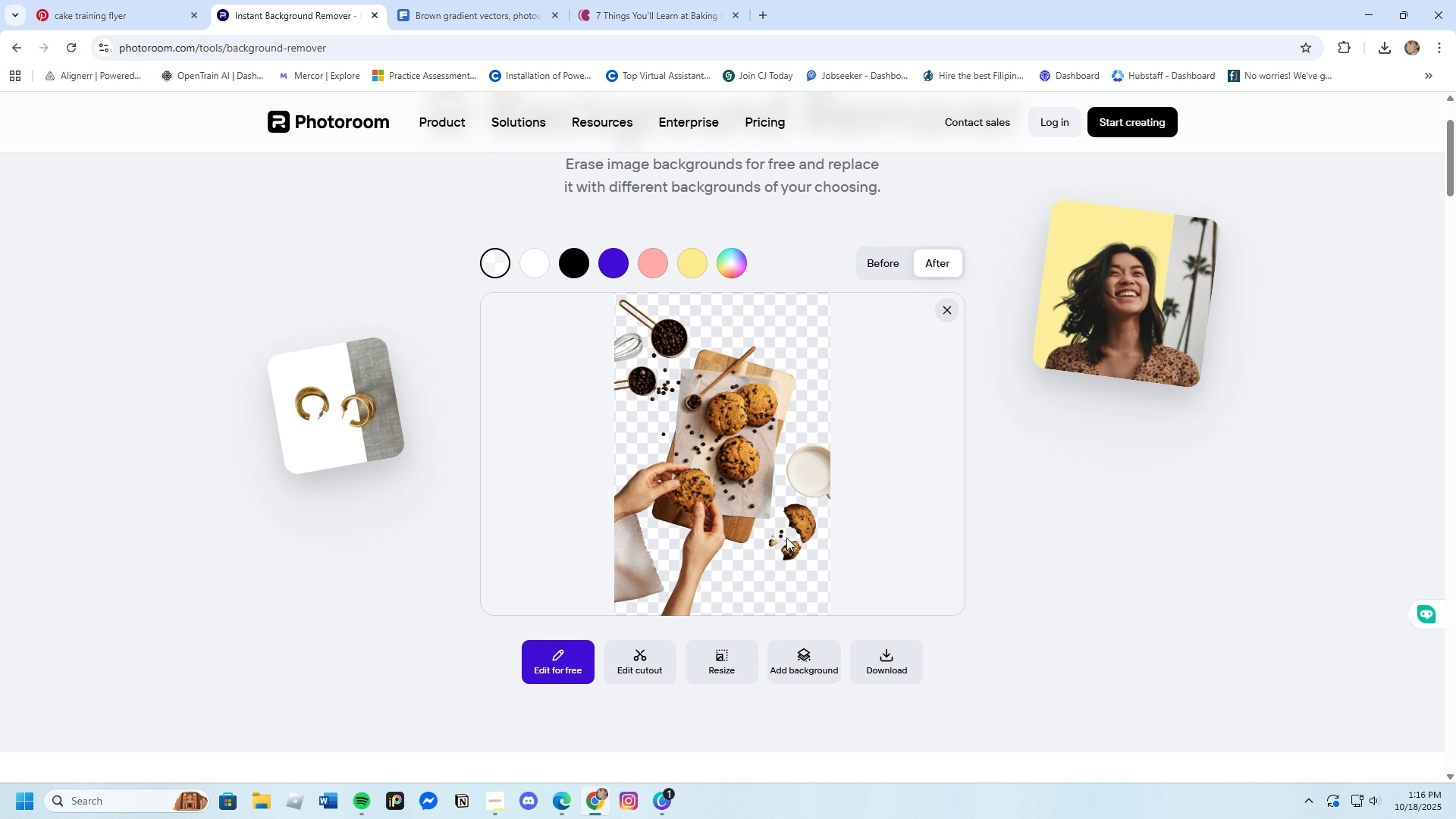 
left_click([899, 660])
 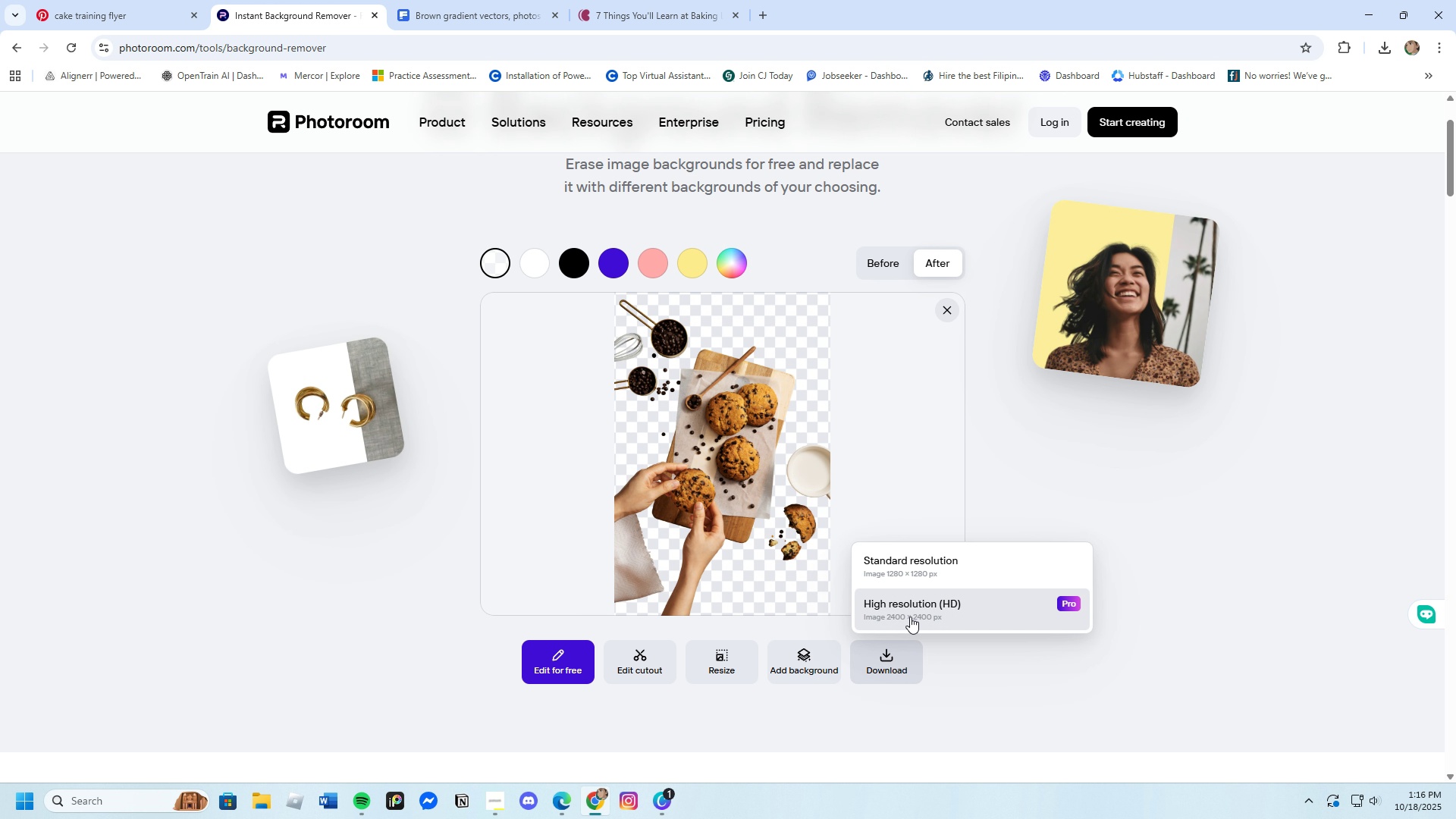 
left_click([908, 573])
 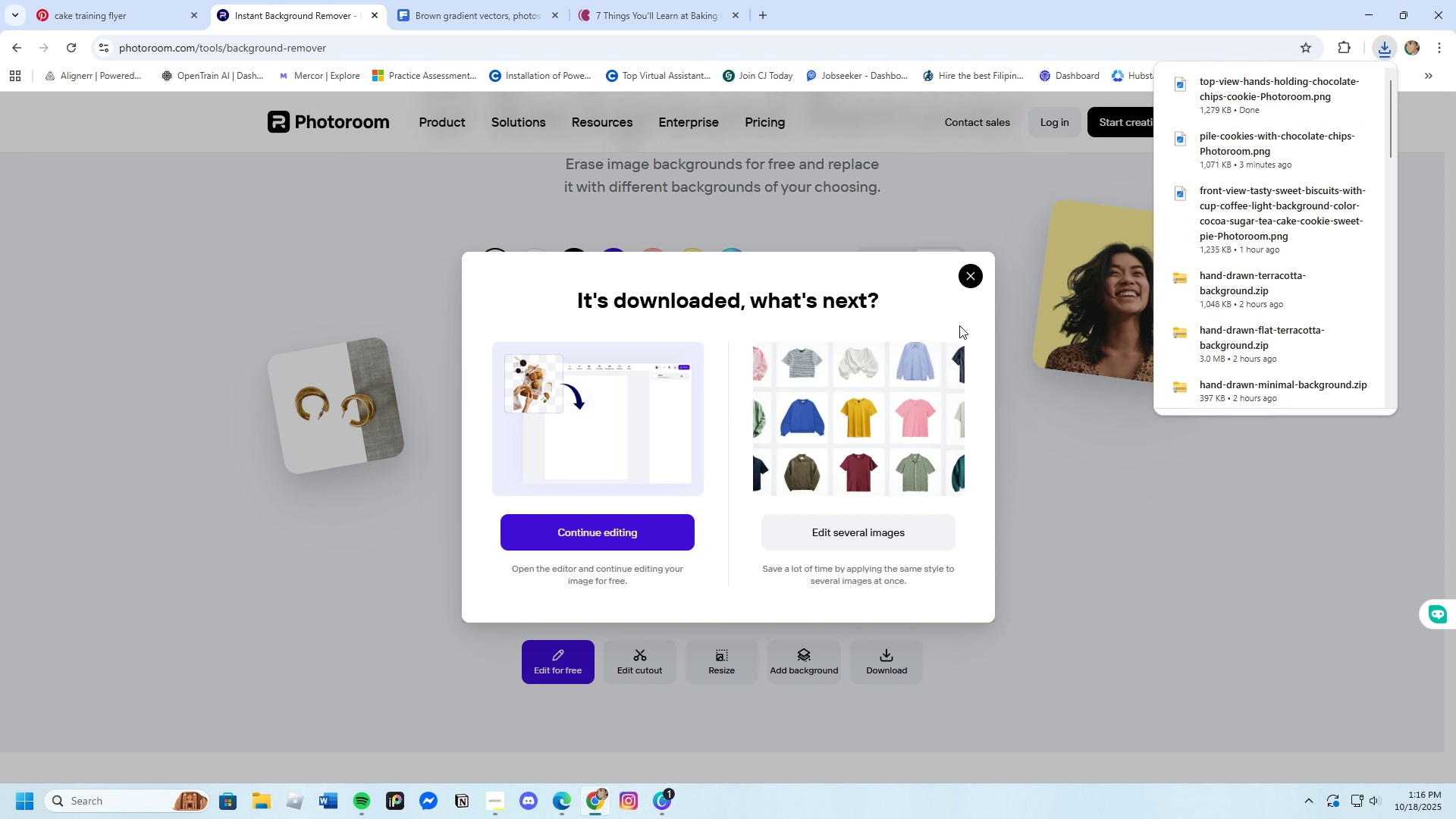 
left_click([973, 285])
 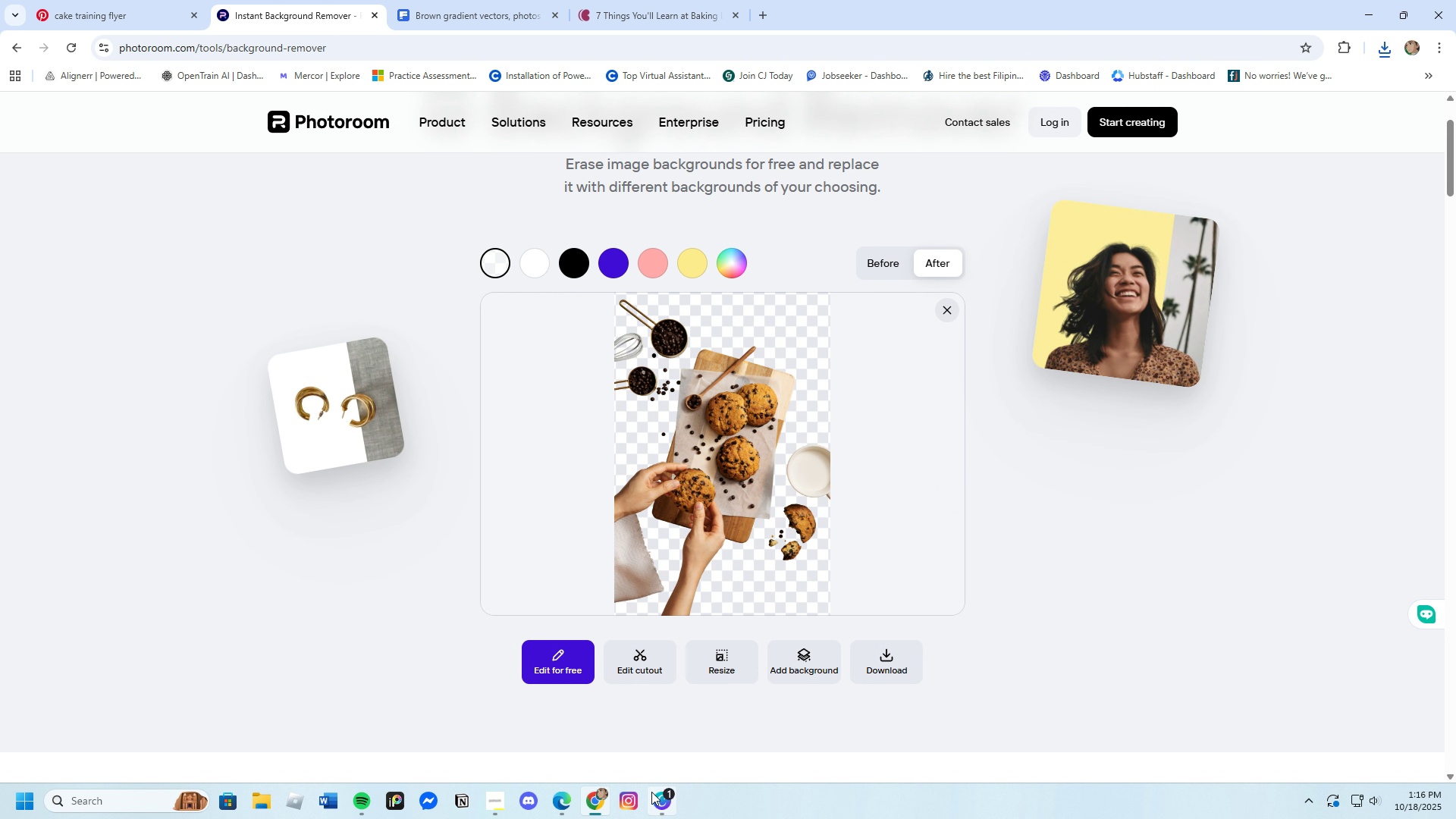 
left_click([659, 803])
 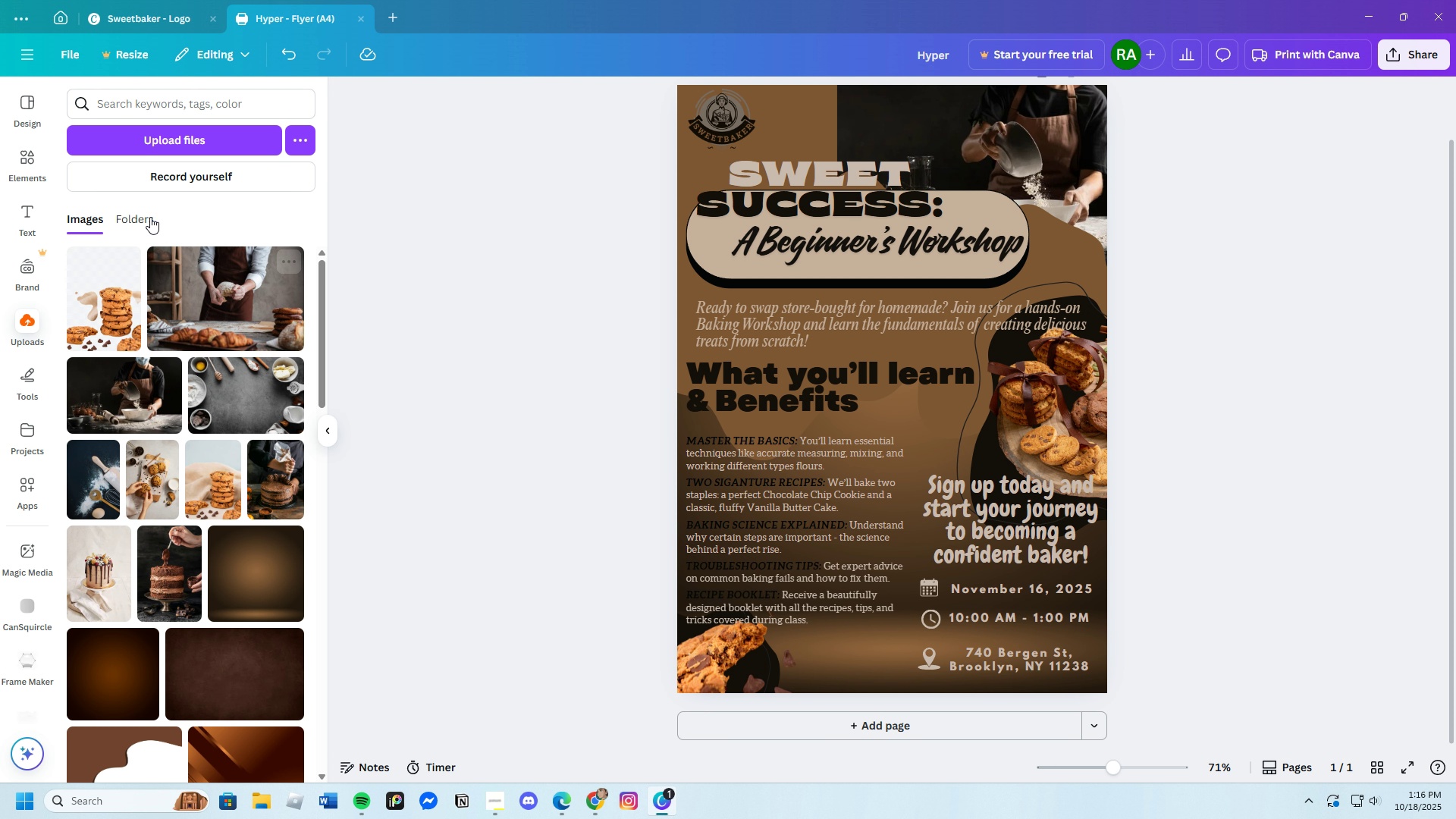 
left_click([159, 147])
 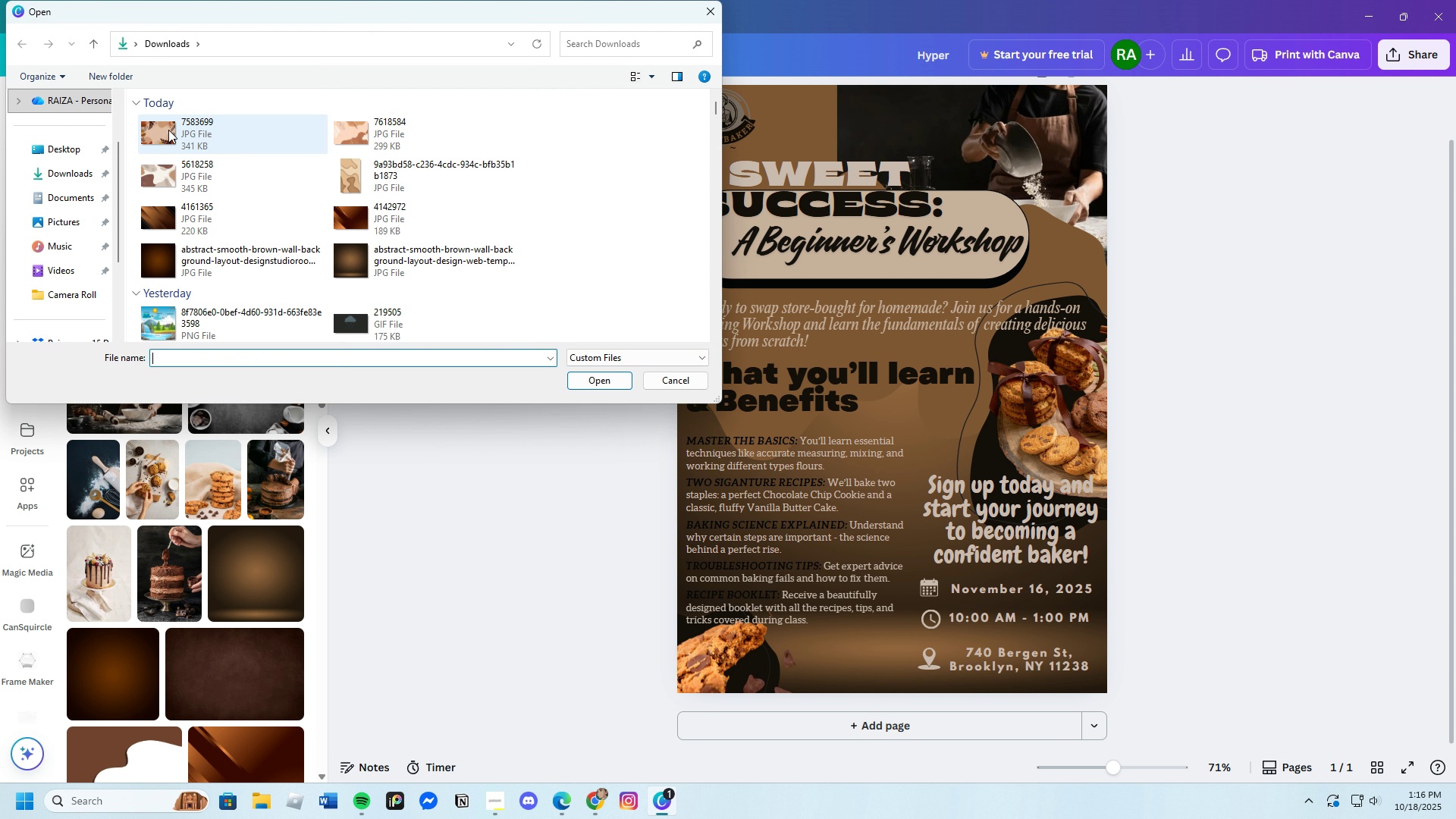 
left_click([172, 124])
 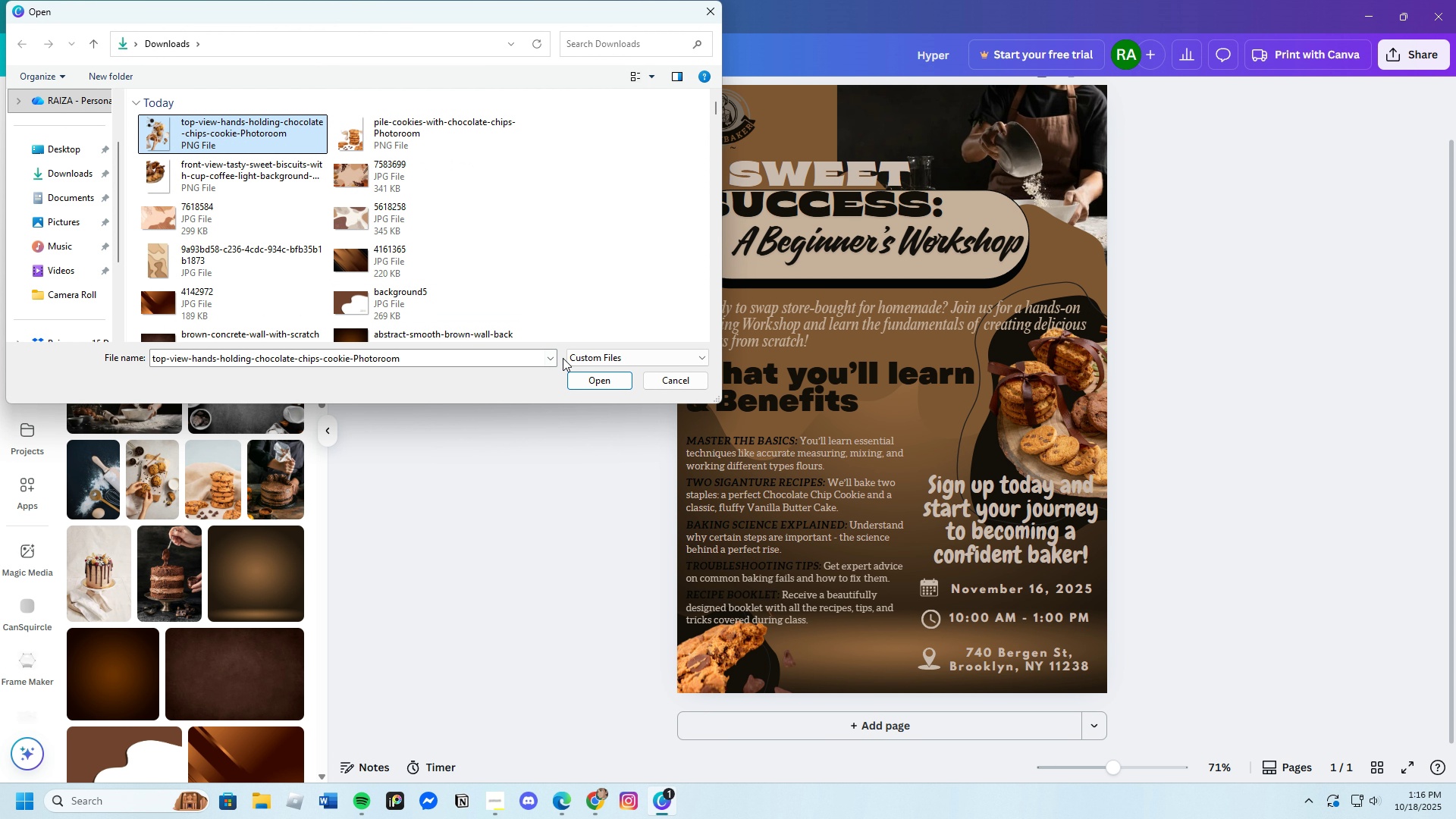 
left_click([588, 381])
 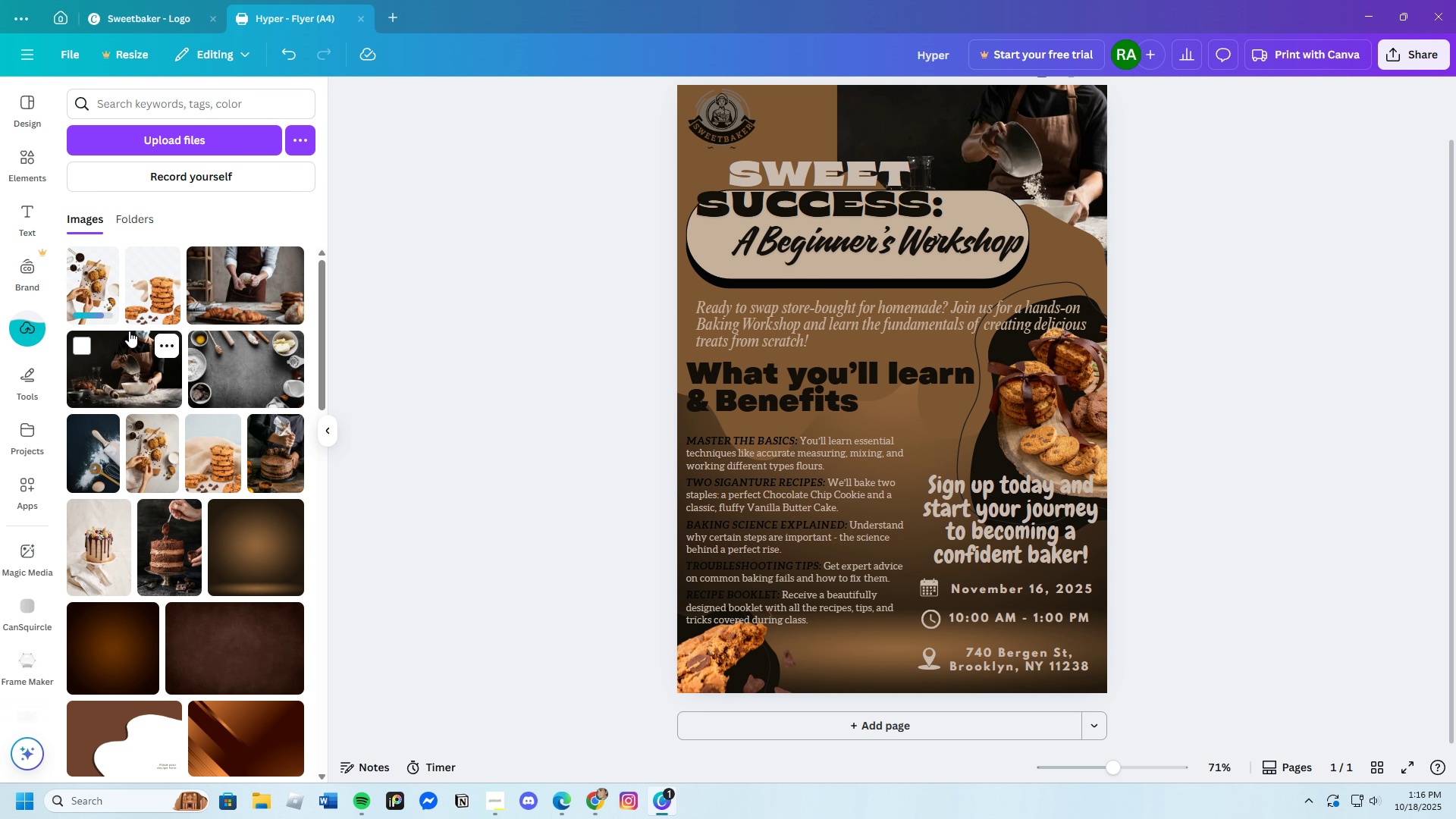 
scroll: coordinate [438, 426], scroll_direction: up, amount: 1.0
 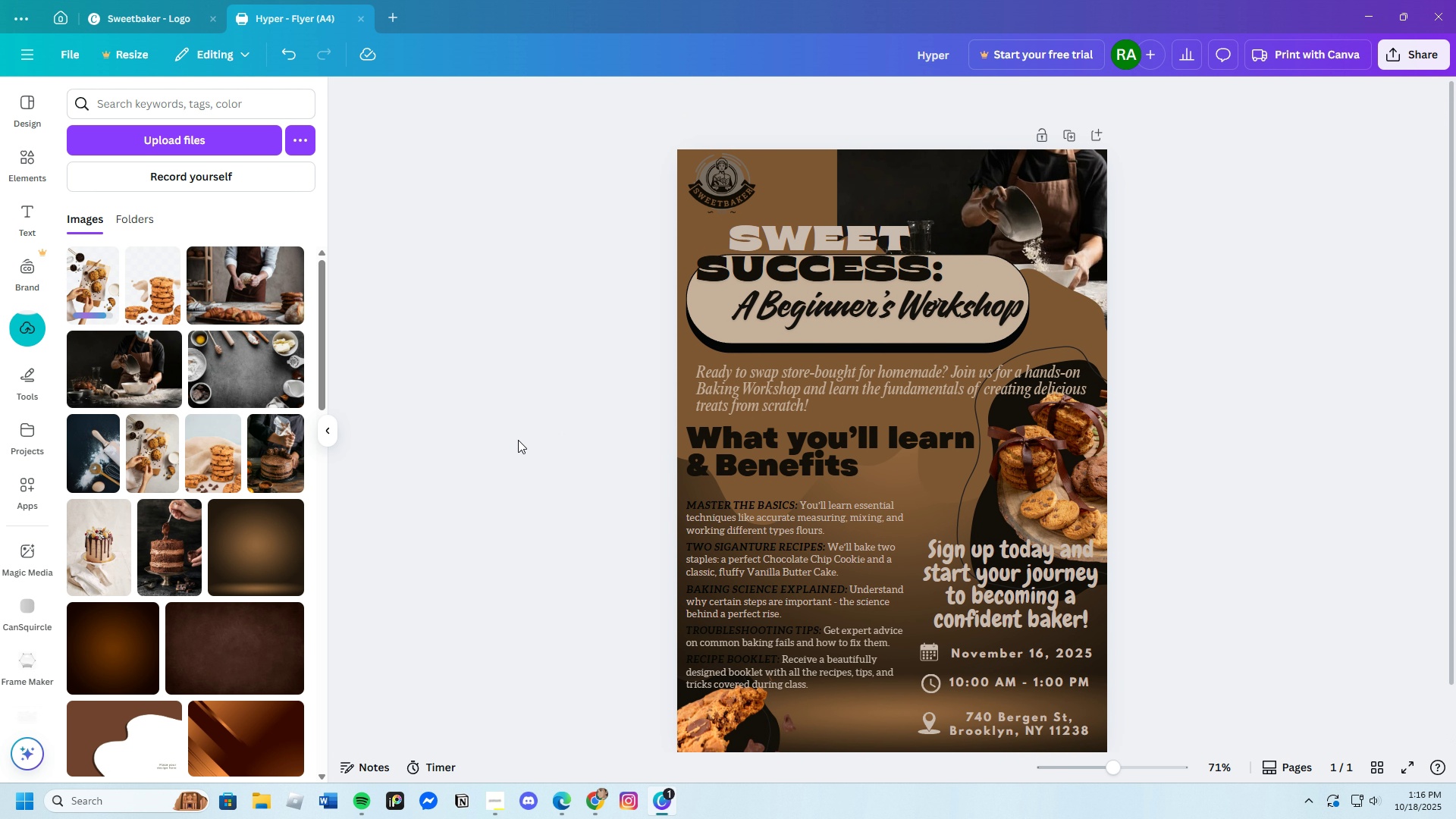 
scroll: coordinate [516, 441], scroll_direction: down, amount: 1.0
 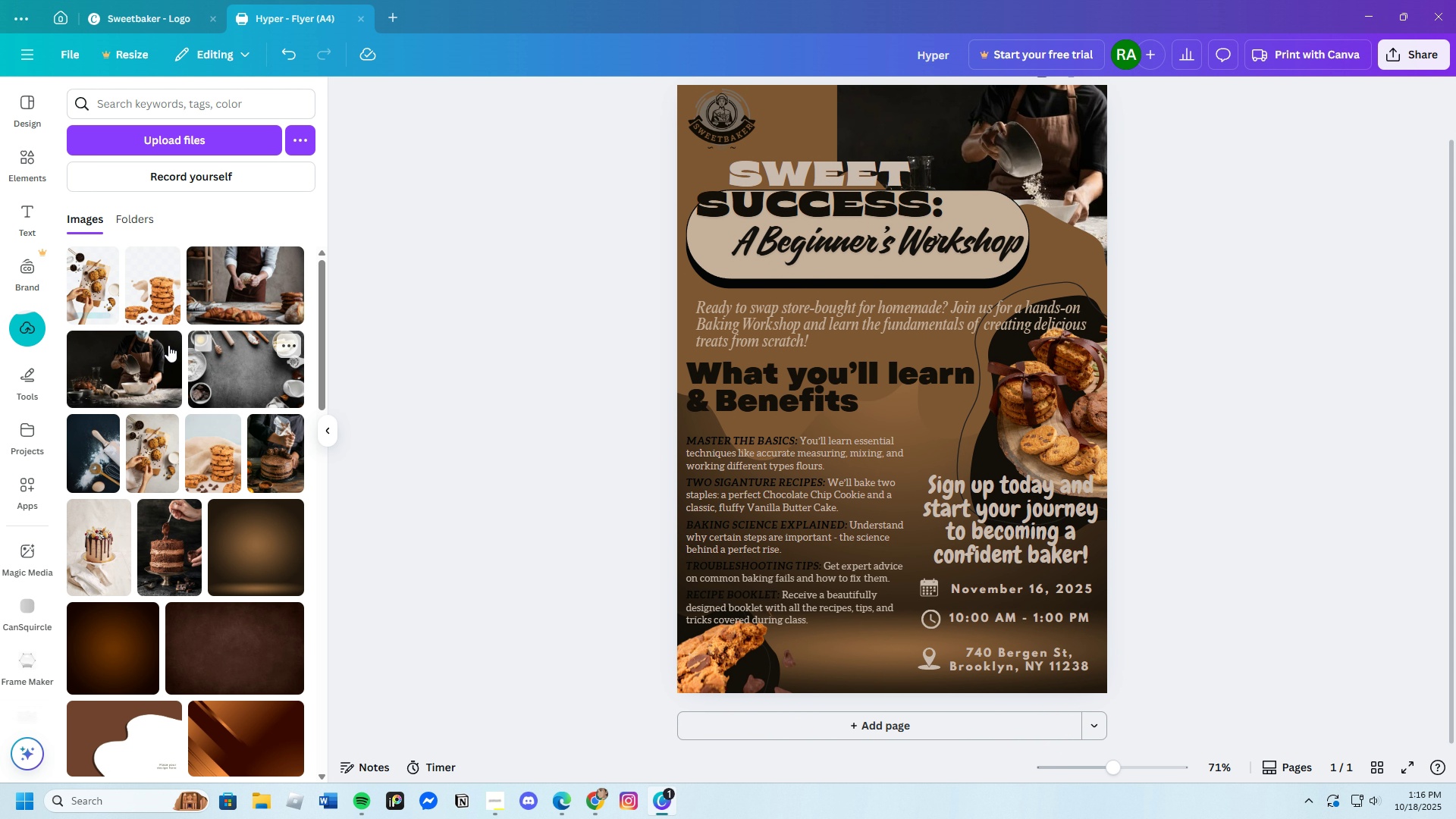 
left_click([89, 290])
 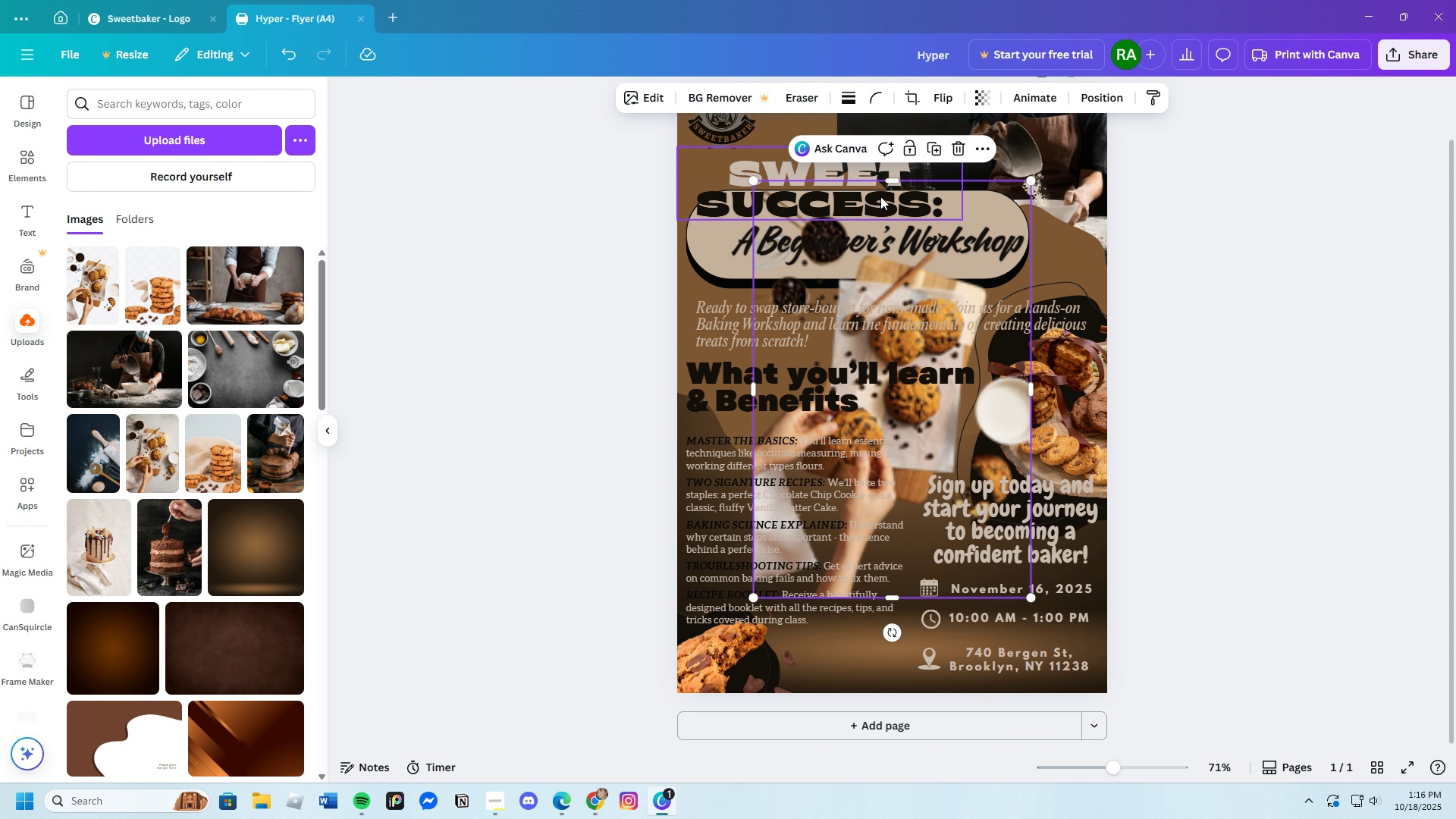 
left_click_drag(start_coordinate=[892, 180], to_coordinate=[934, 212])
 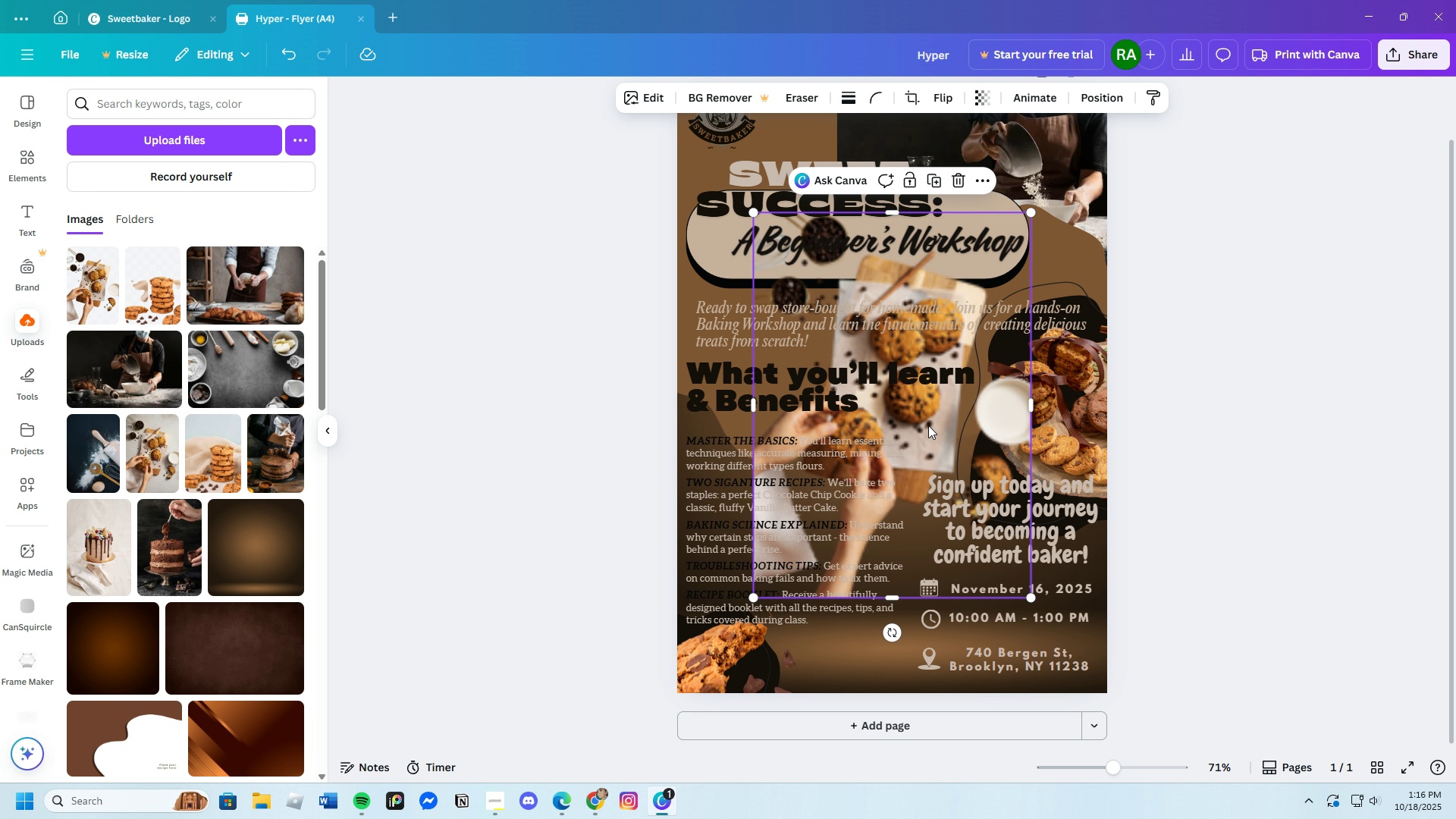 
left_click_drag(start_coordinate=[928, 425], to_coordinate=[953, 442])
 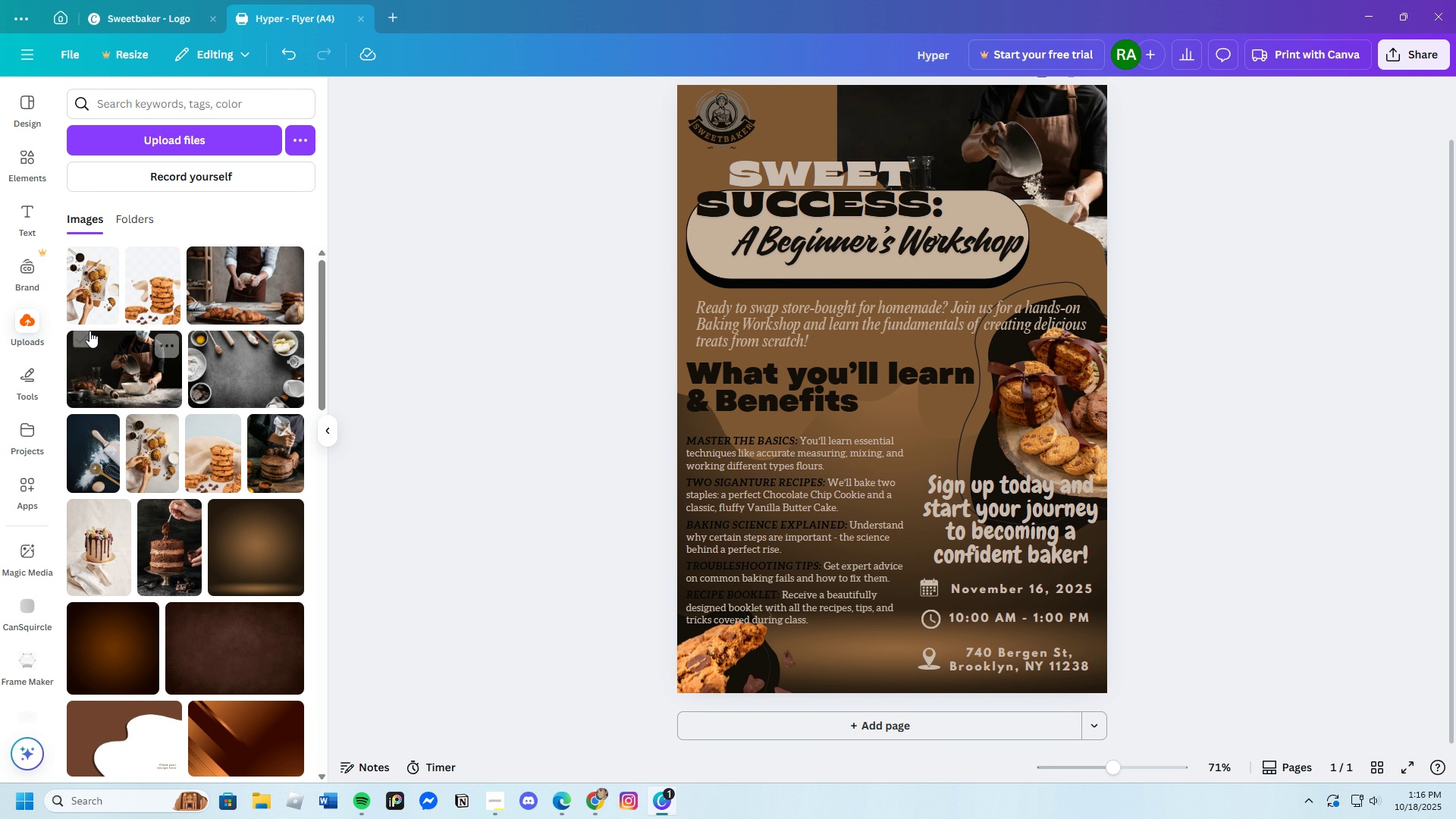 
left_click([93, 308])
 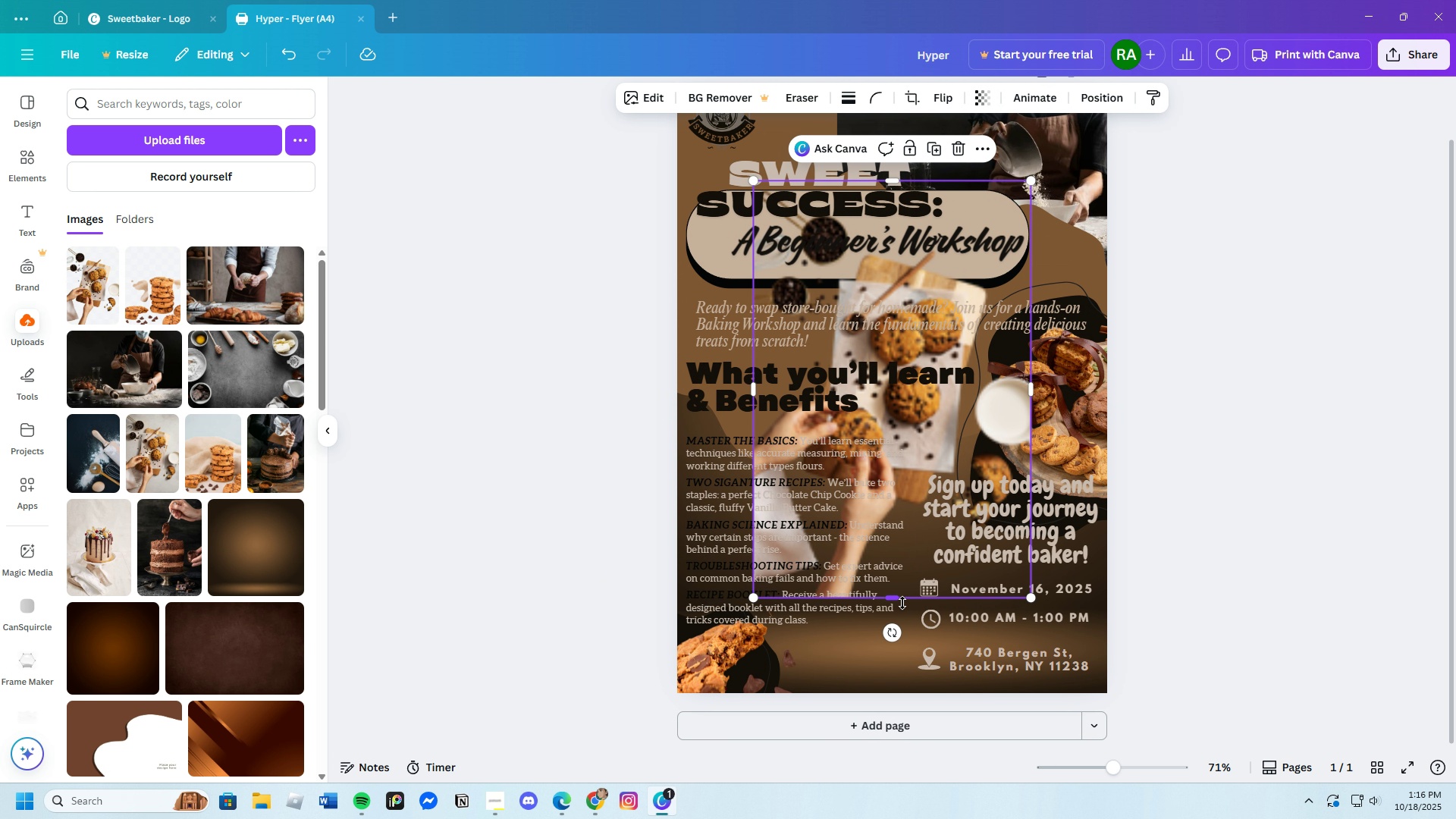 
left_click_drag(start_coordinate=[891, 603], to_coordinate=[905, 519])
 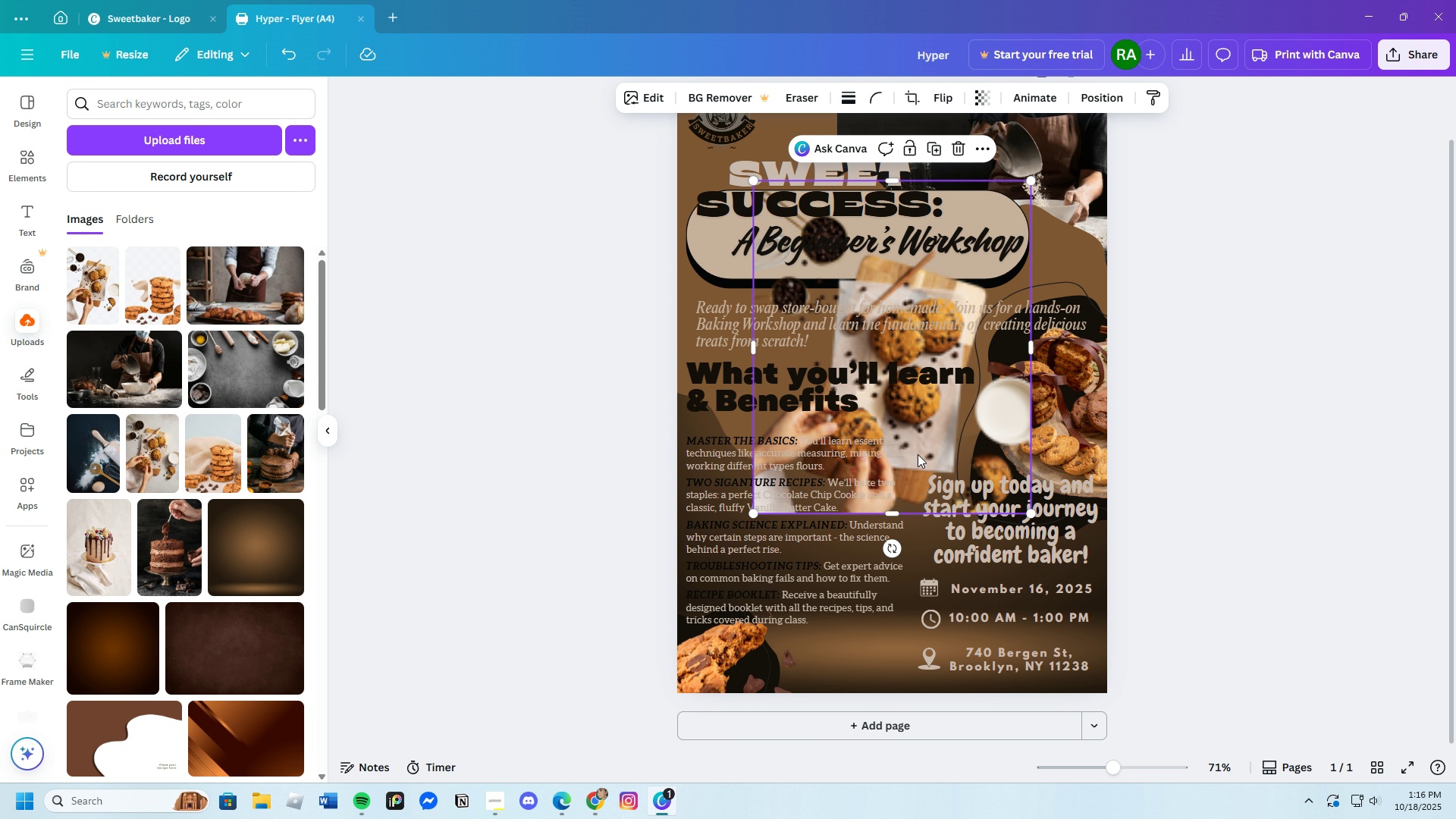 
left_click_drag(start_coordinate=[922, 453], to_coordinate=[903, 514])
 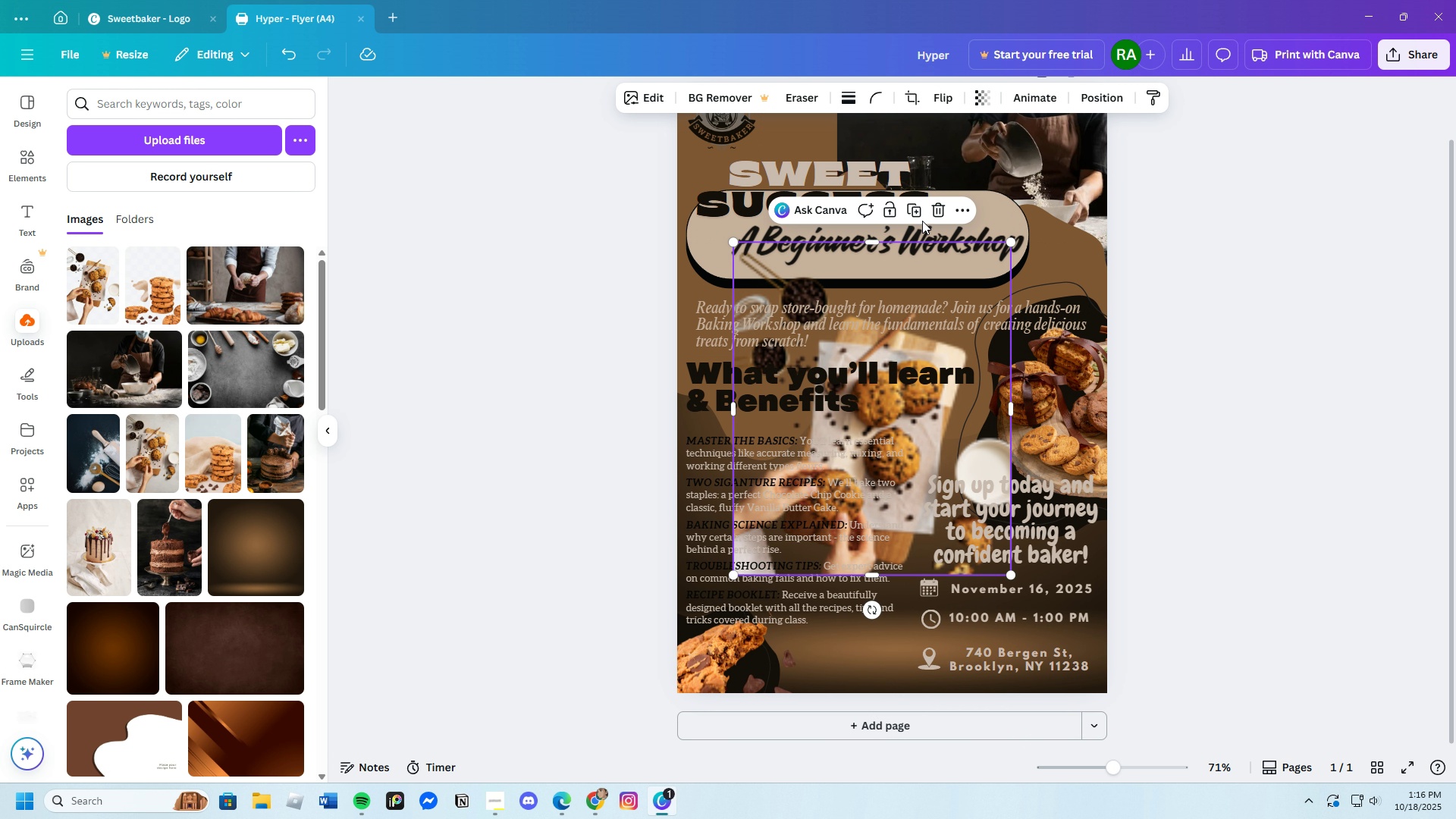 
left_click([935, 207])
 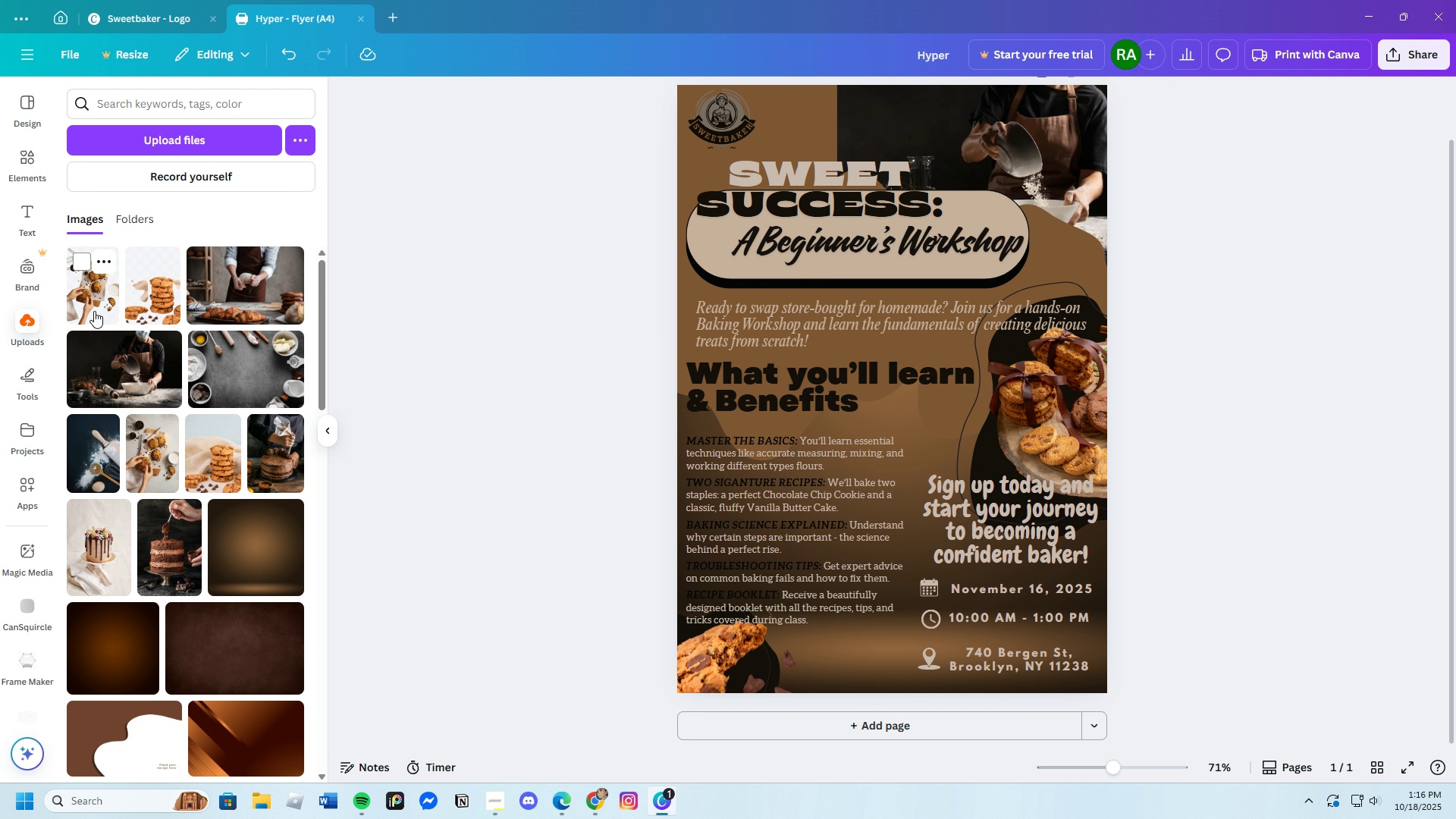 
left_click([93, 303])
 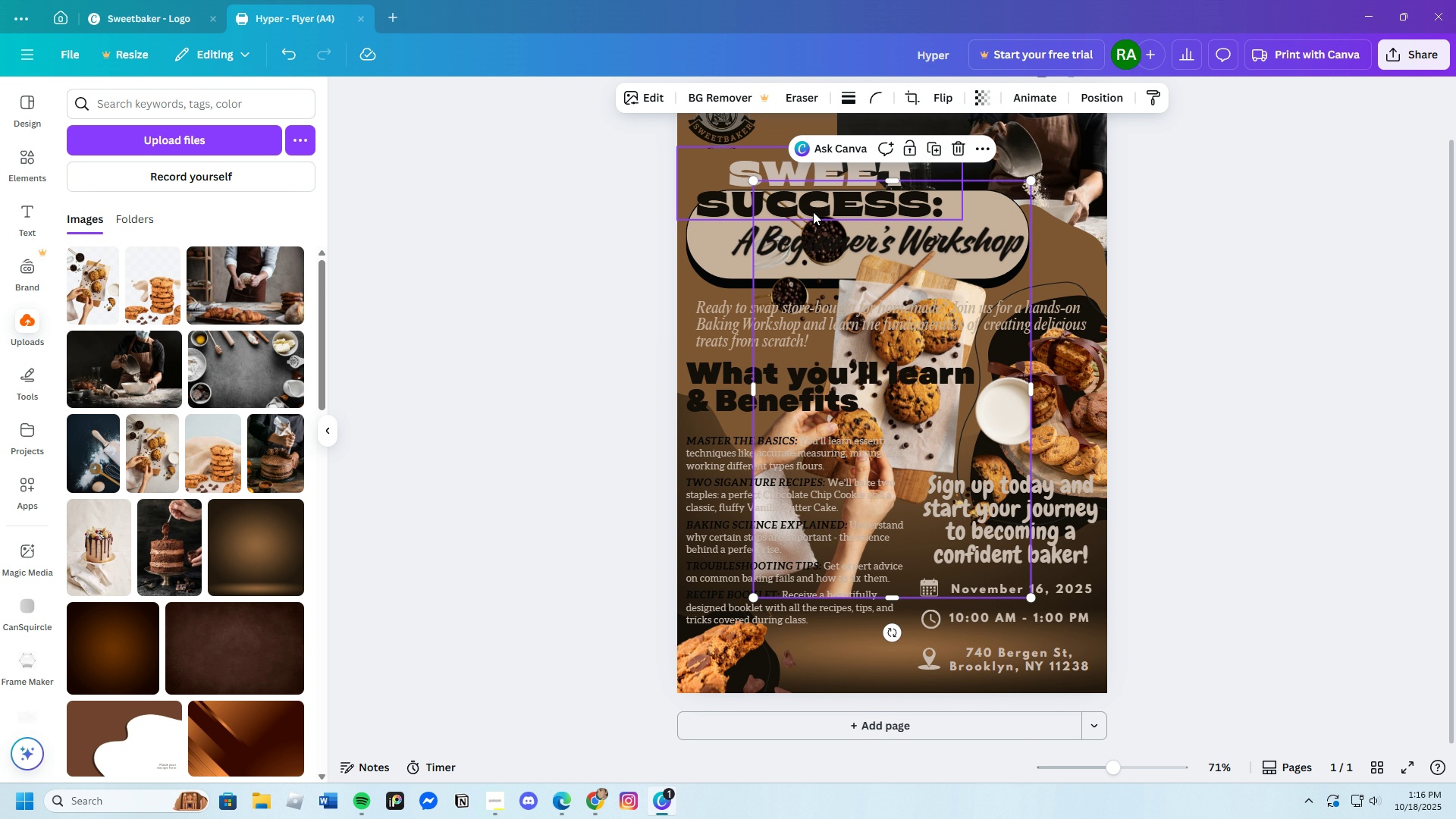 
left_click_drag(start_coordinate=[892, 178], to_coordinate=[965, 431])
 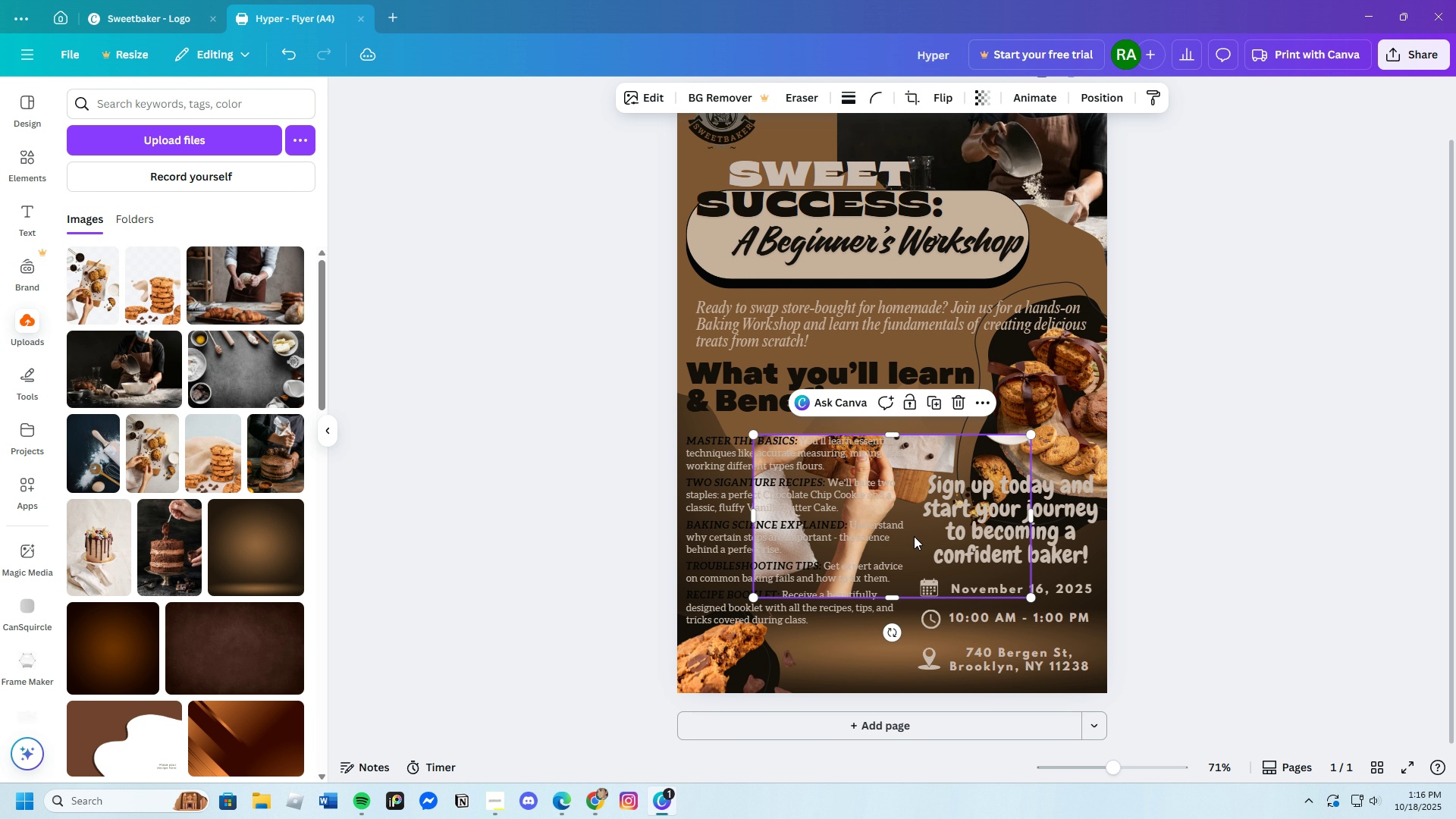 
left_click_drag(start_coordinate=[919, 545], to_coordinate=[902, 607])
 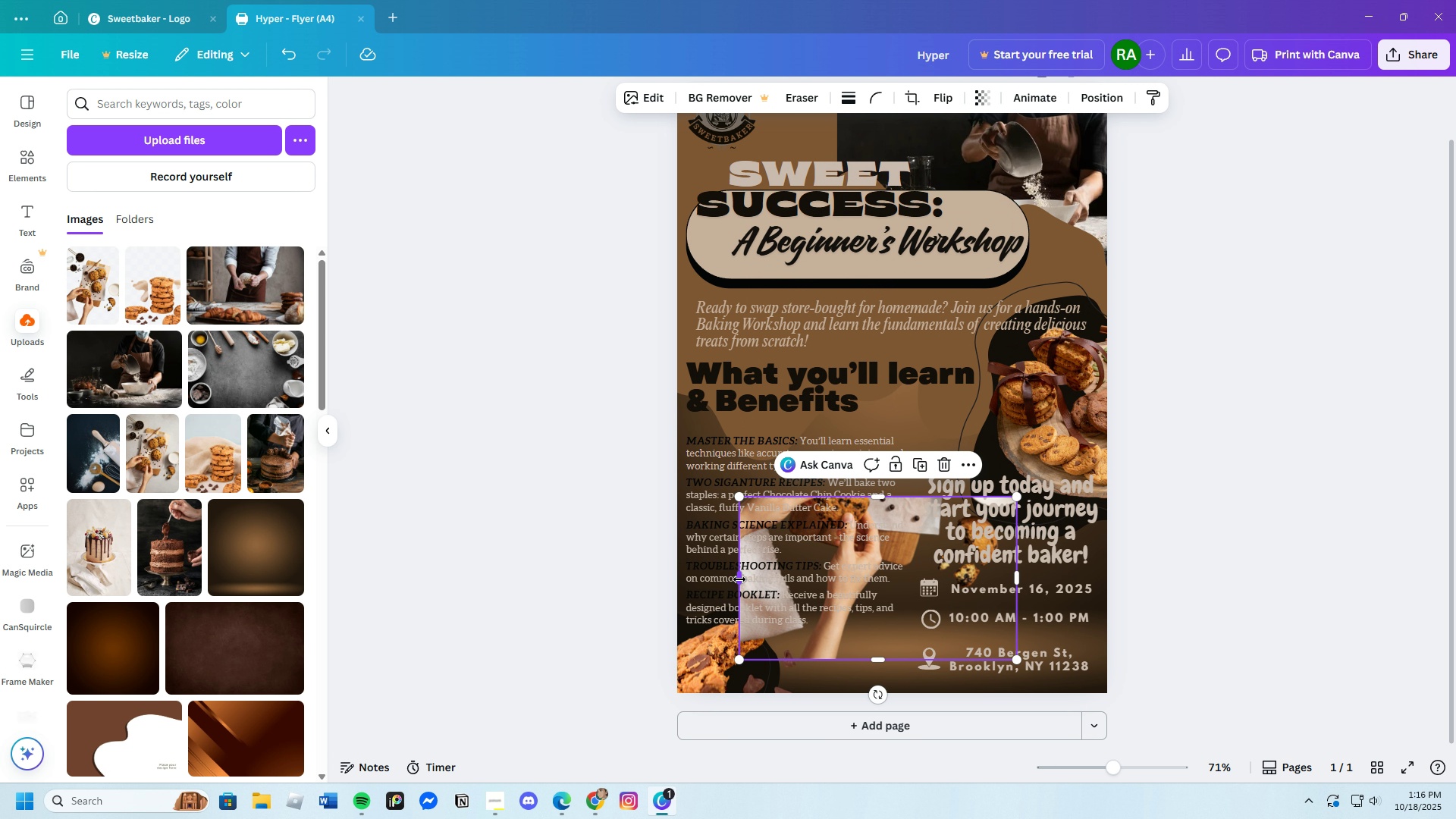 
left_click_drag(start_coordinate=[739, 579], to_coordinate=[930, 595])
 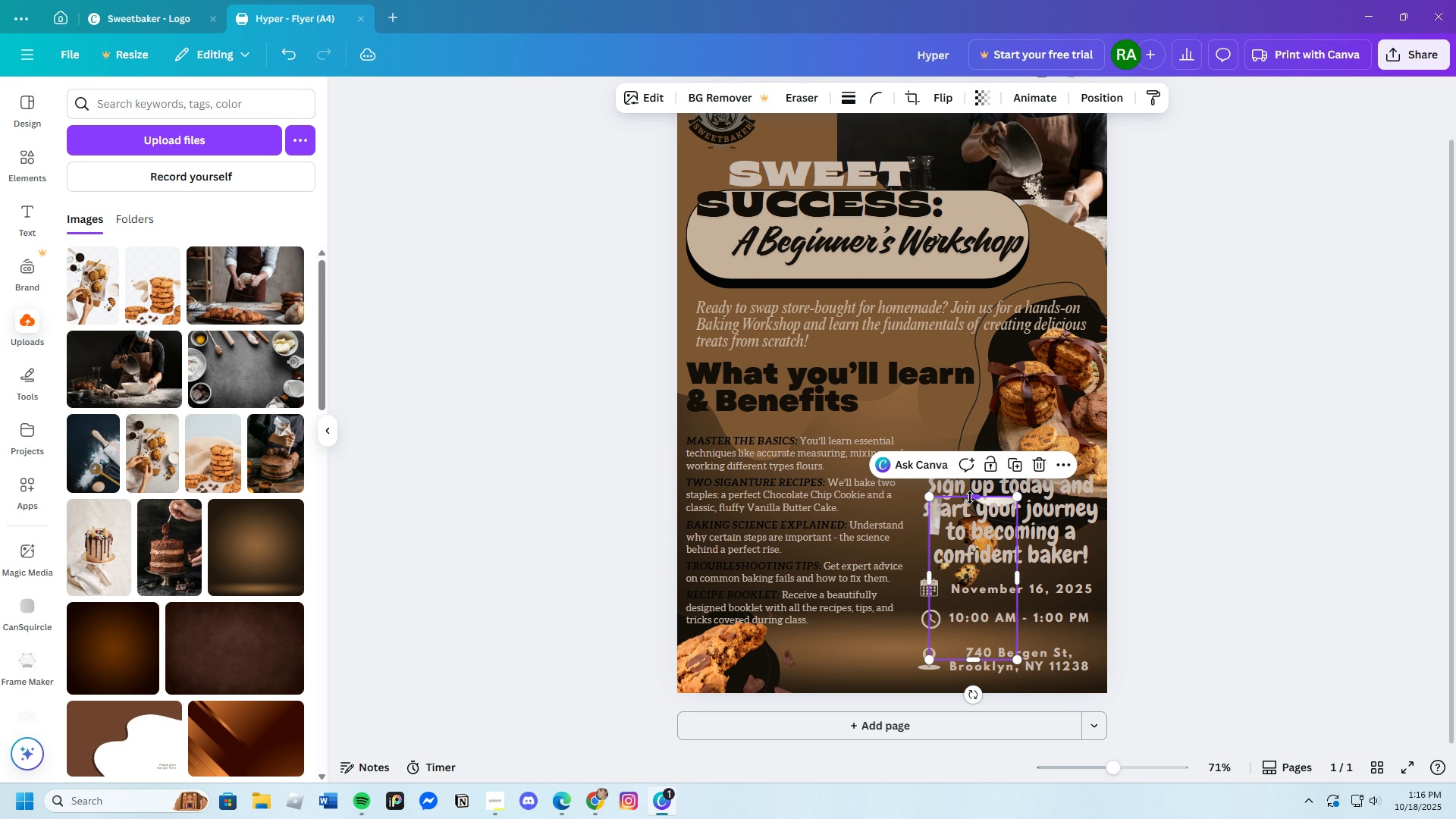 
left_click_drag(start_coordinate=[971, 497], to_coordinate=[973, 508])
 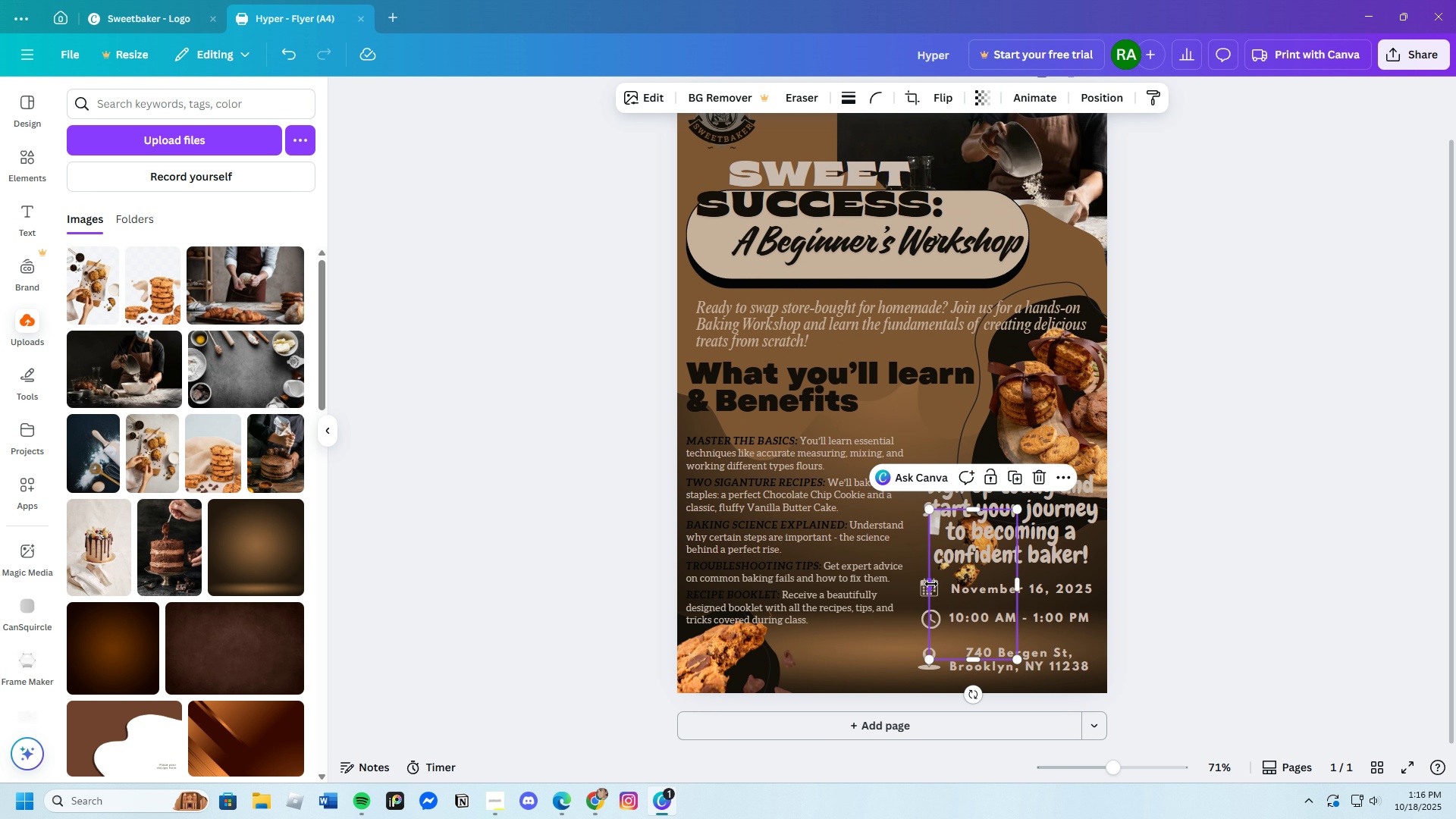 
left_click_drag(start_coordinate=[932, 585], to_coordinate=[940, 595])
 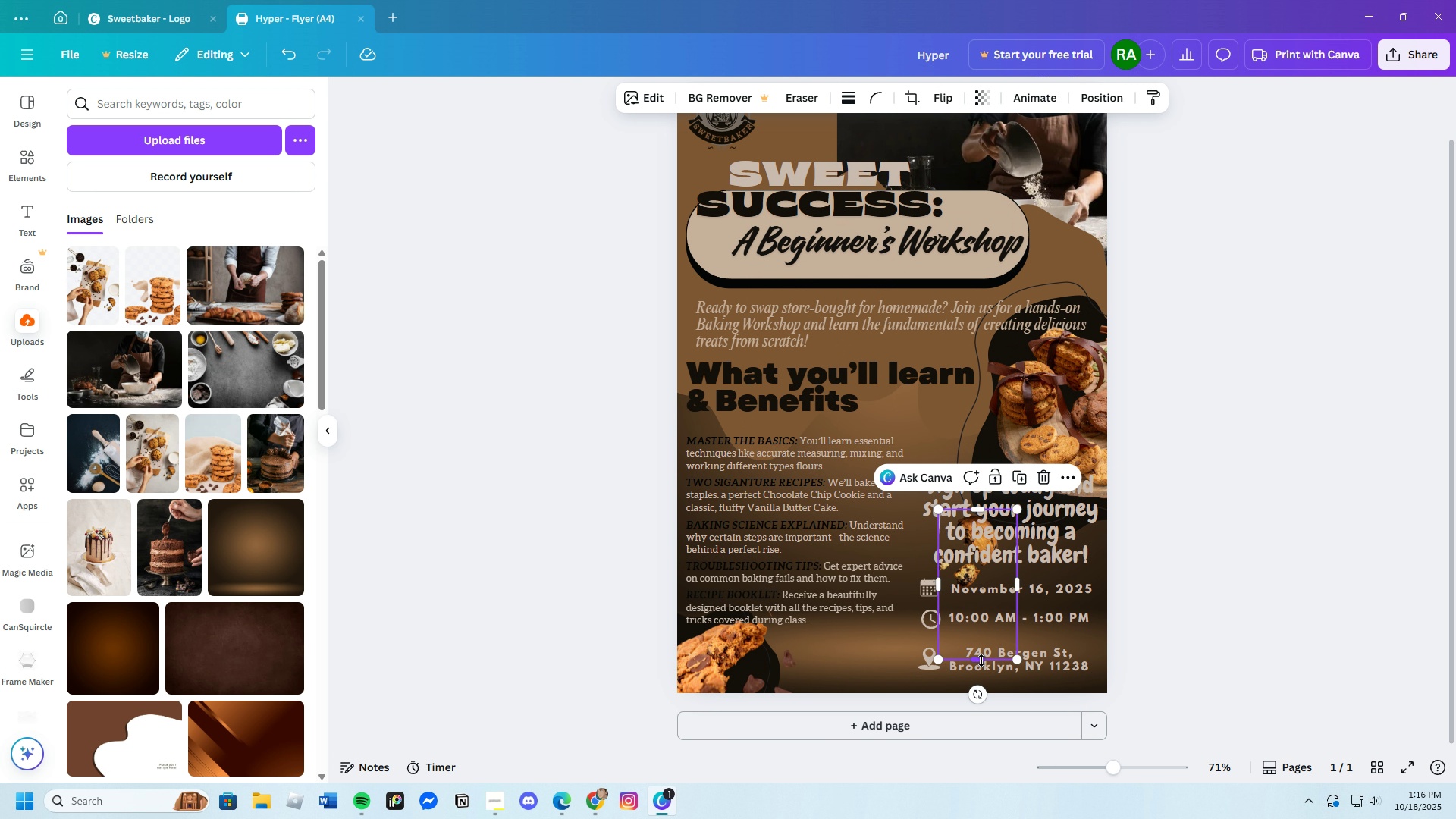 
left_click_drag(start_coordinate=[981, 661], to_coordinate=[972, 589])
 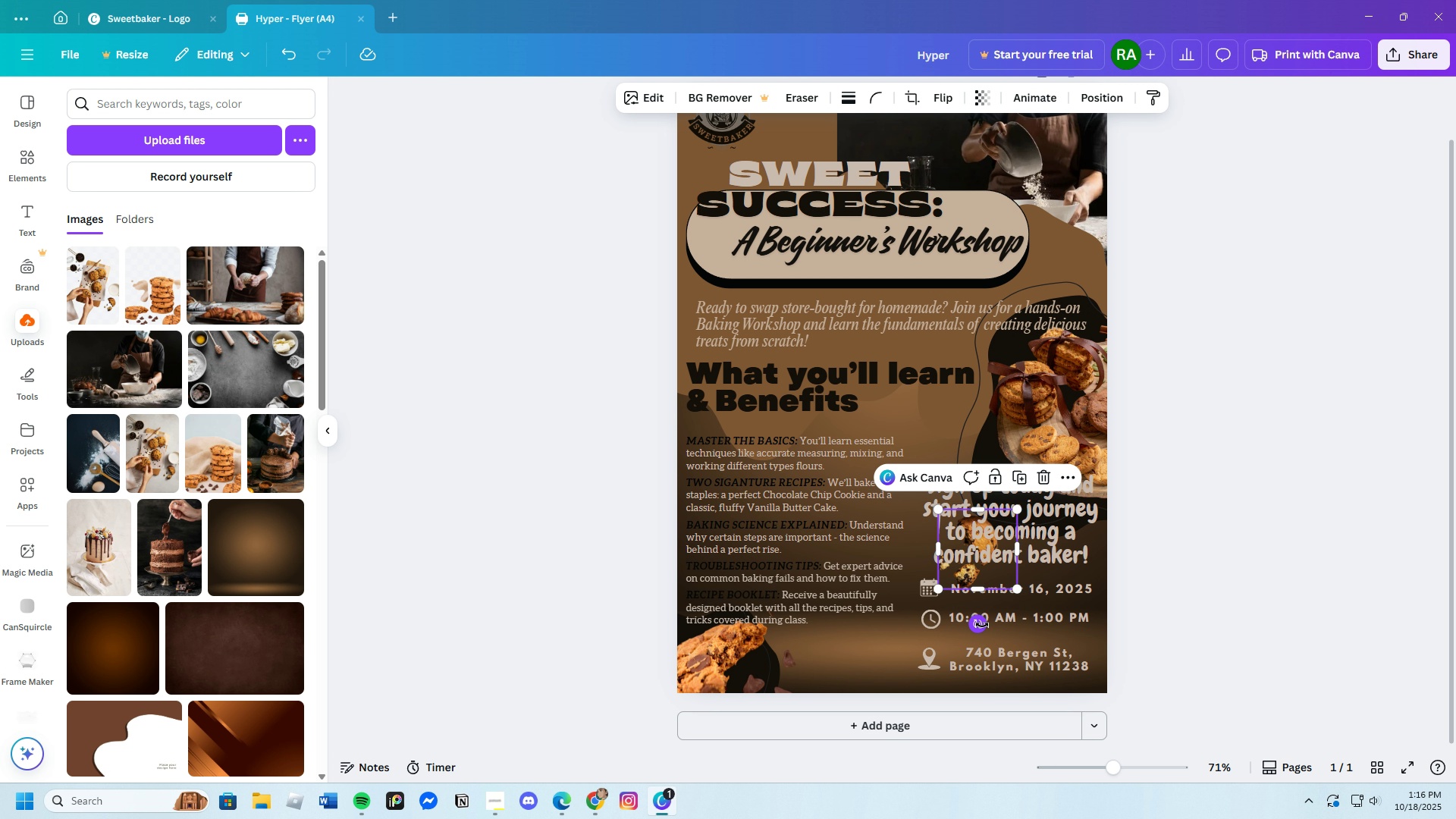 
left_click_drag(start_coordinate=[981, 625], to_coordinate=[1057, 611])
 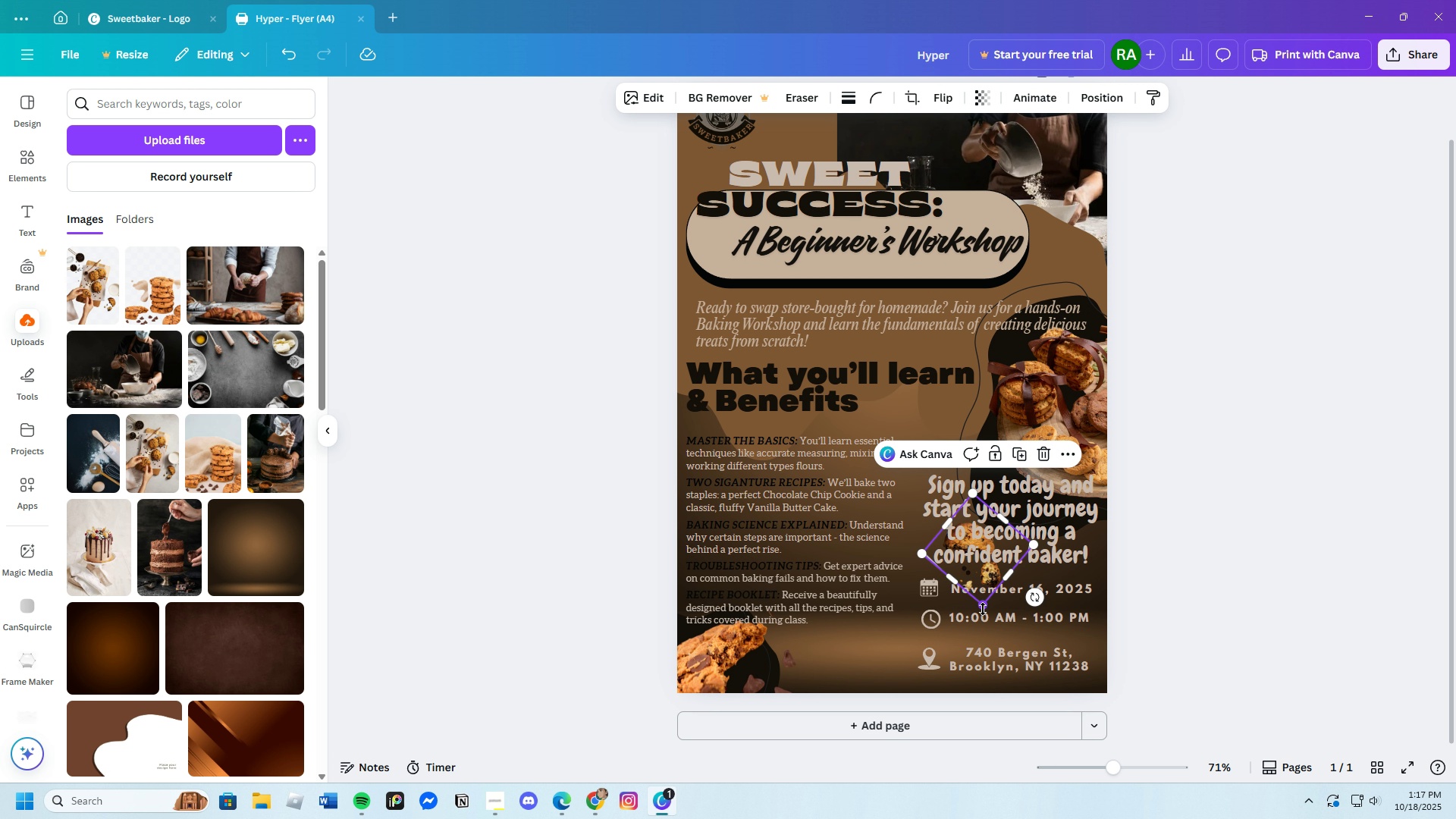 
left_click_drag(start_coordinate=[983, 609], to_coordinate=[1002, 698])
 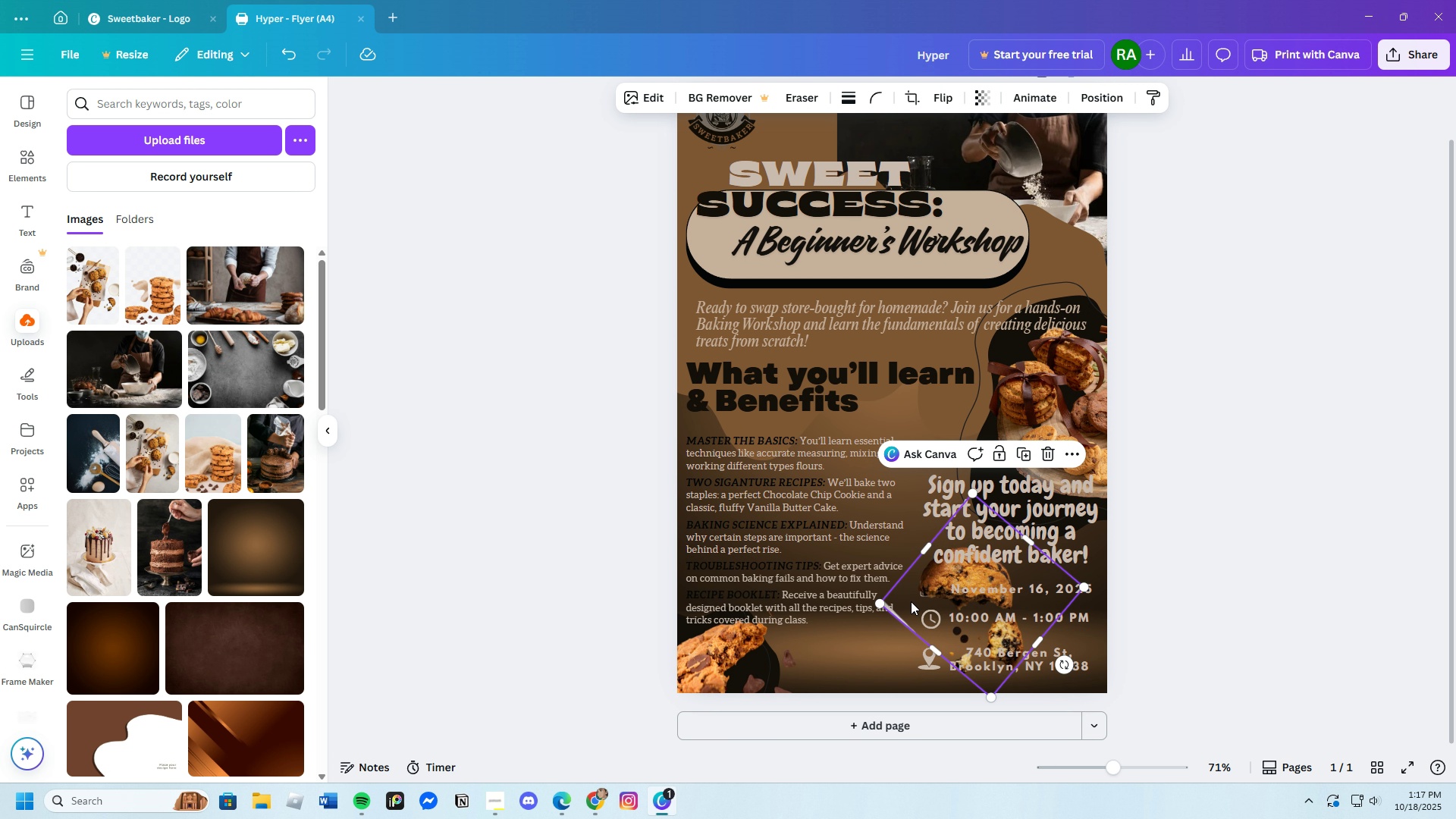 
left_click_drag(start_coordinate=[908, 600], to_coordinate=[790, 651])
 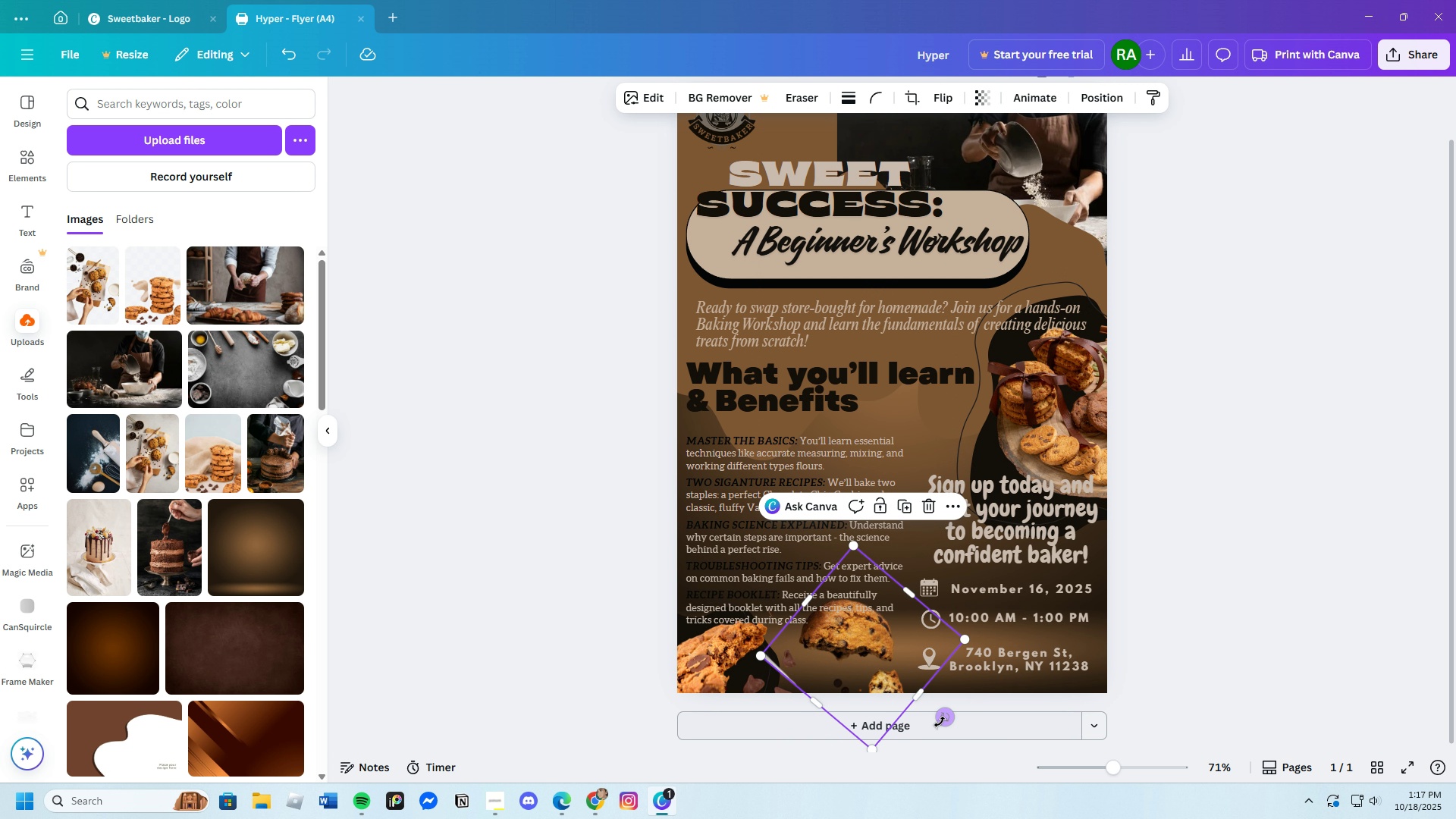 
left_click_drag(start_coordinate=[945, 717], to_coordinate=[796, 665])
 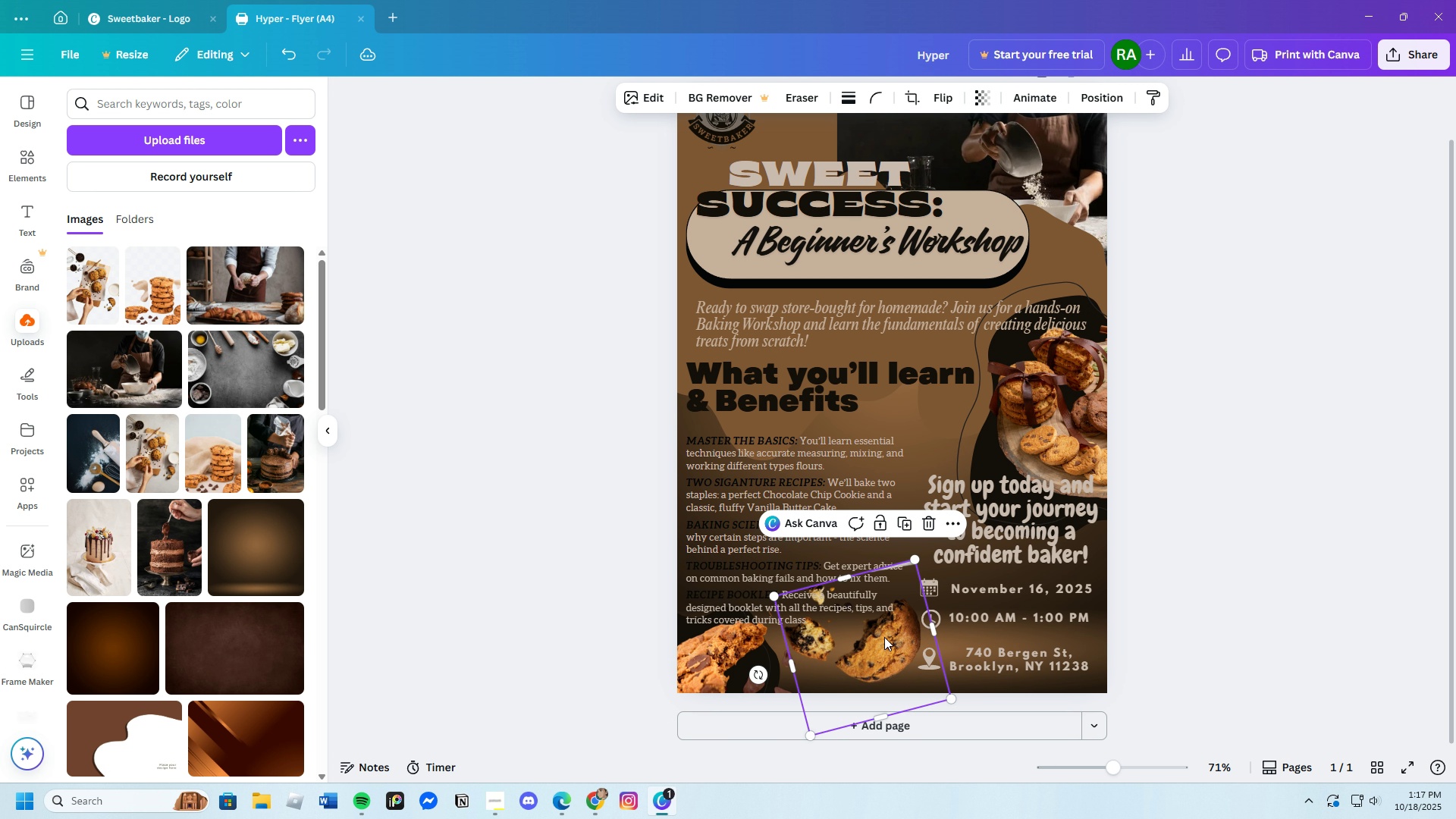 
left_click_drag(start_coordinate=[890, 643], to_coordinate=[898, 679])
 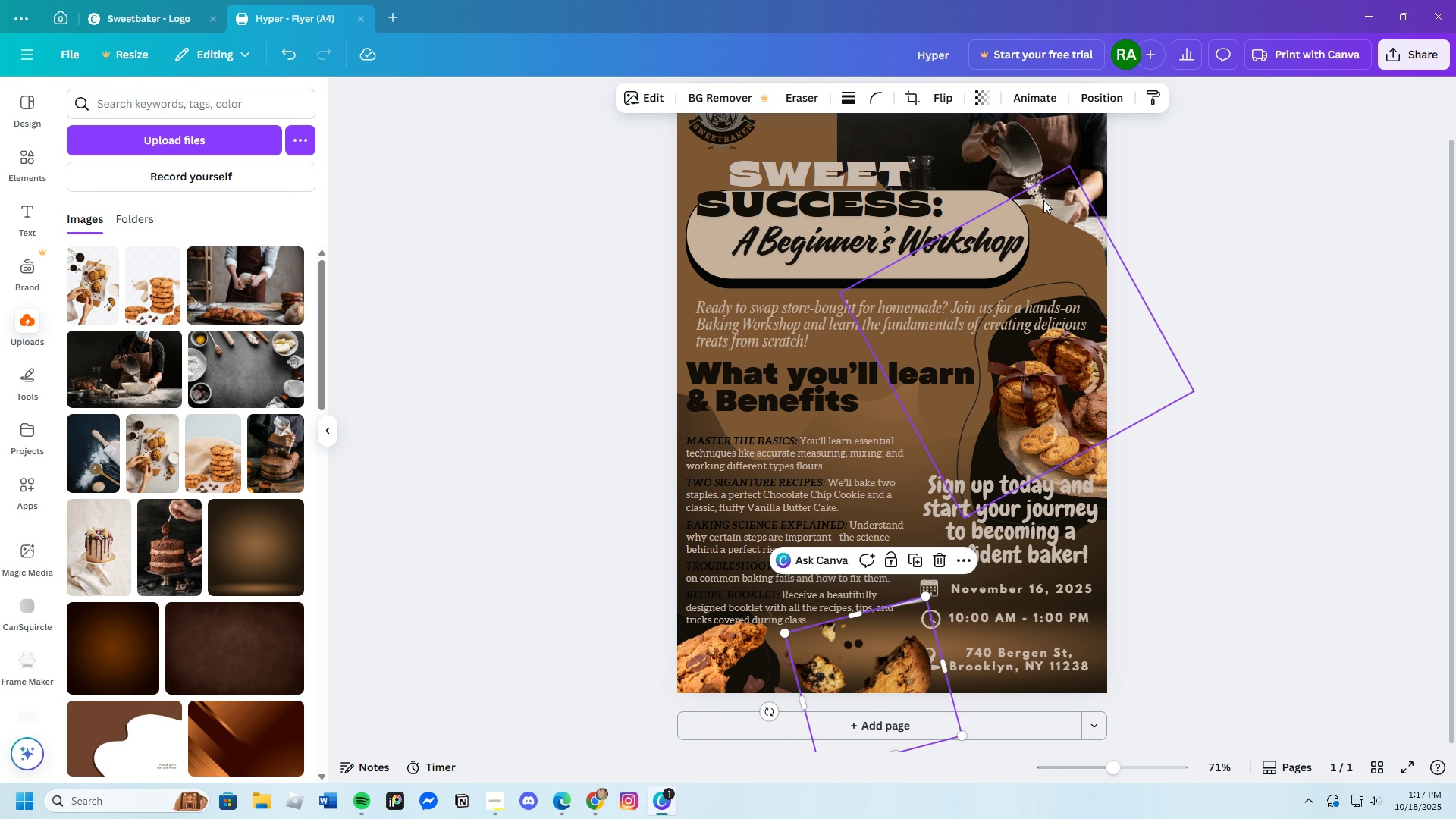 
left_click([1090, 98])
 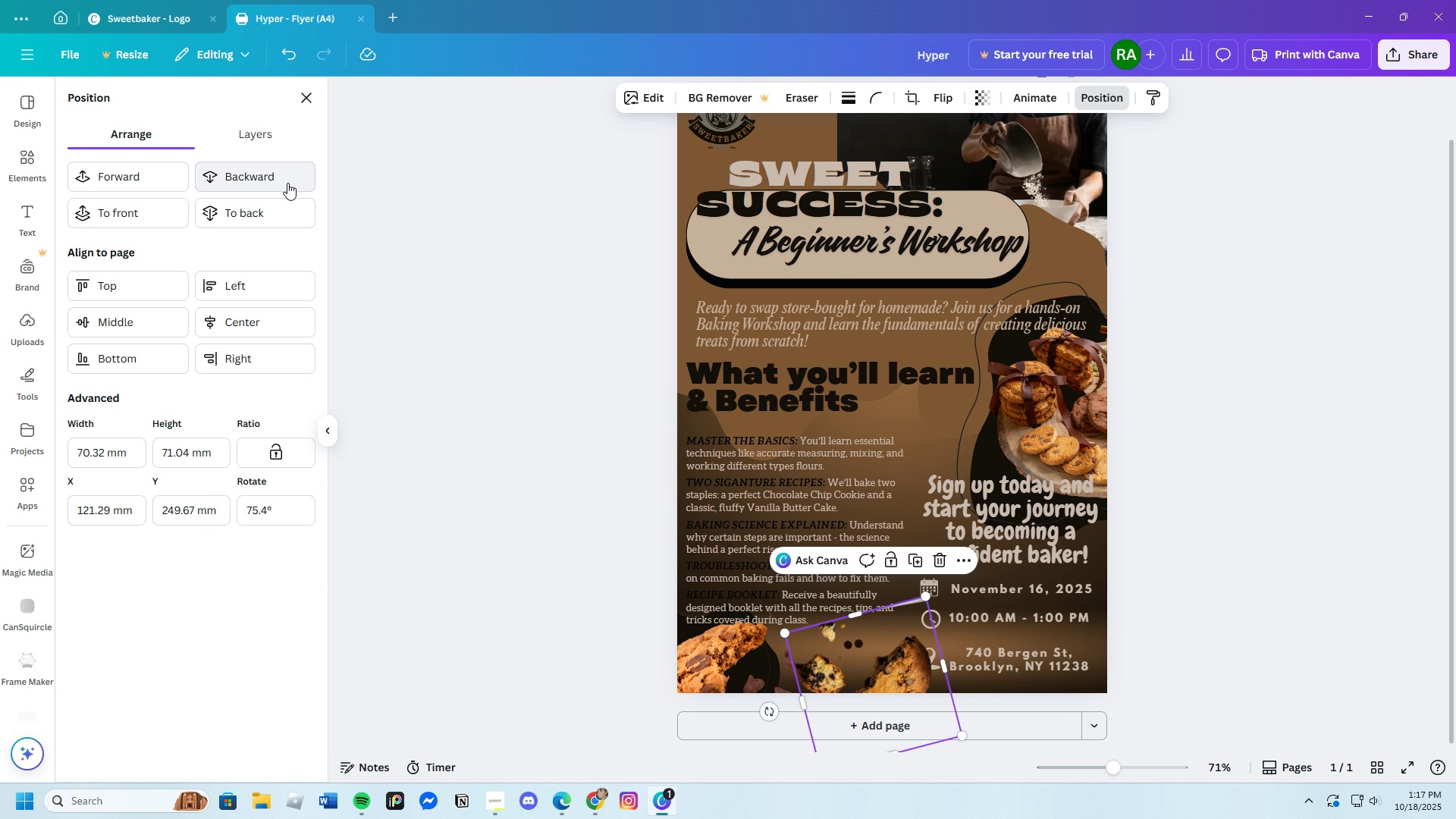 
double_click([287, 183])
 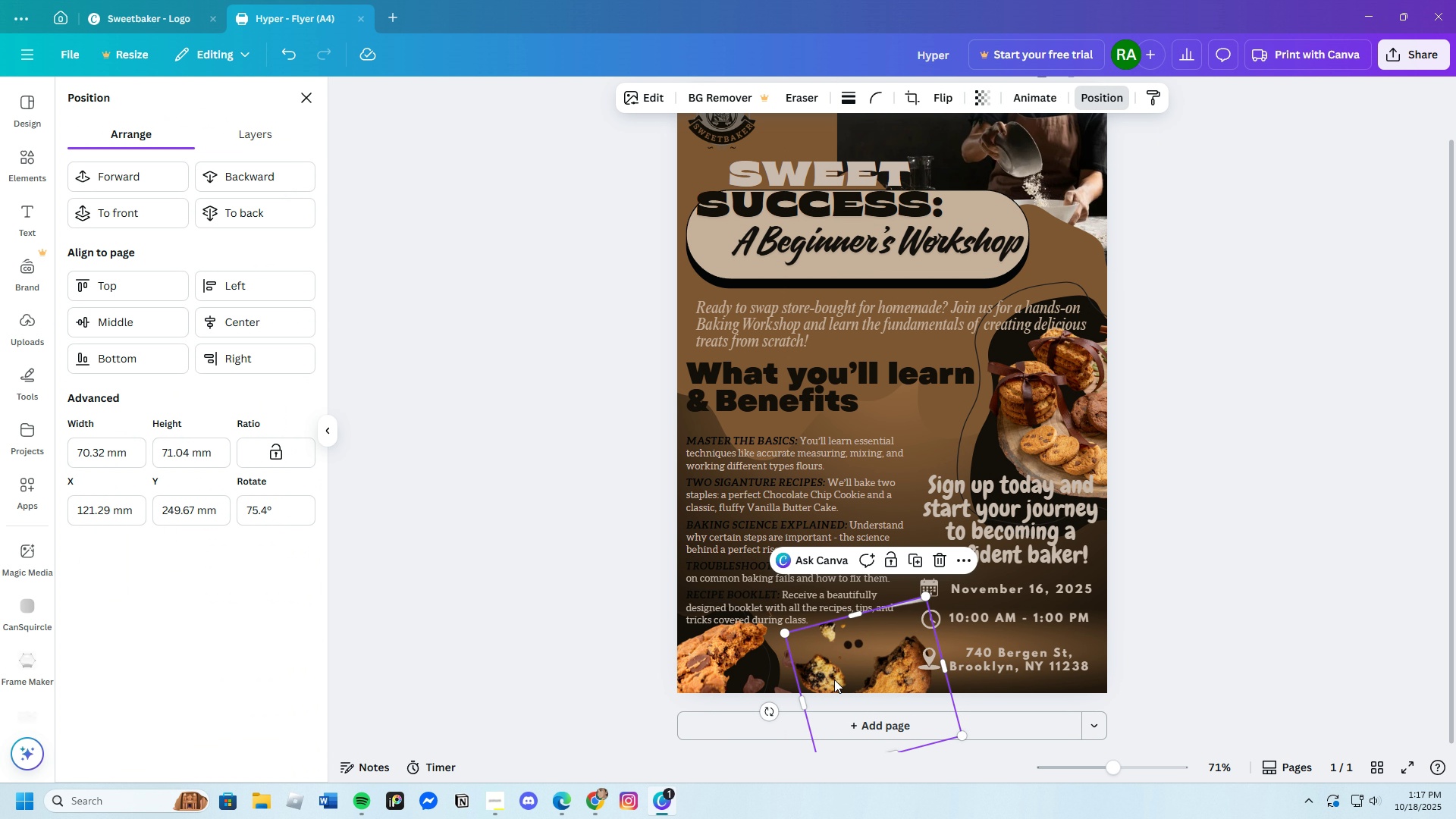 
left_click_drag(start_coordinate=[868, 683], to_coordinate=[872, 689])
 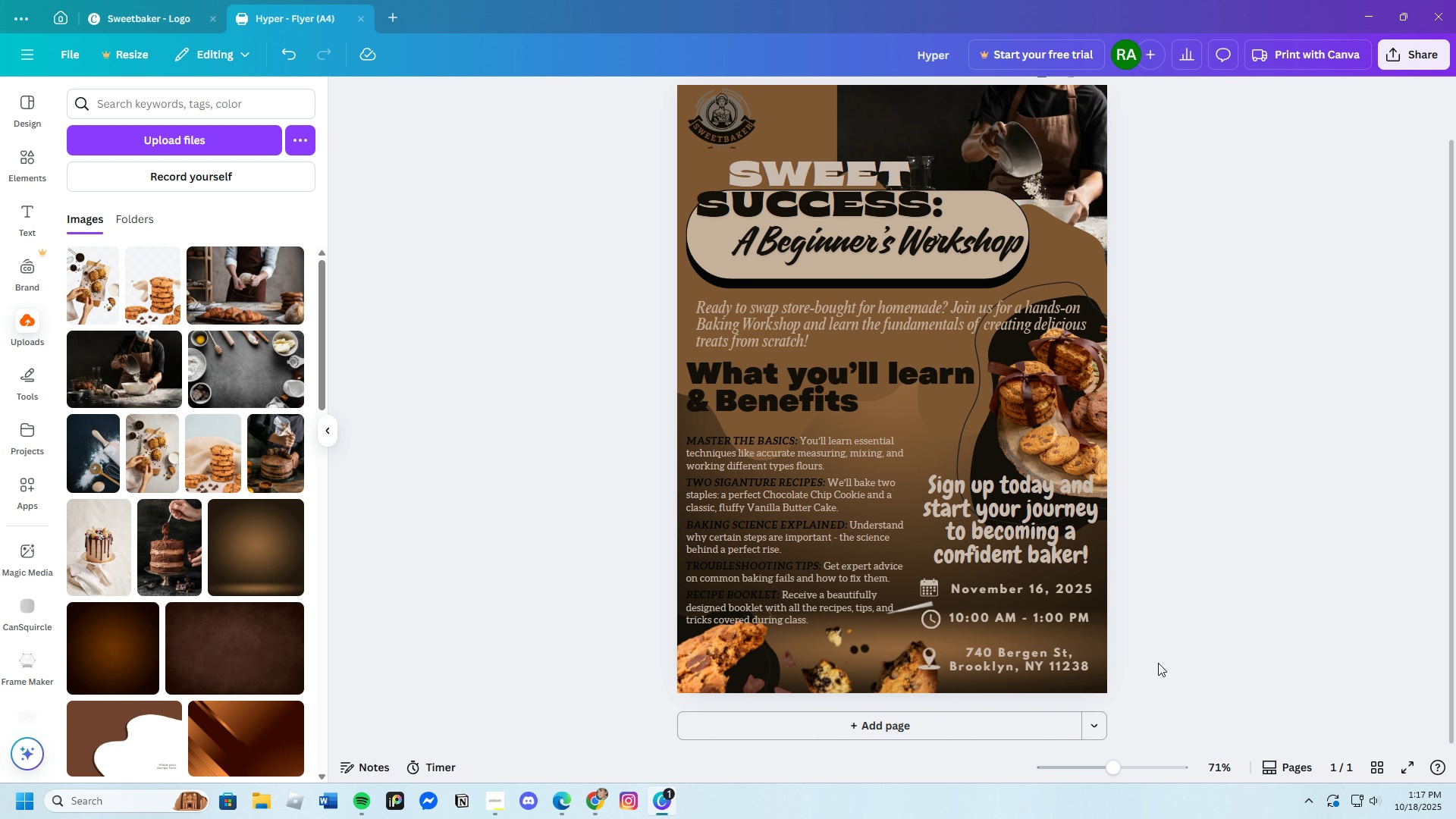 
left_click([849, 664])
 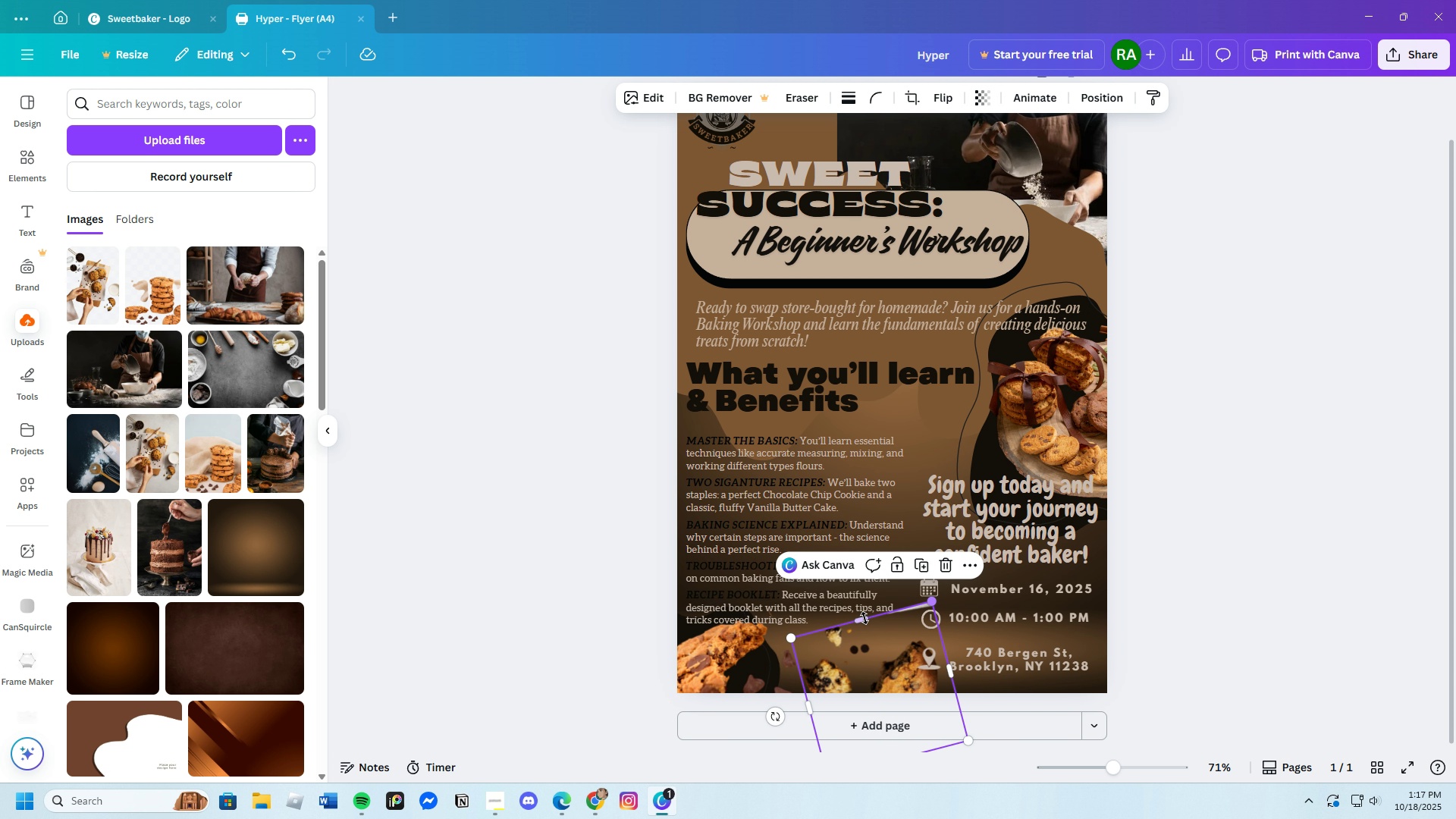 
left_click_drag(start_coordinate=[868, 618], to_coordinate=[871, 628])
 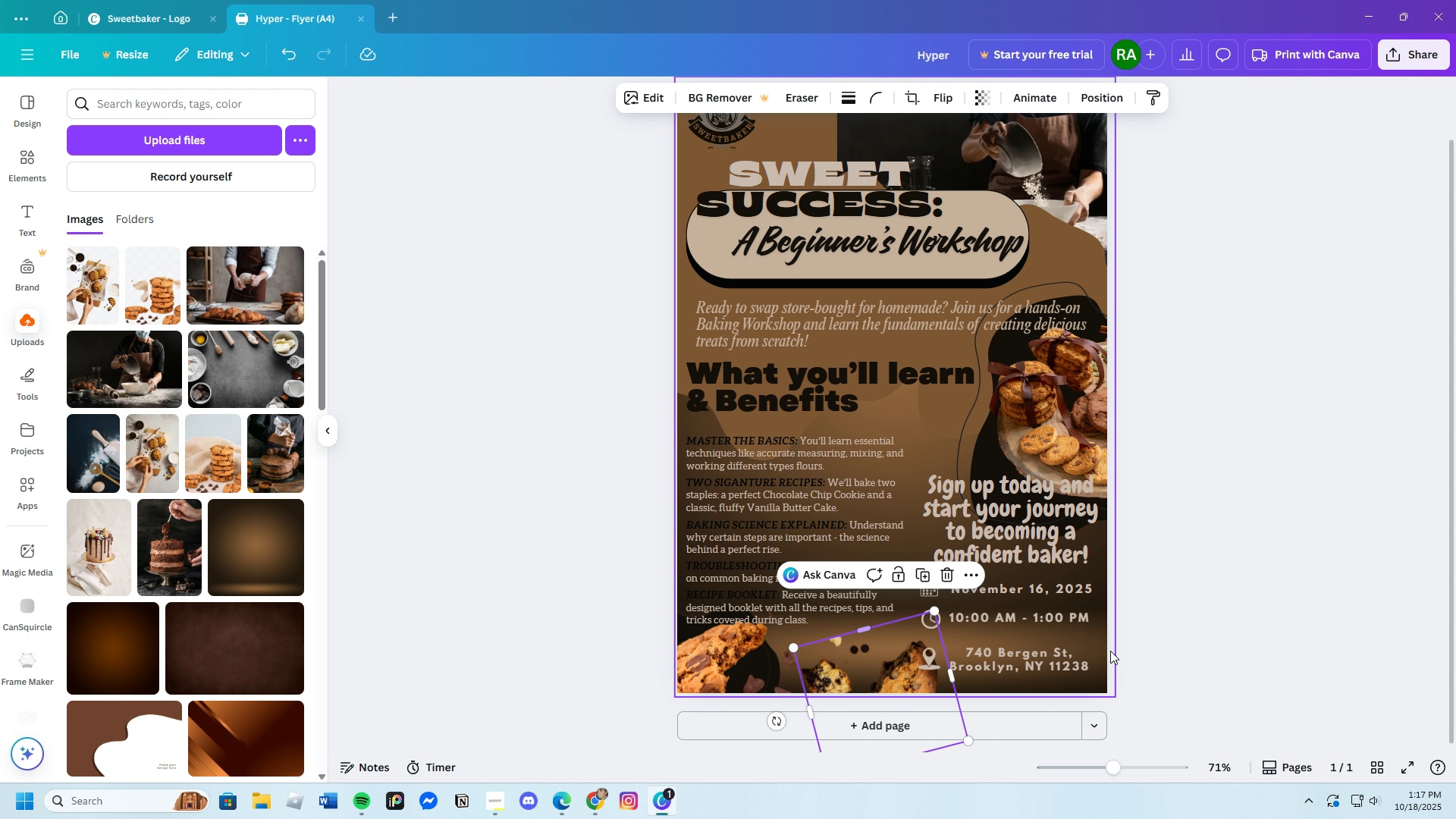 
left_click([1207, 659])
 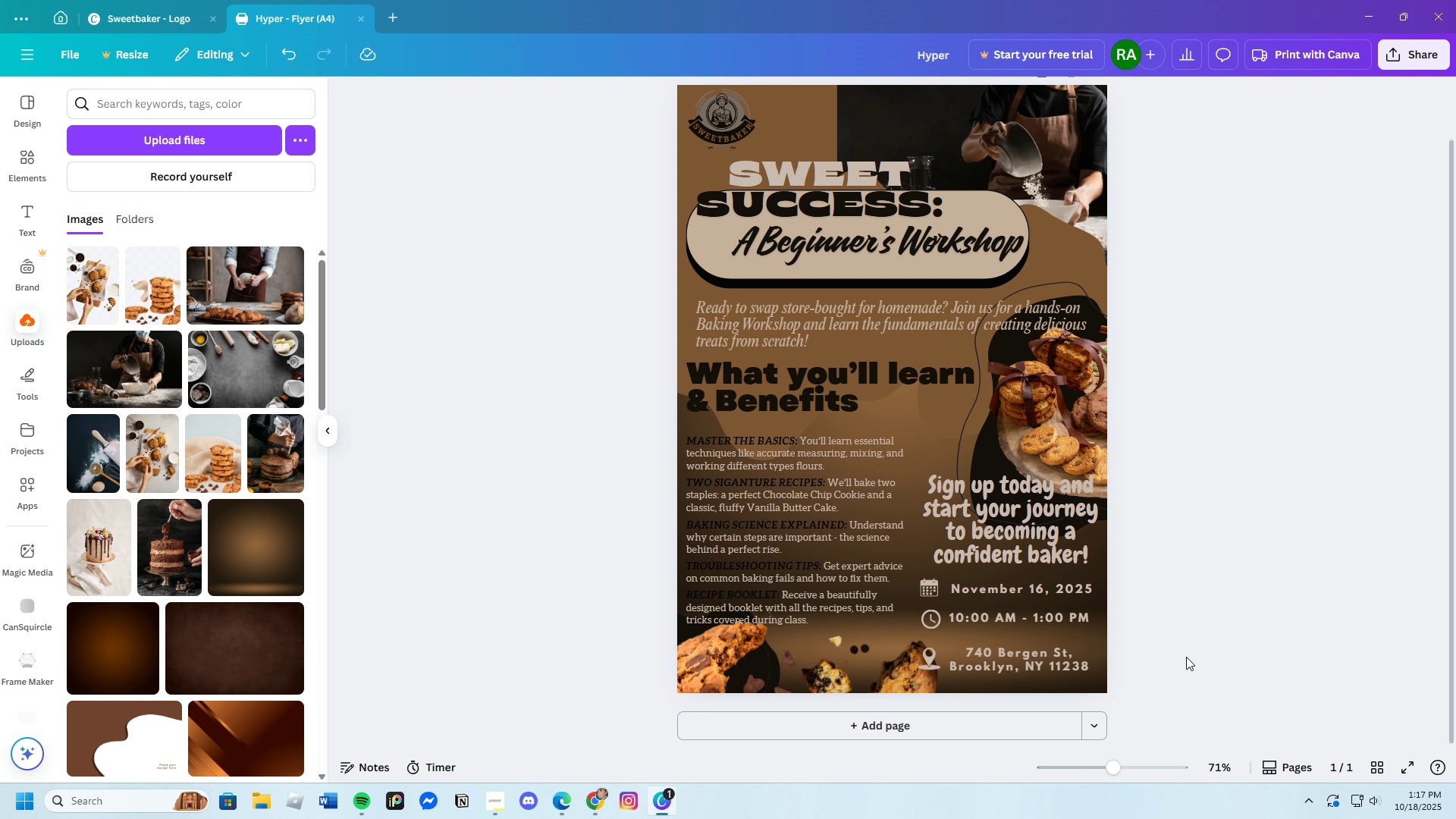 
wait(11.01)
 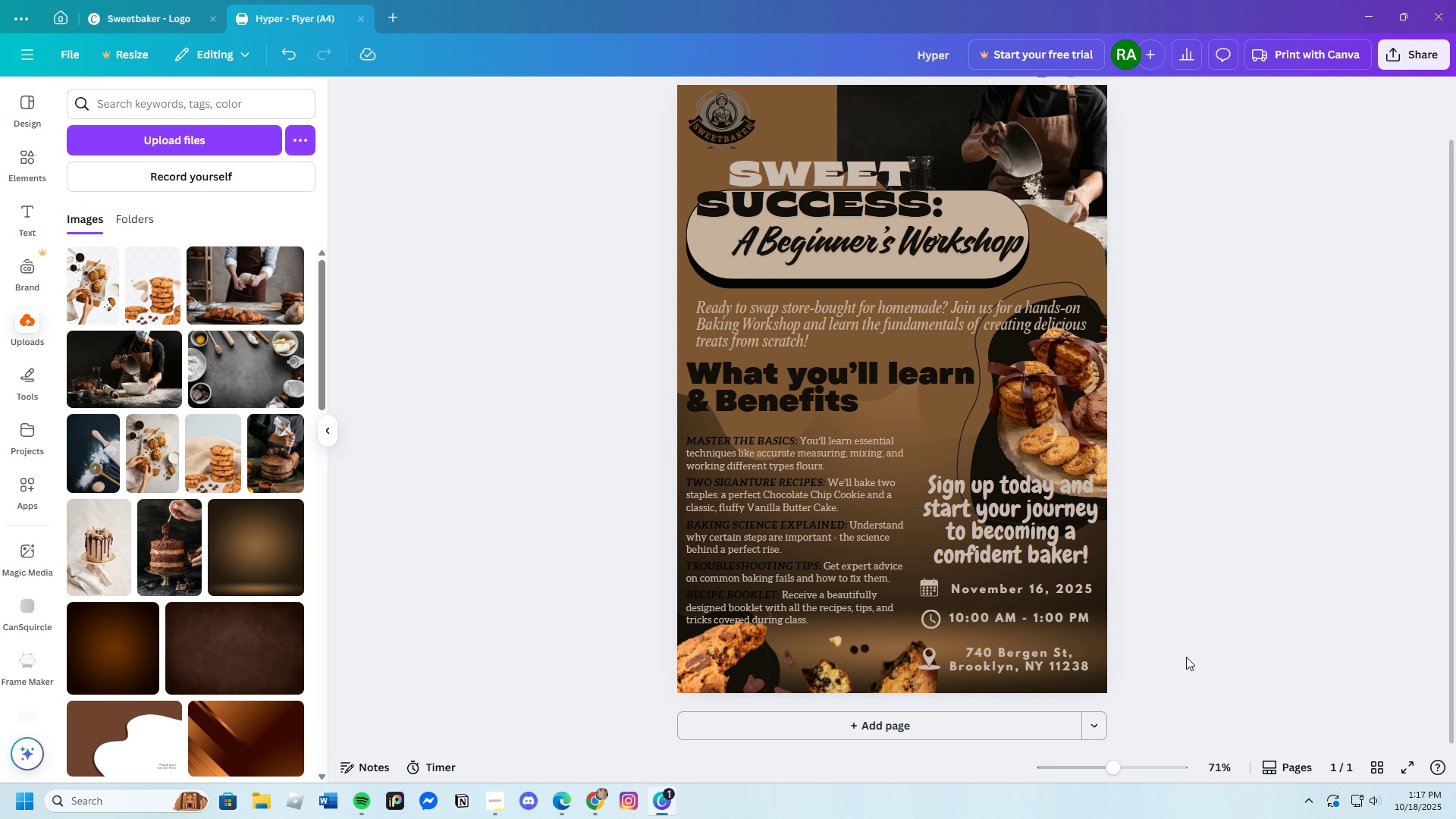 
left_click_drag(start_coordinate=[1112, 764], to_coordinate=[1119, 778])
 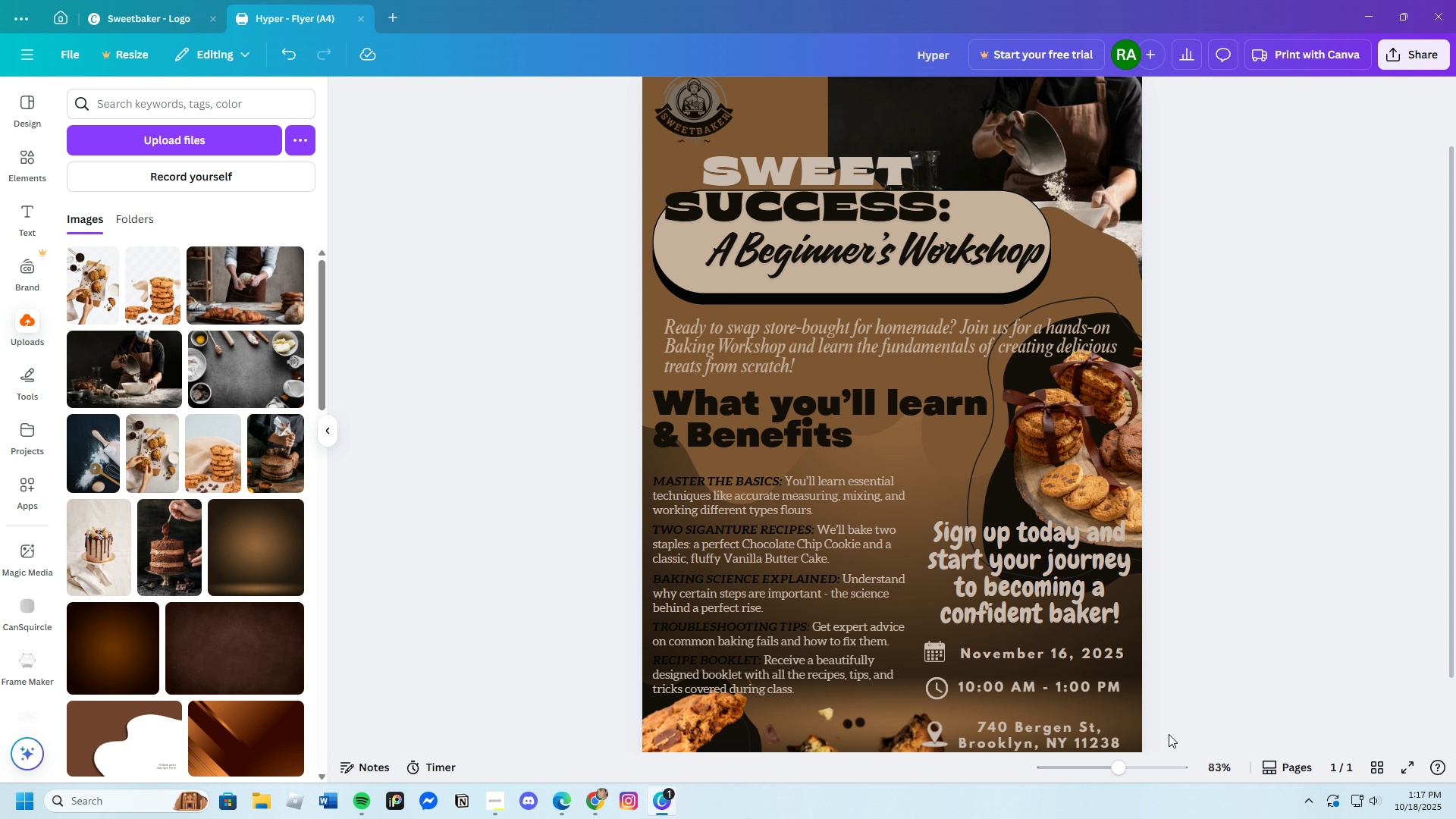 
wait(12.65)
 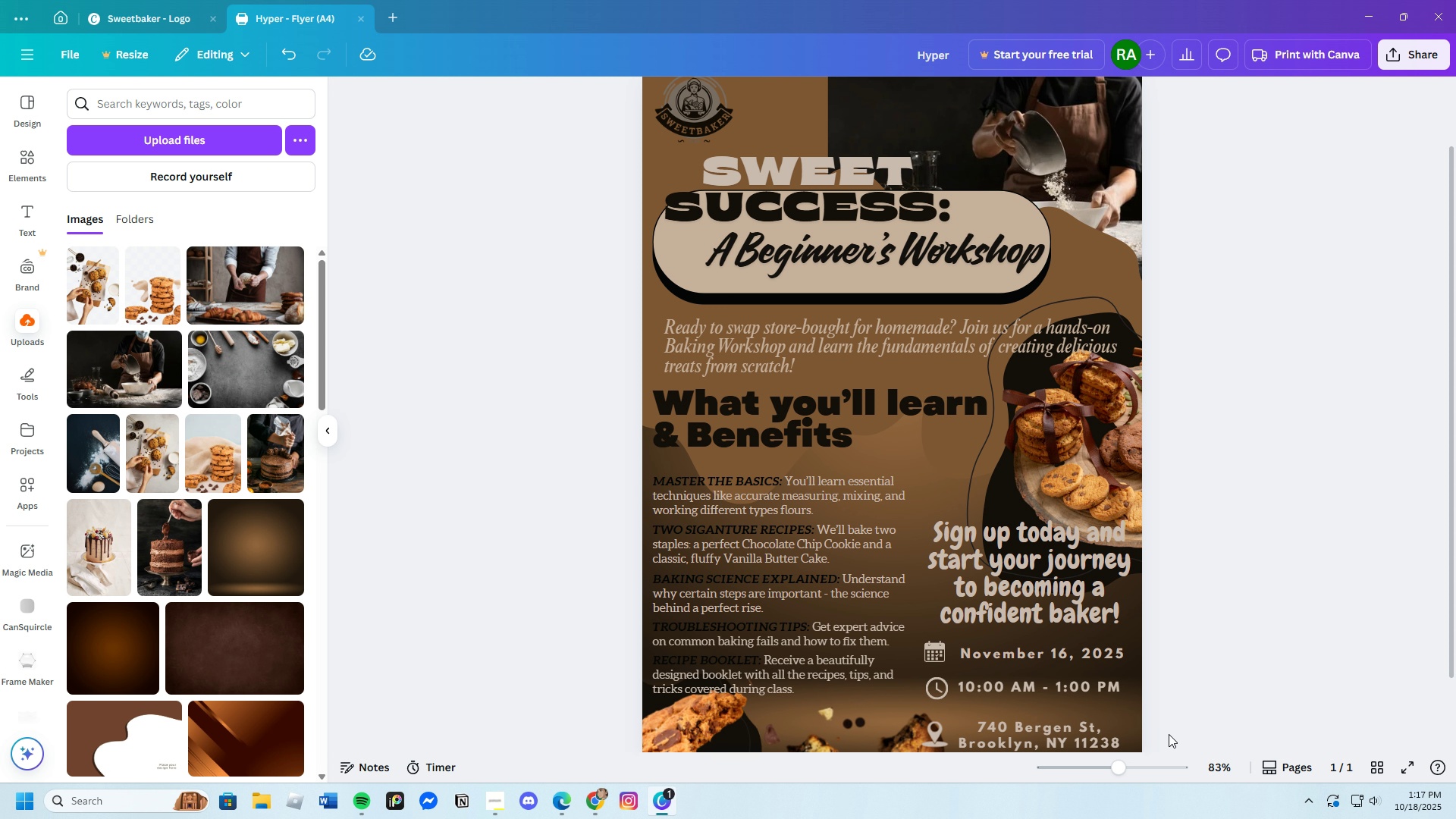 
scroll: coordinate [905, 630], scroll_direction: down, amount: 3.0
 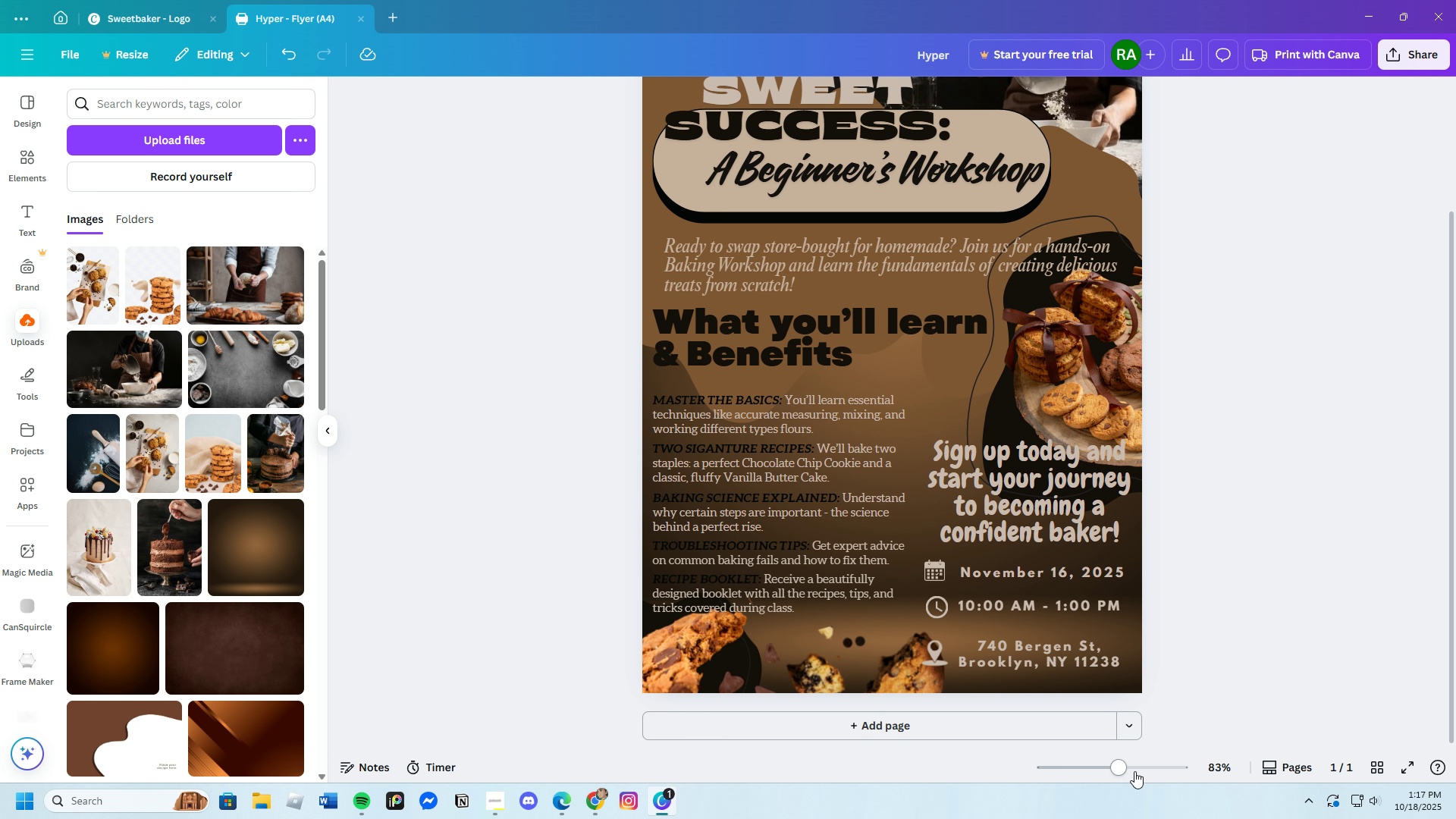 
left_click_drag(start_coordinate=[1127, 770], to_coordinate=[1112, 780])
 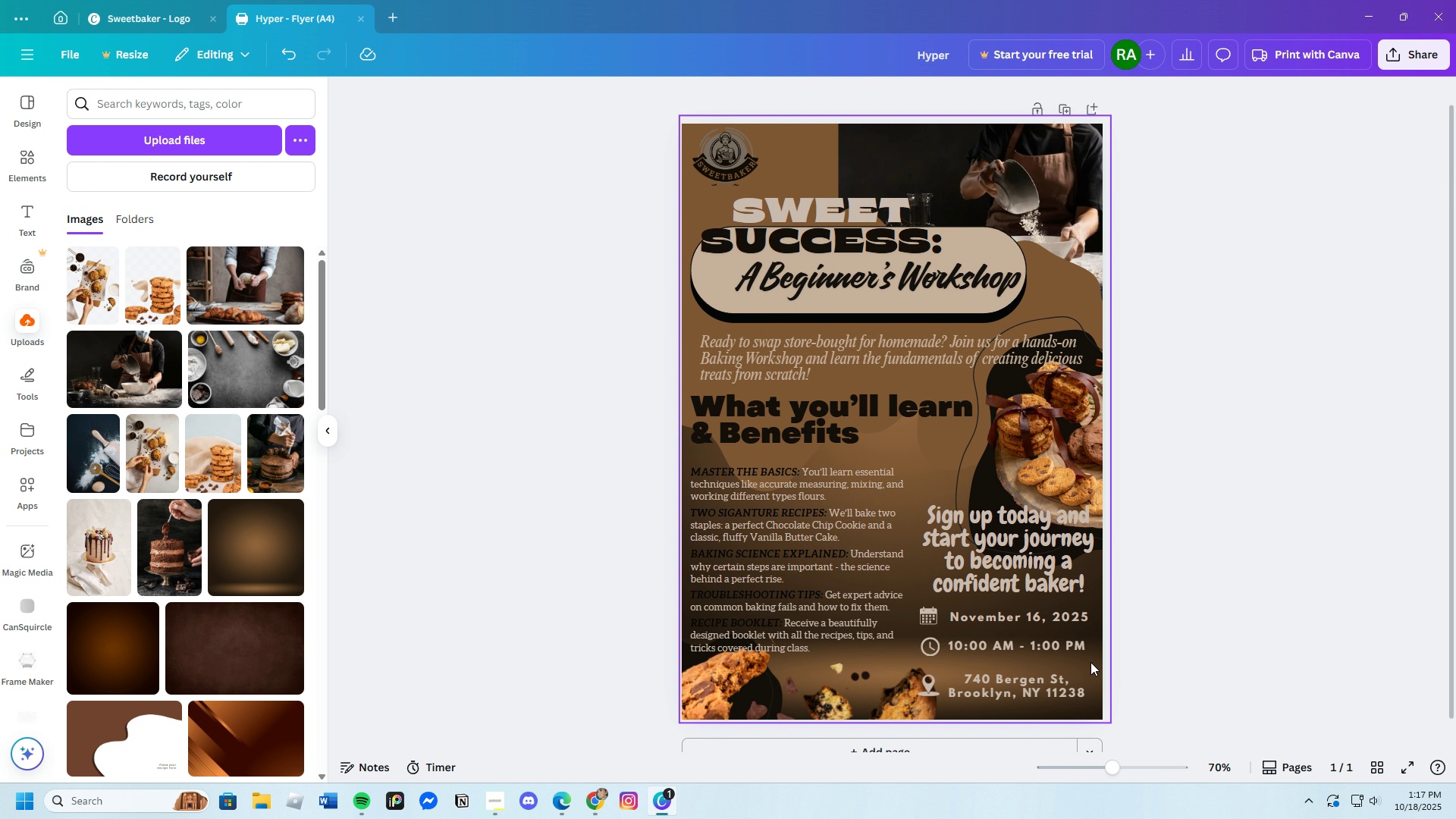 
scroll: coordinate [1090, 657], scroll_direction: down, amount: 2.0
 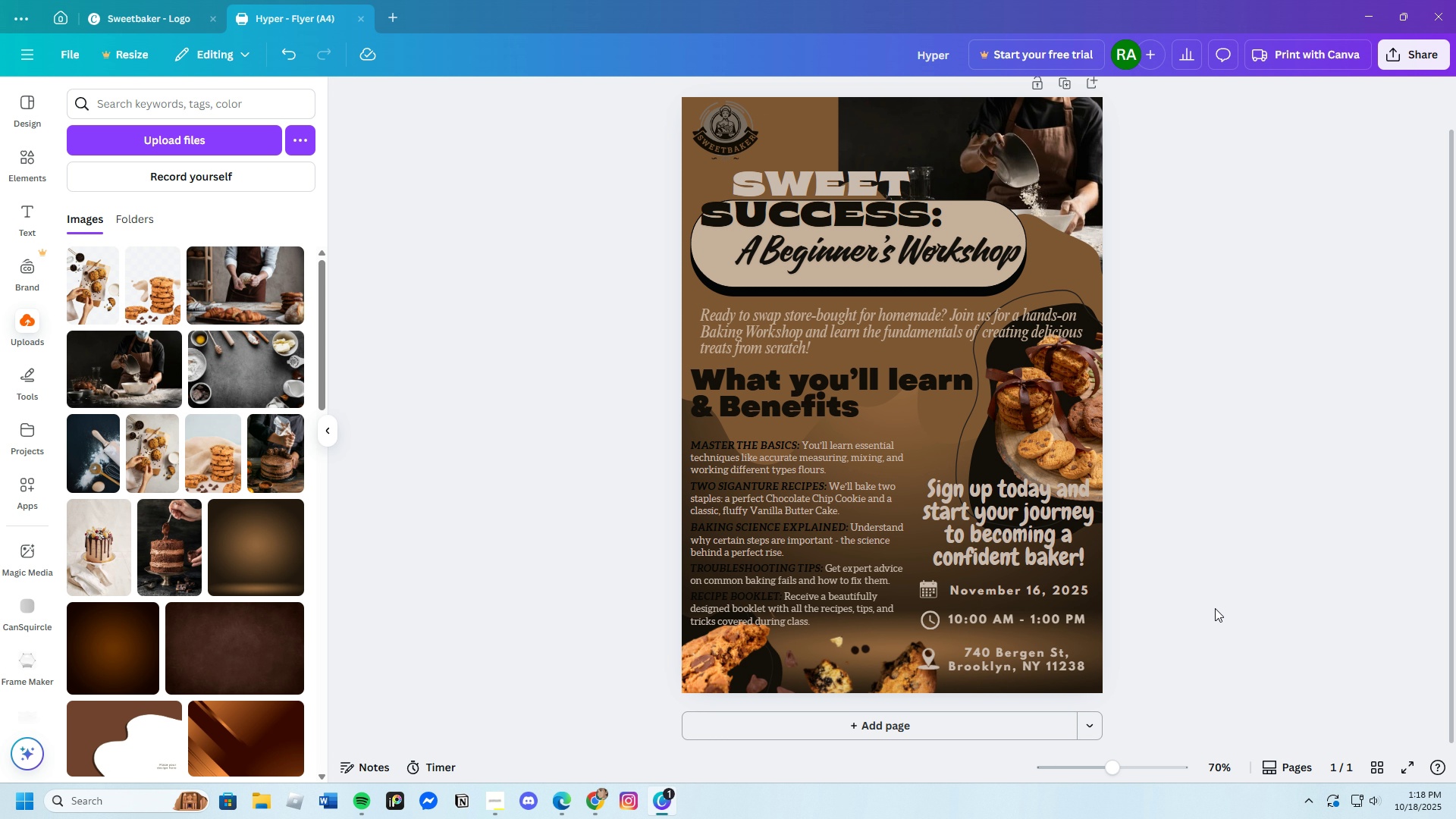 
wait(10.24)
 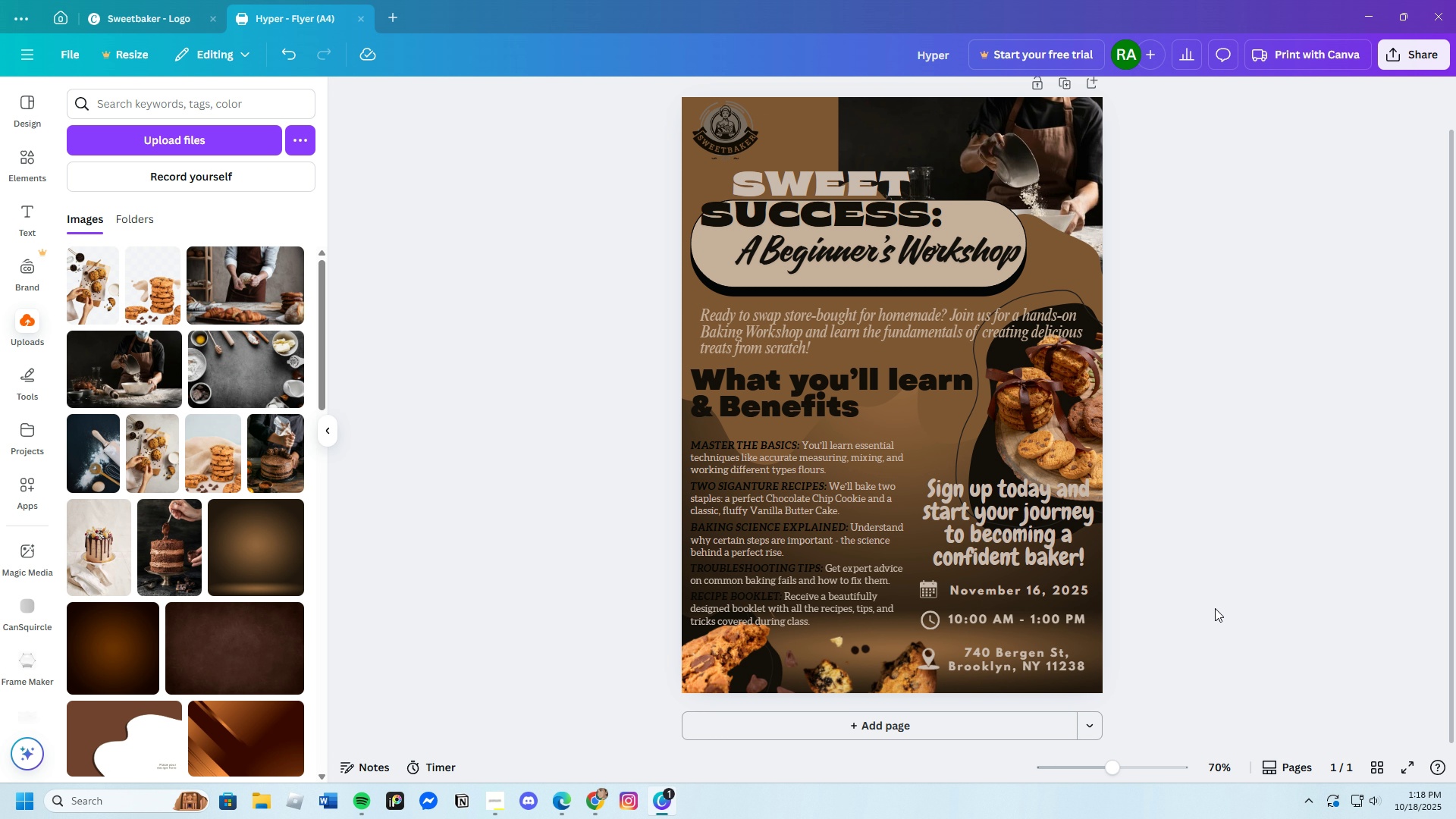 
scroll: coordinate [1228, 570], scroll_direction: down, amount: 1.0
 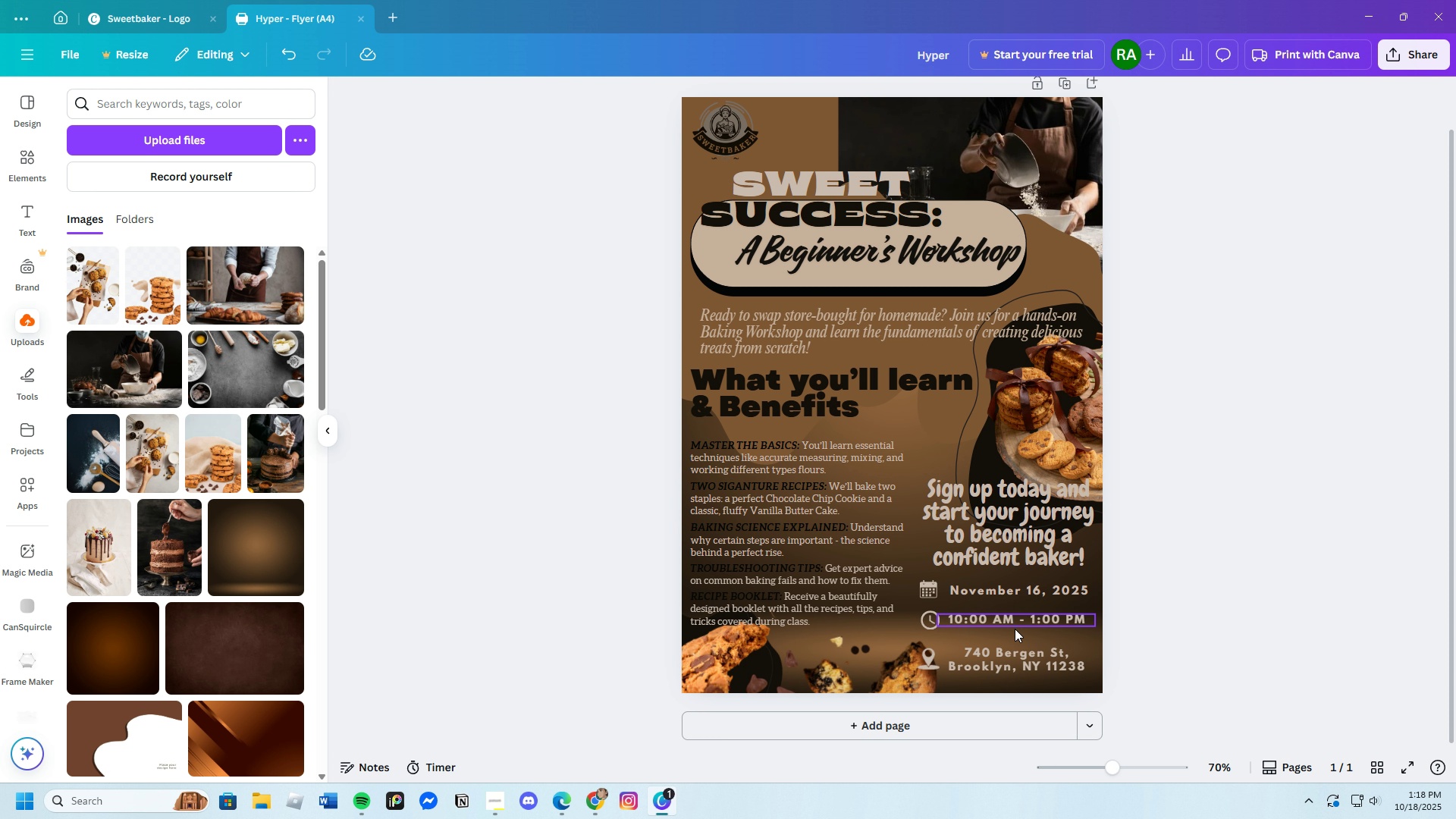 
left_click_drag(start_coordinate=[1112, 770], to_coordinate=[1121, 771])
 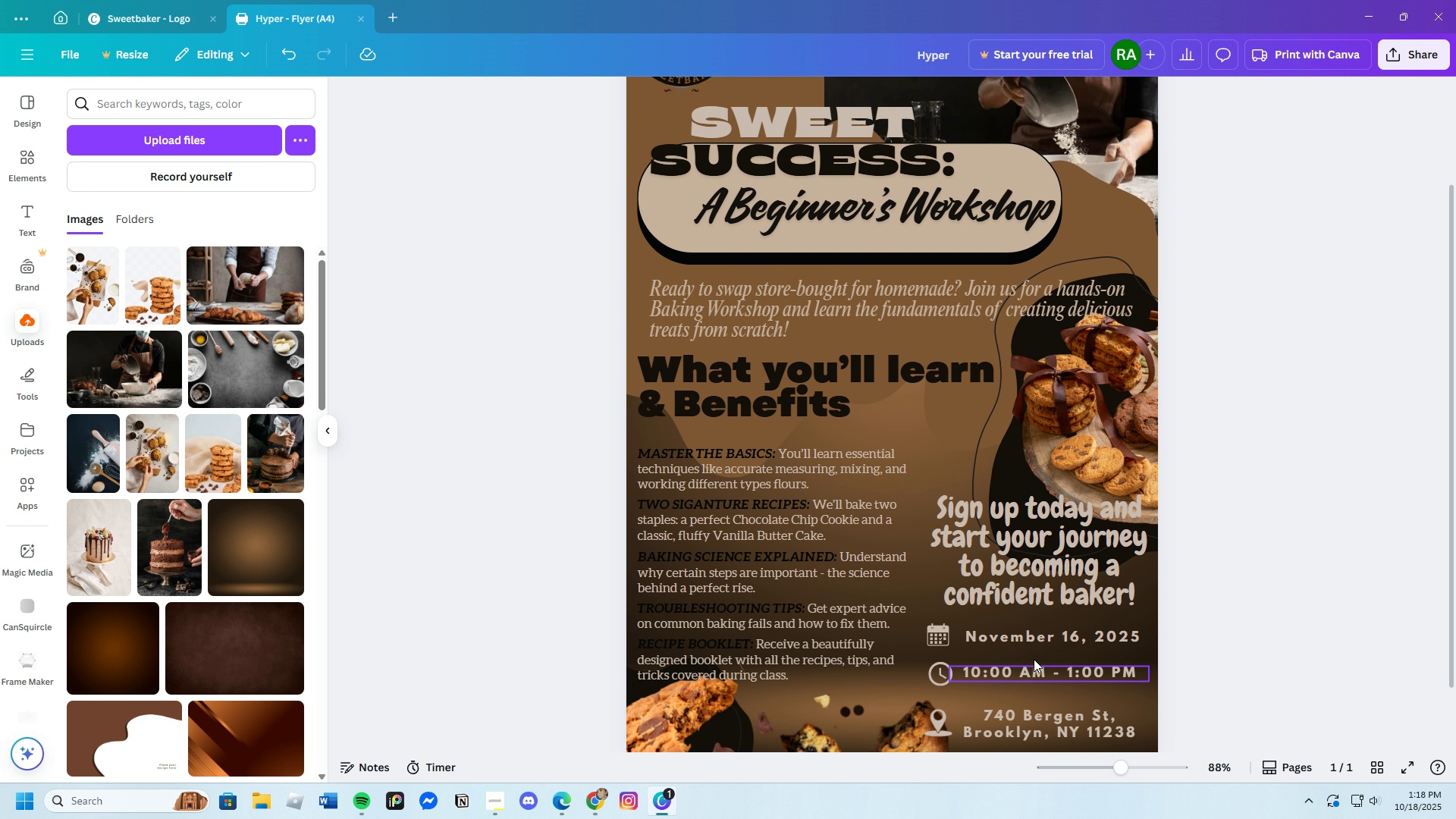 
scroll: coordinate [1034, 663], scroll_direction: down, amount: 1.0
 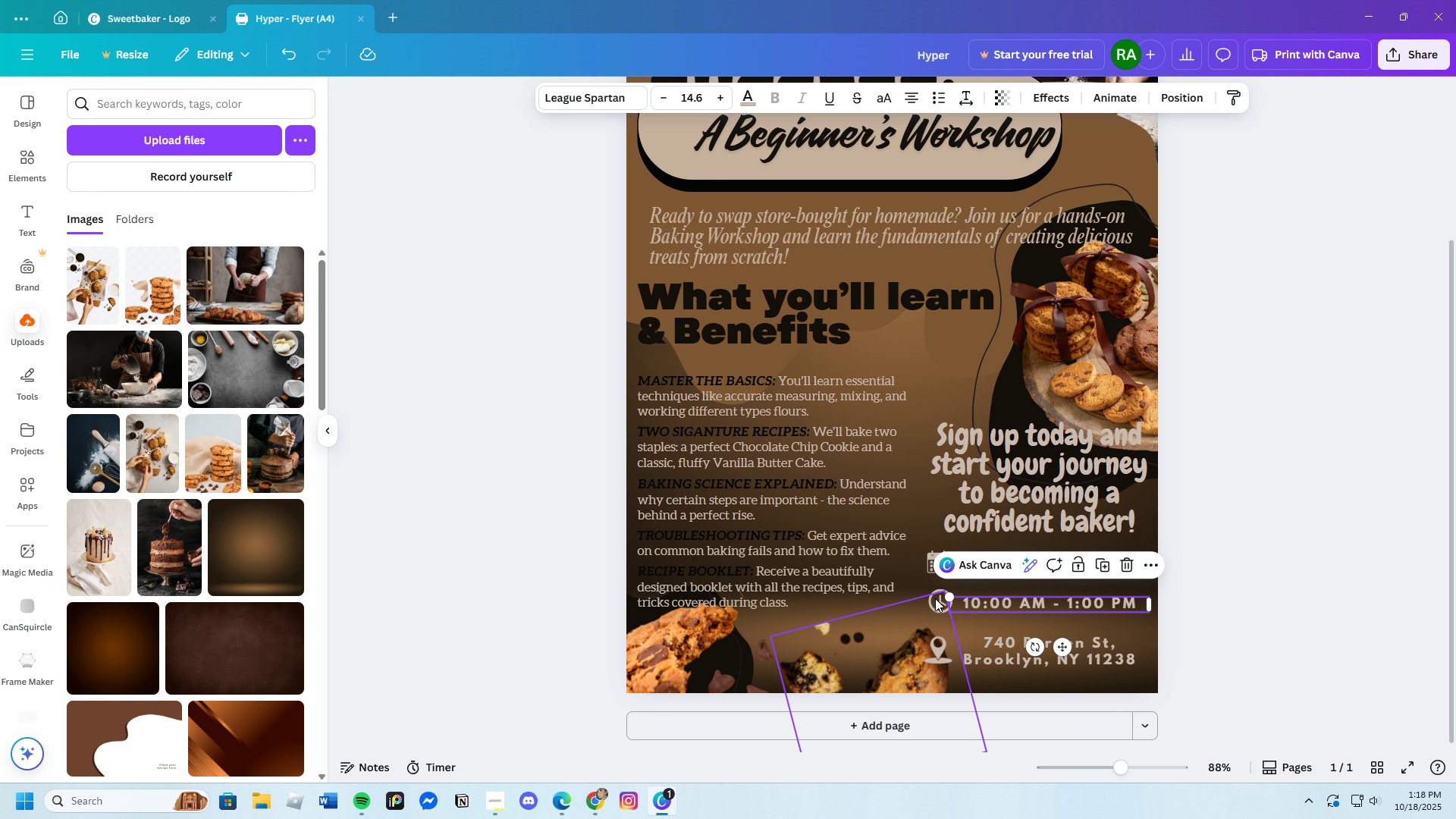 
wait(6.15)
 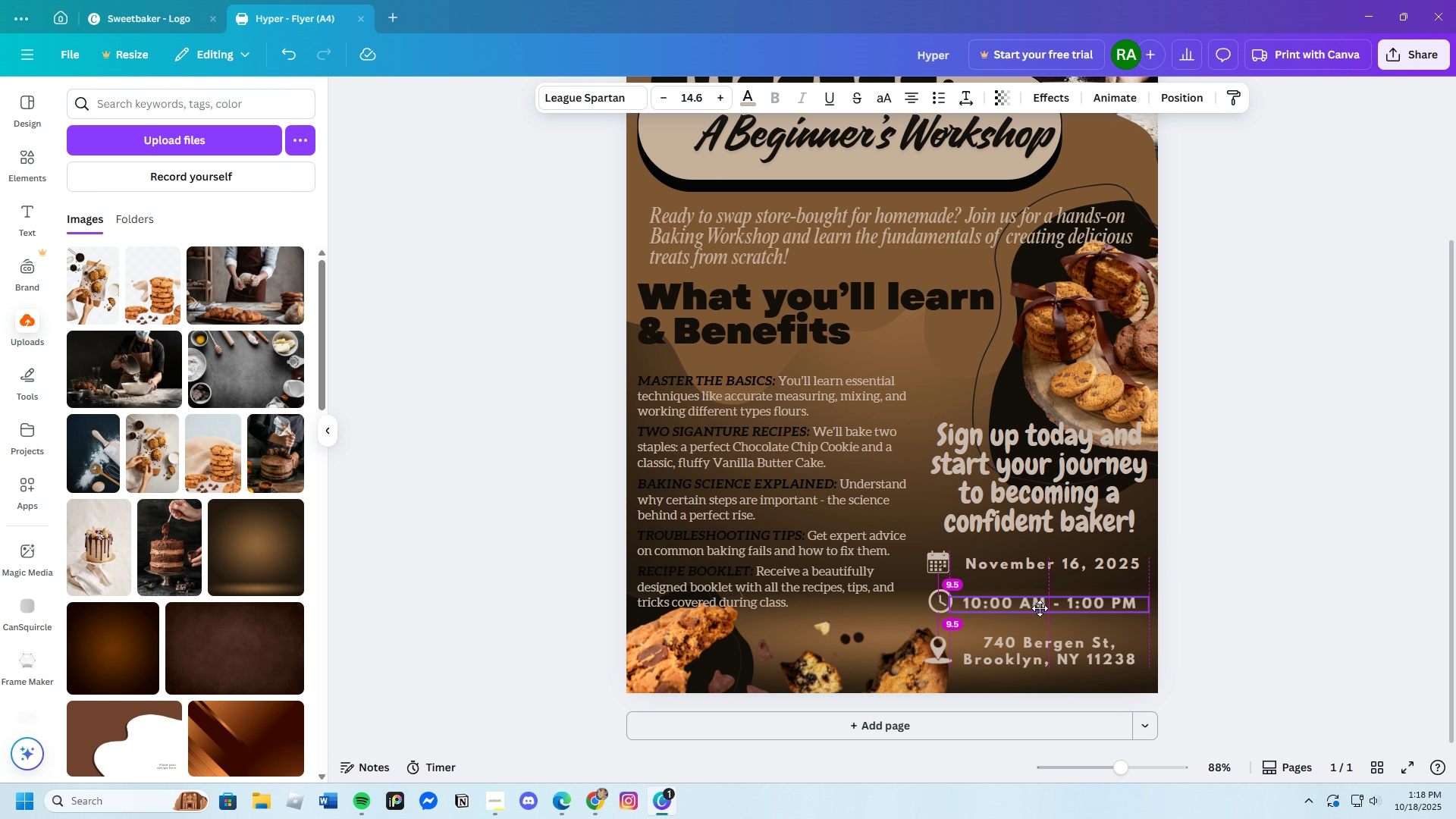 
left_click([1228, 606])
 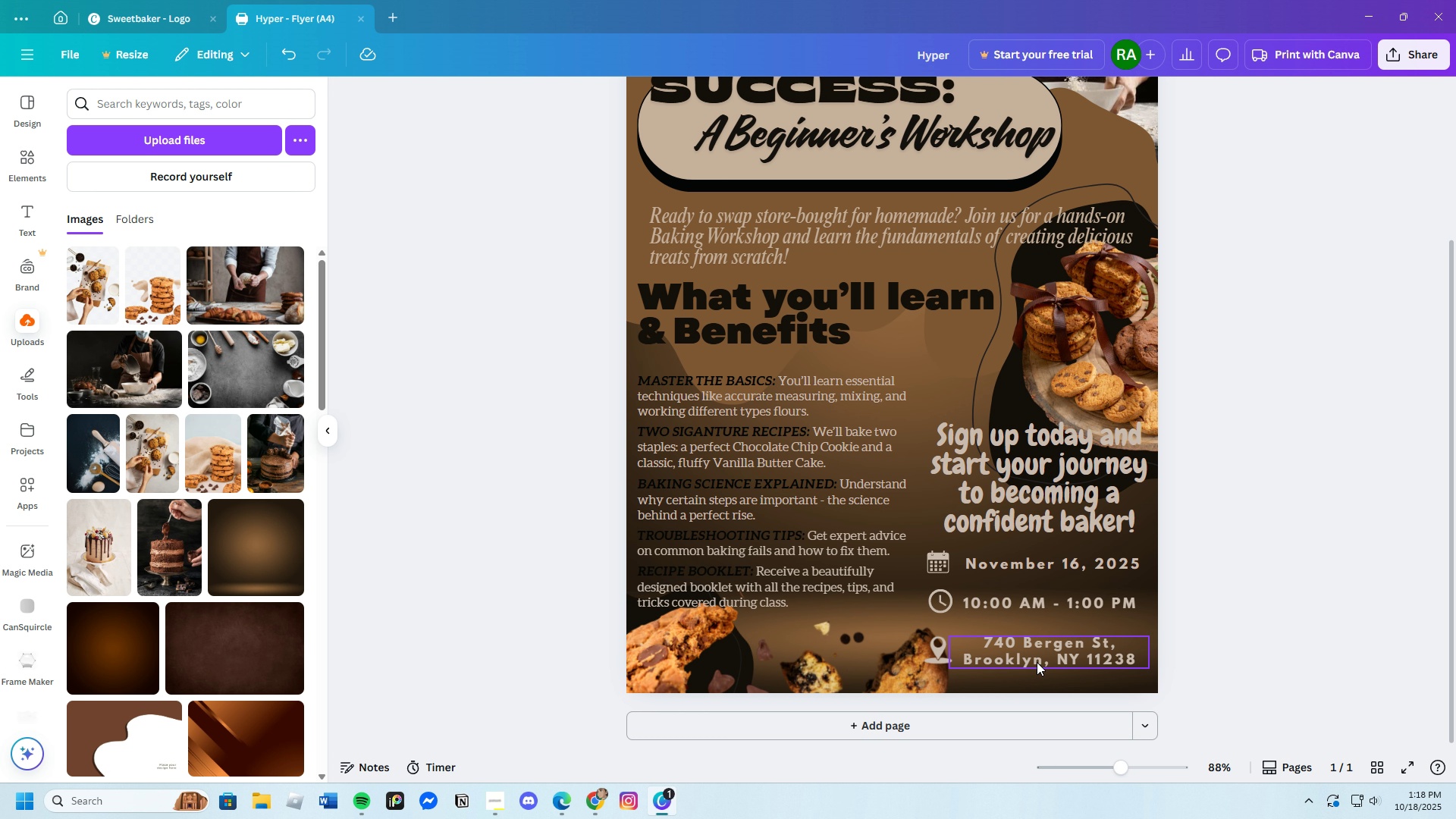 
wait(18.26)
 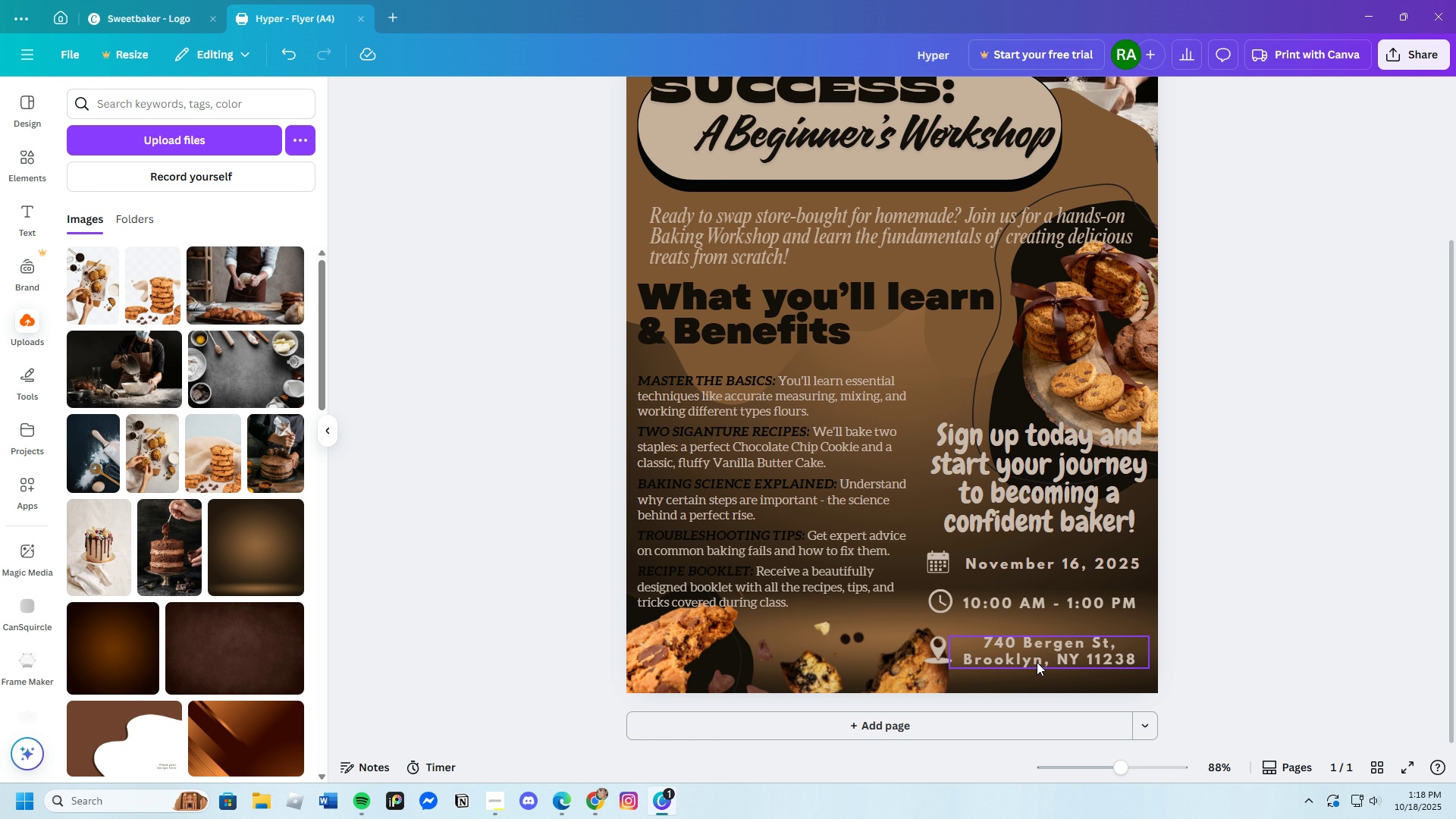 
left_click([28, 205])
 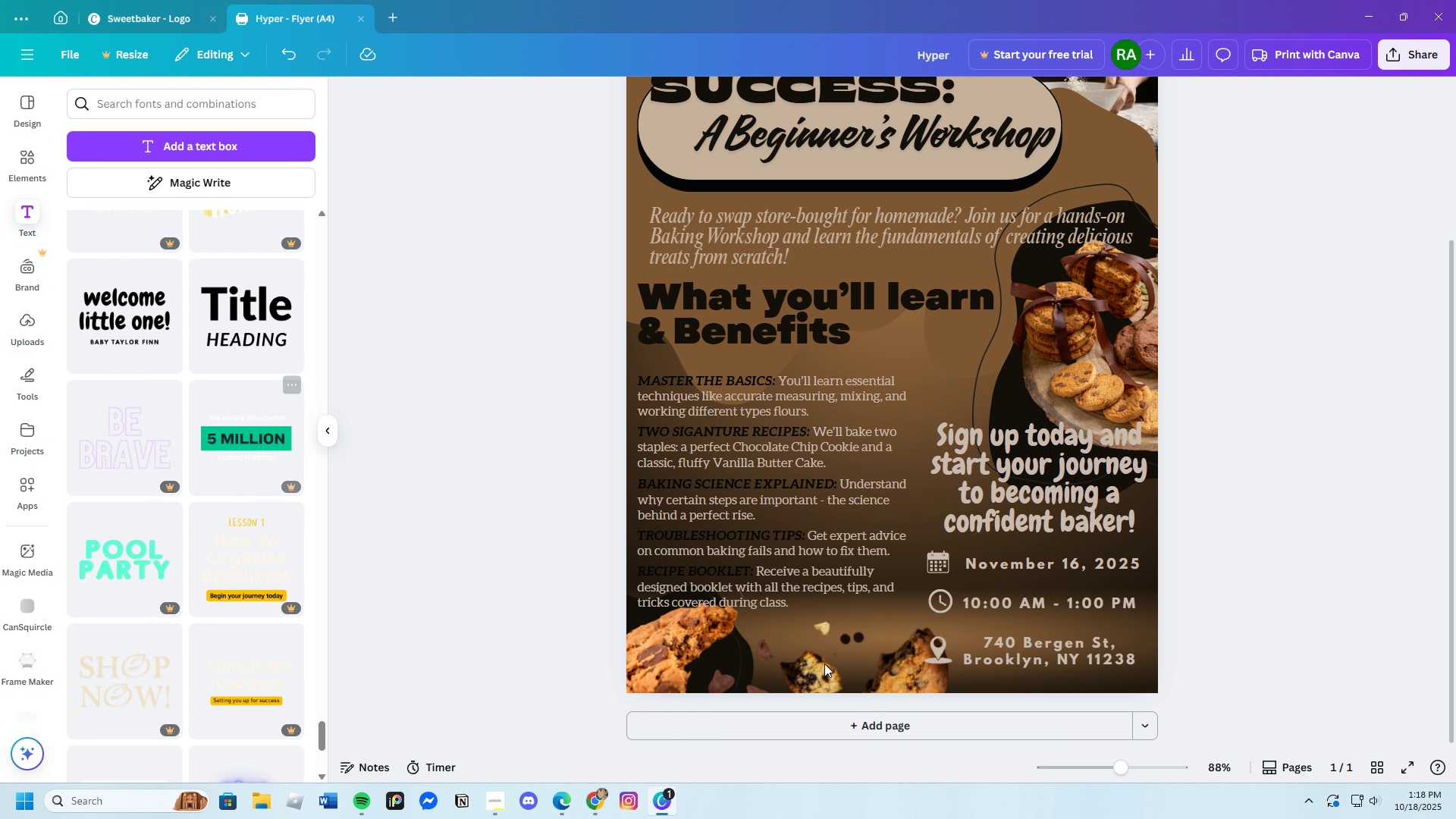 
left_click([1024, 658])
 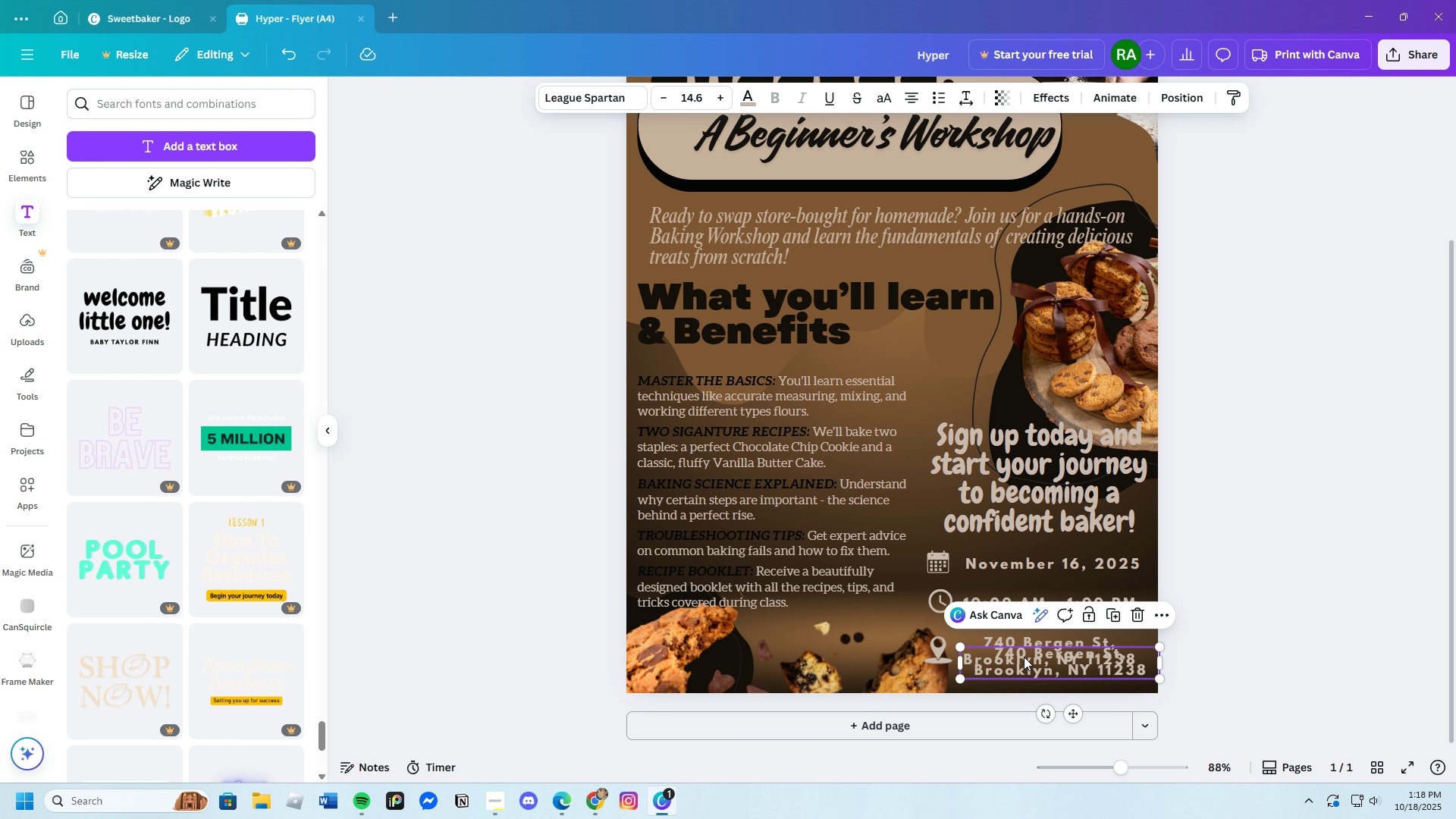 
key(Control+C)
 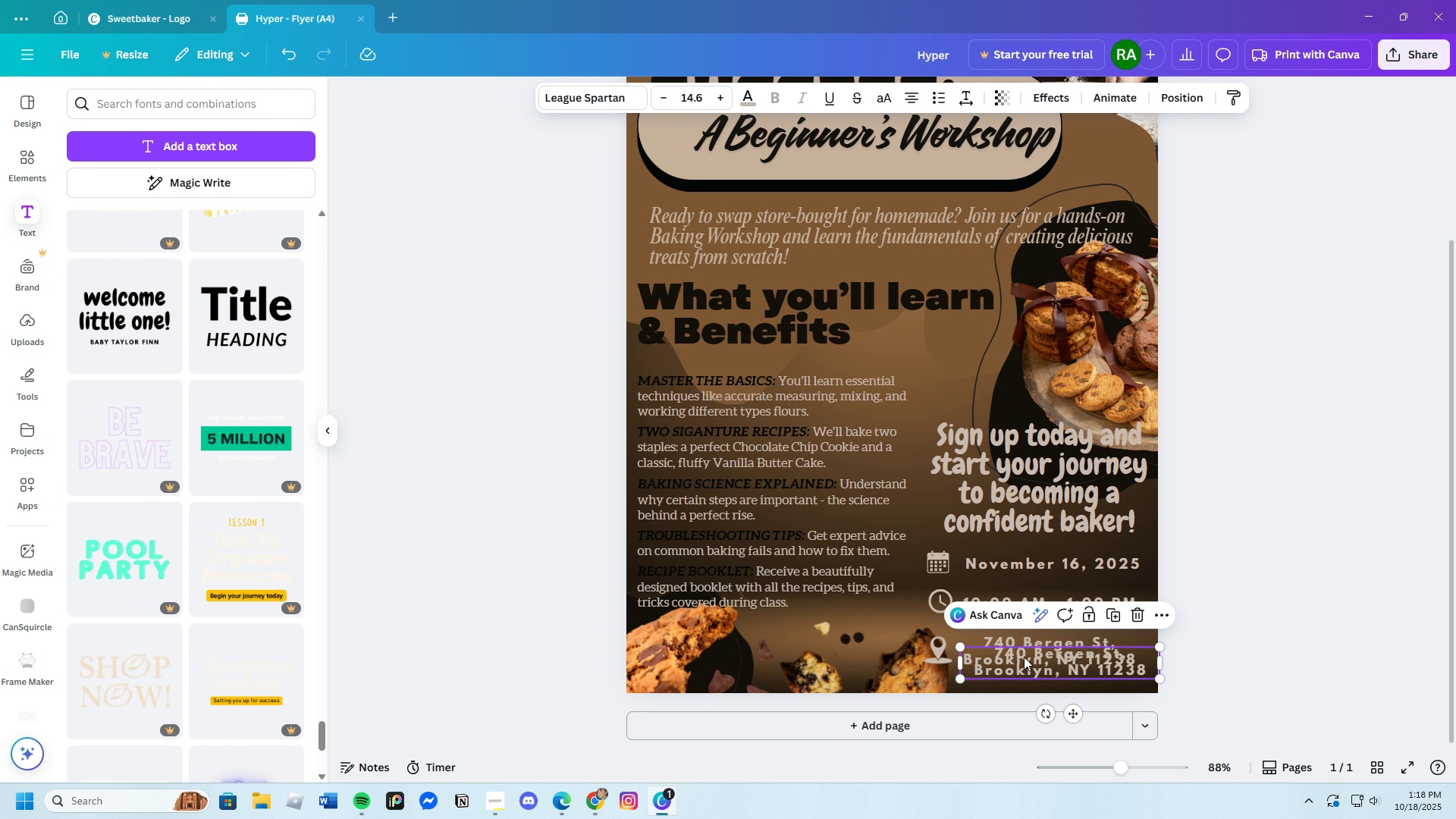 
key(Control+V)
 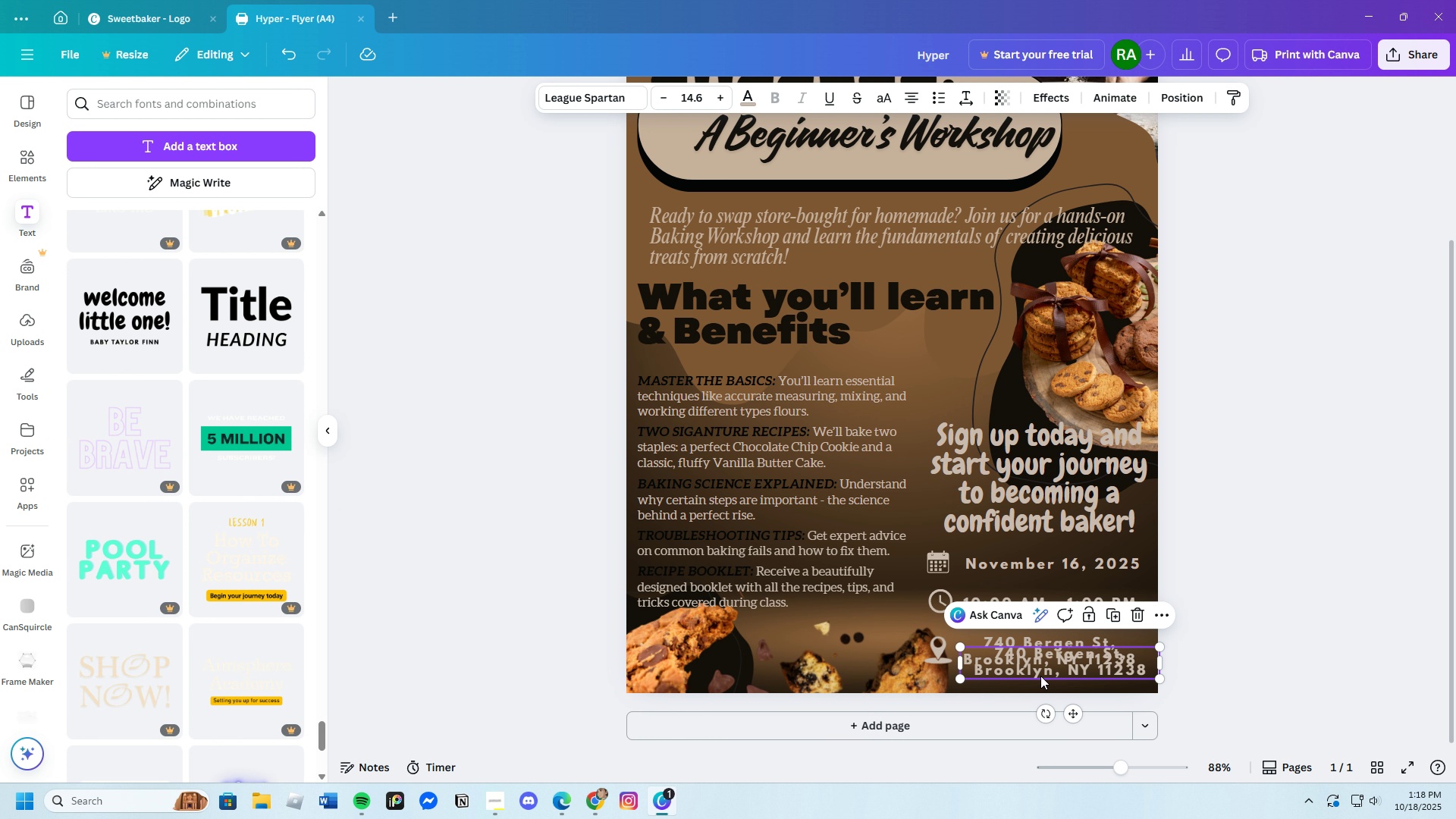 
left_click_drag(start_coordinate=[1038, 670], to_coordinate=[1033, 683])
 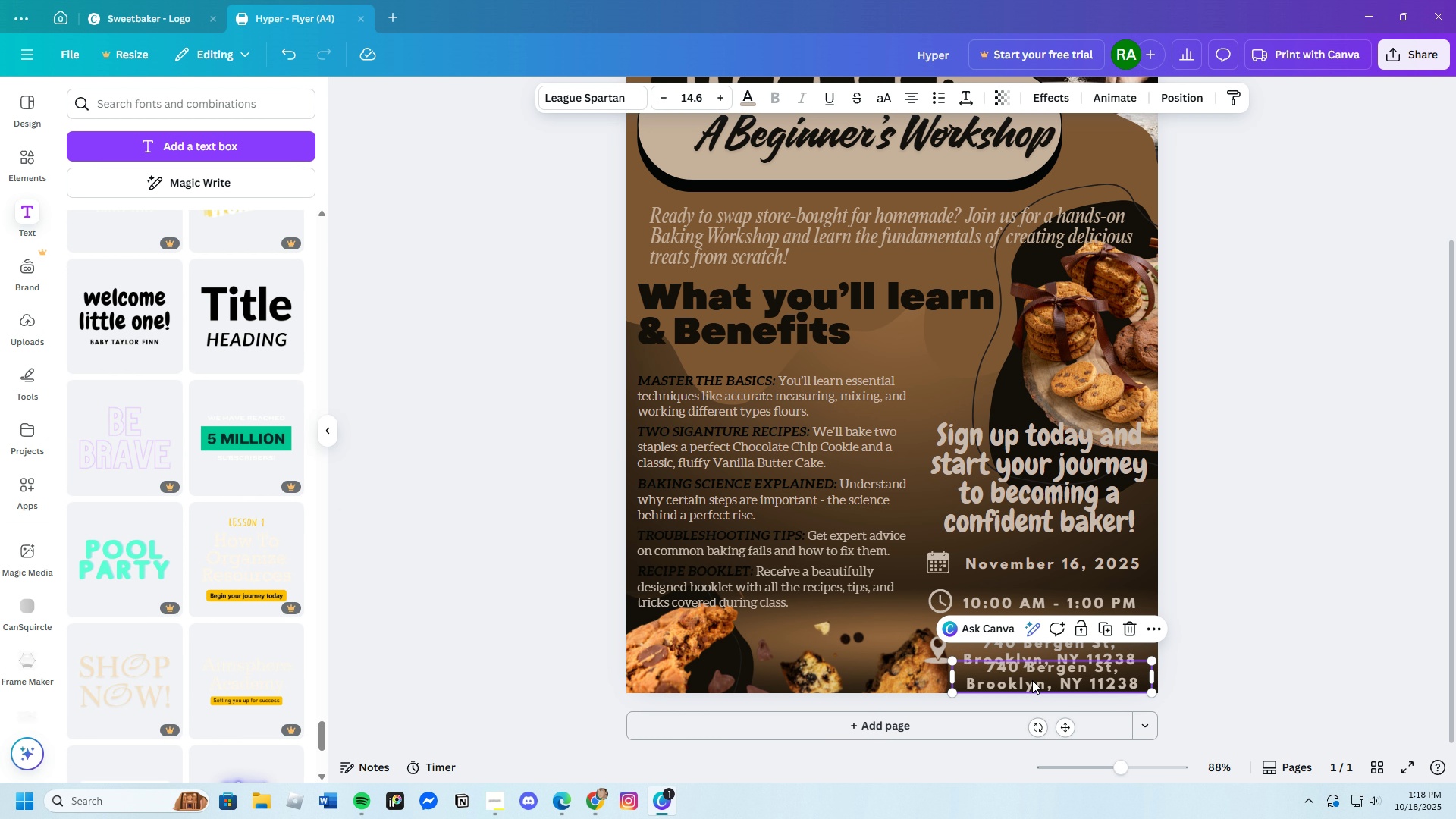 
left_click_drag(start_coordinate=[1033, 682], to_coordinate=[924, 607])
 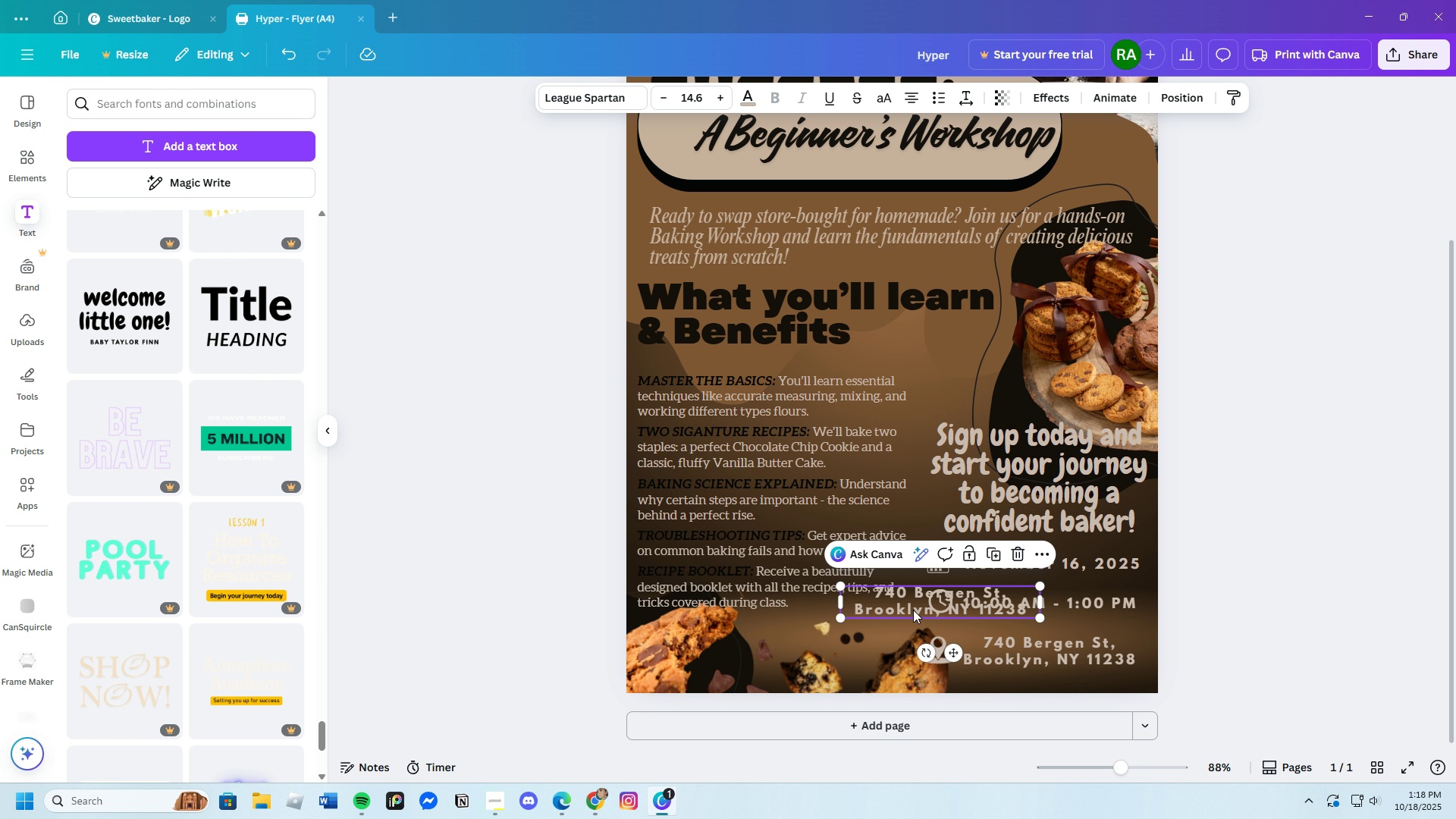 
left_click([873, 595])
 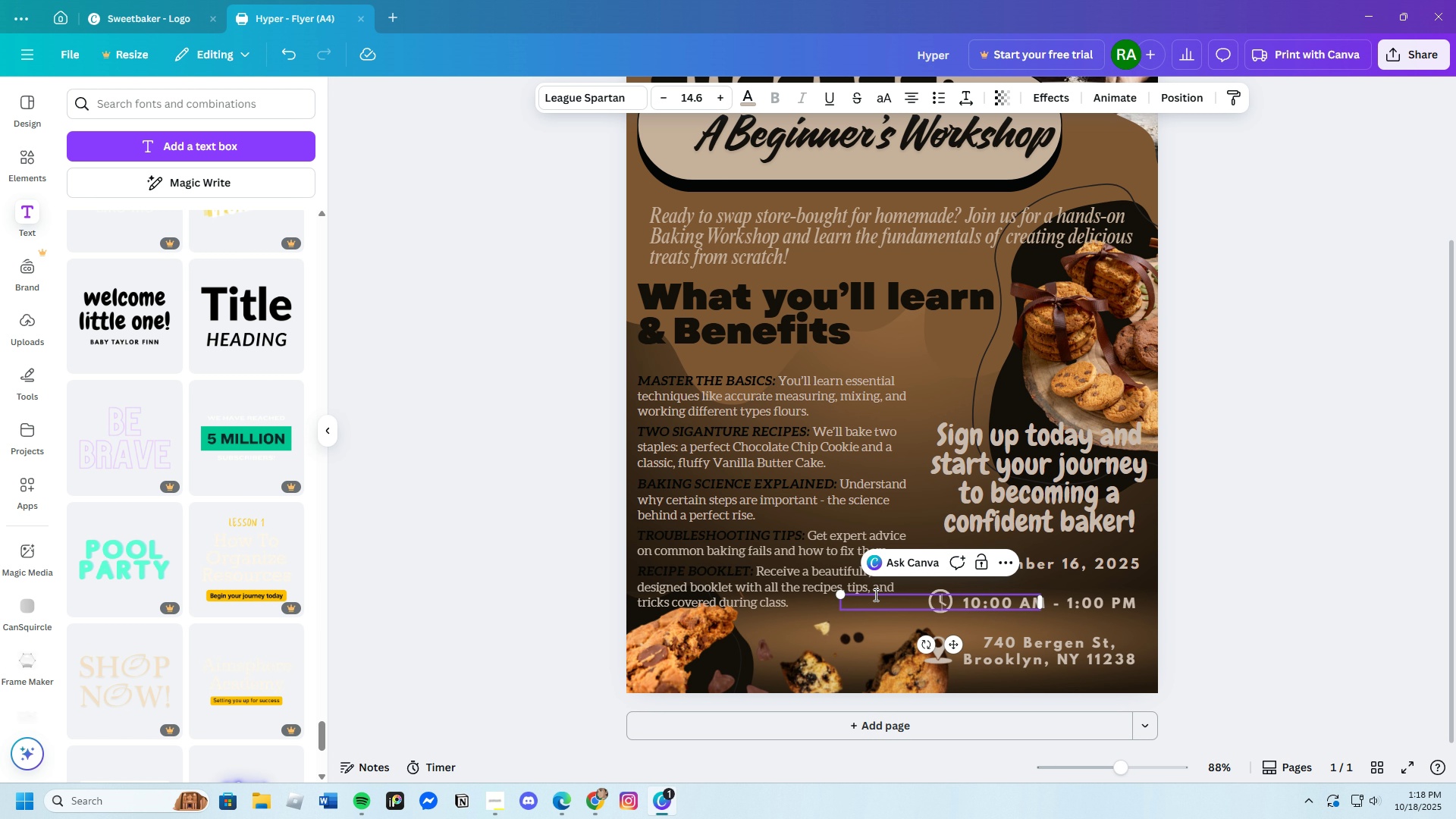 
key(Backspace)
type(www.sweetbaker.com)
 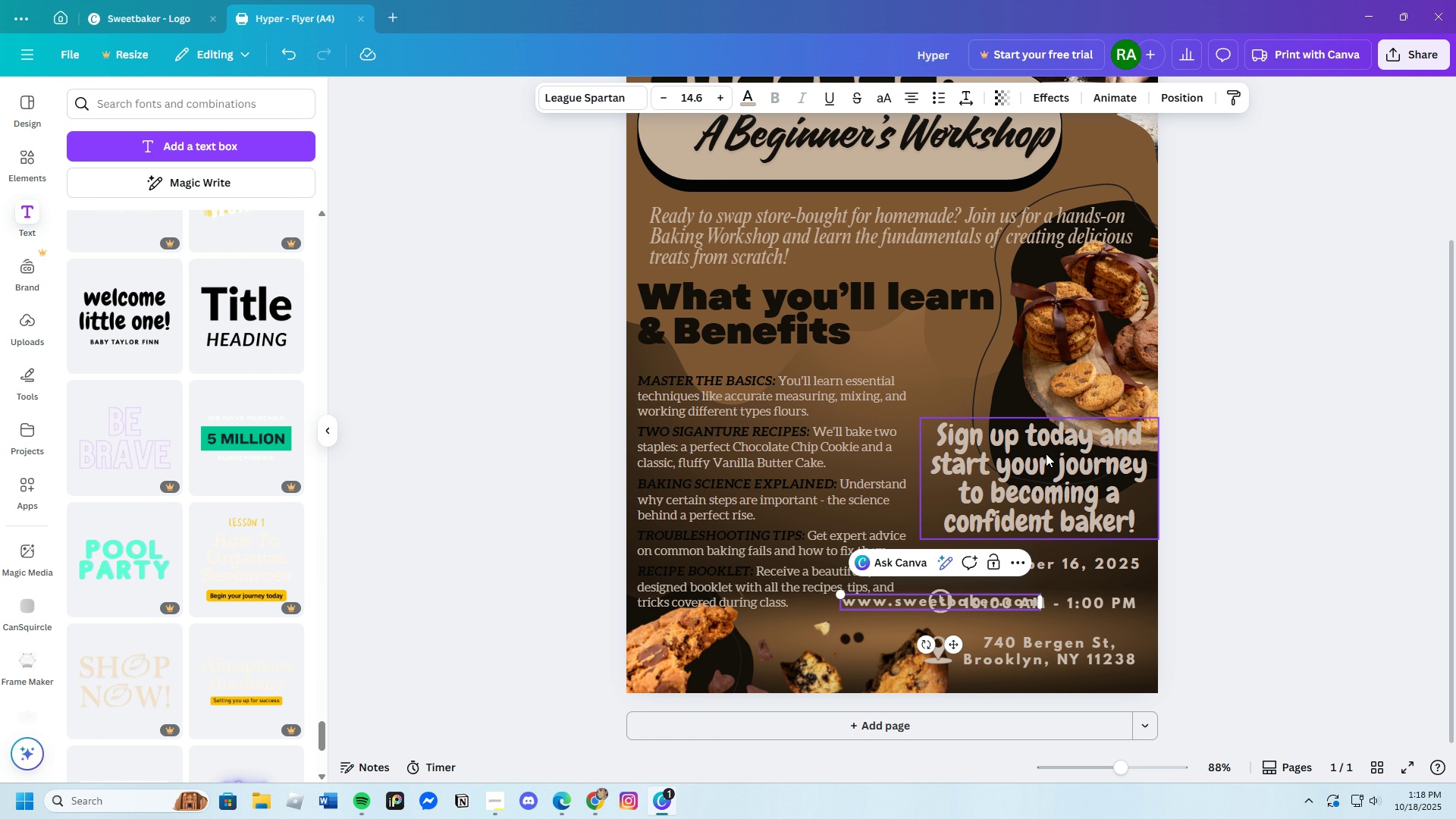 
left_click([1087, 365])
 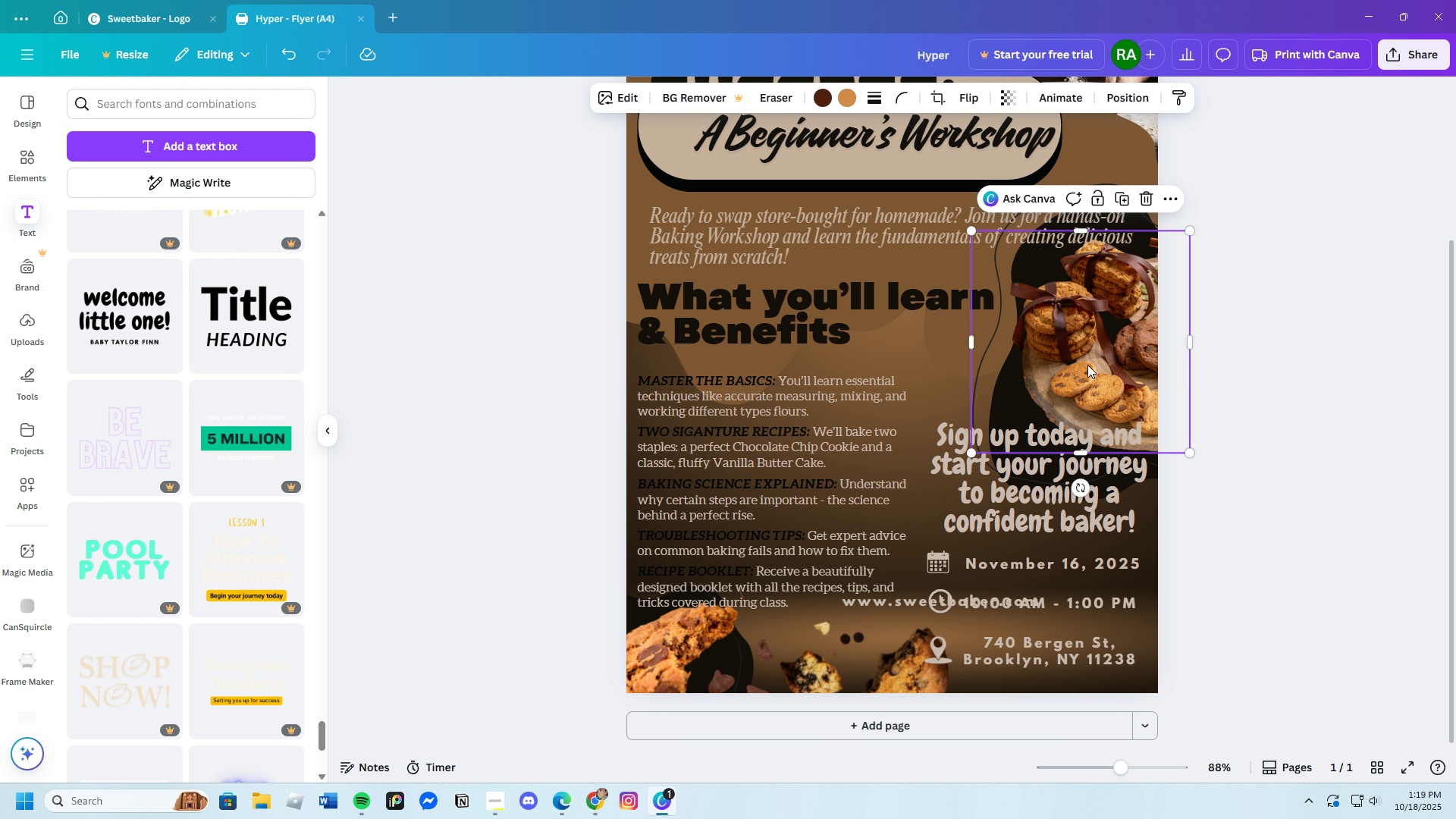 
left_click_drag(start_coordinate=[1087, 365], to_coordinate=[1105, 344])
 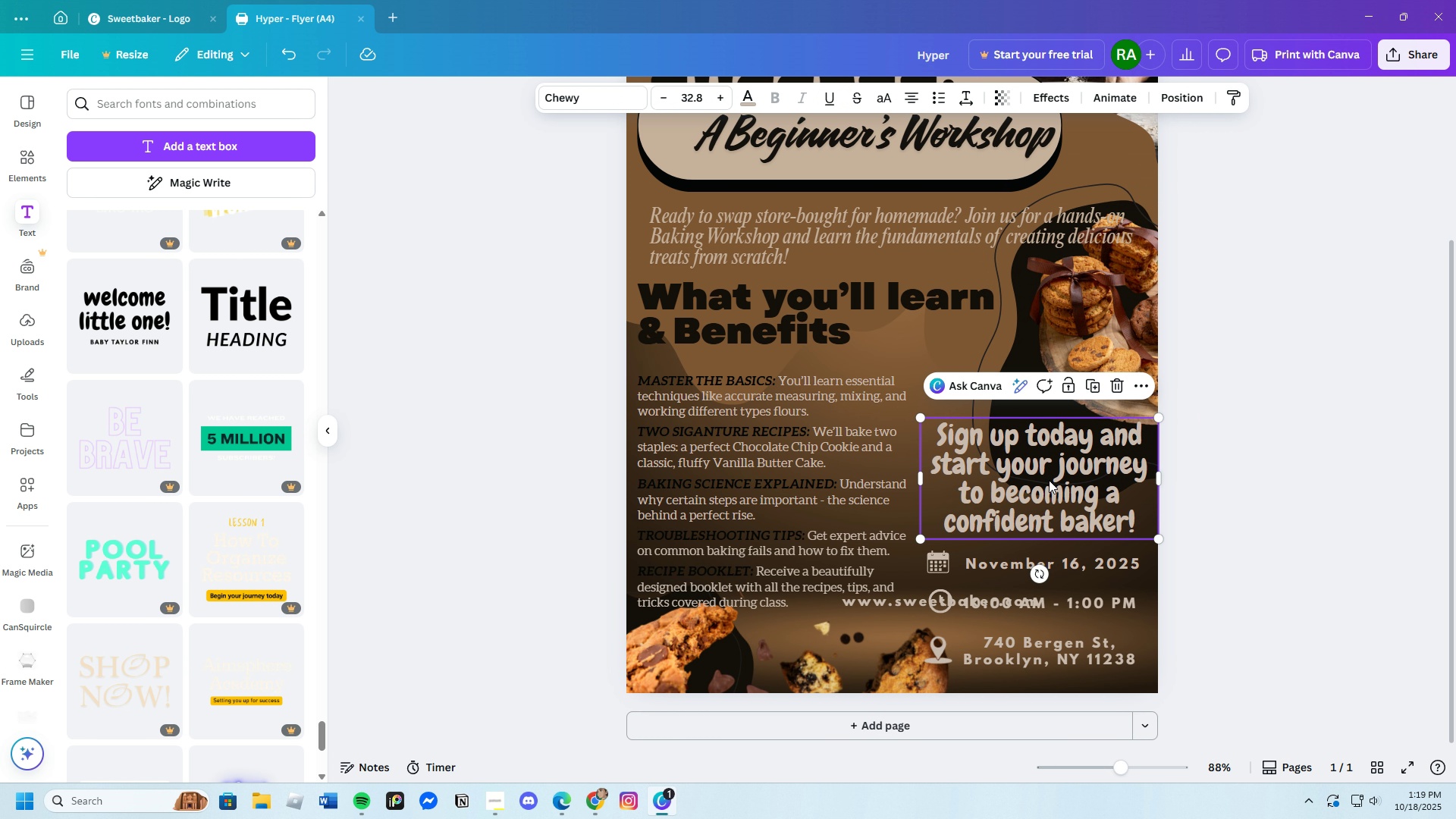 
left_click_drag(start_coordinate=[1048, 486], to_coordinate=[1057, 447])
 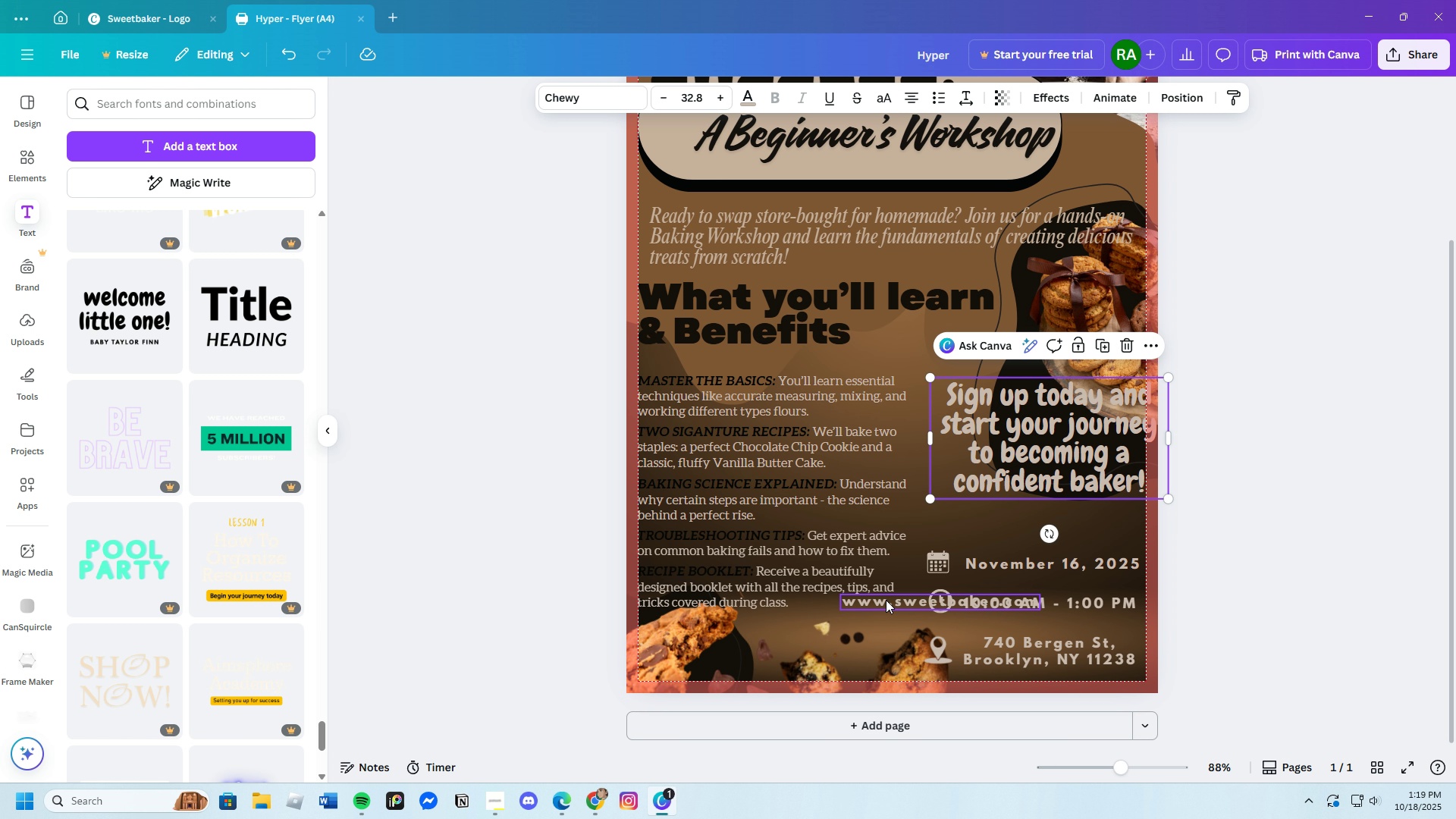 
left_click_drag(start_coordinate=[886, 599], to_coordinate=[987, 513])
 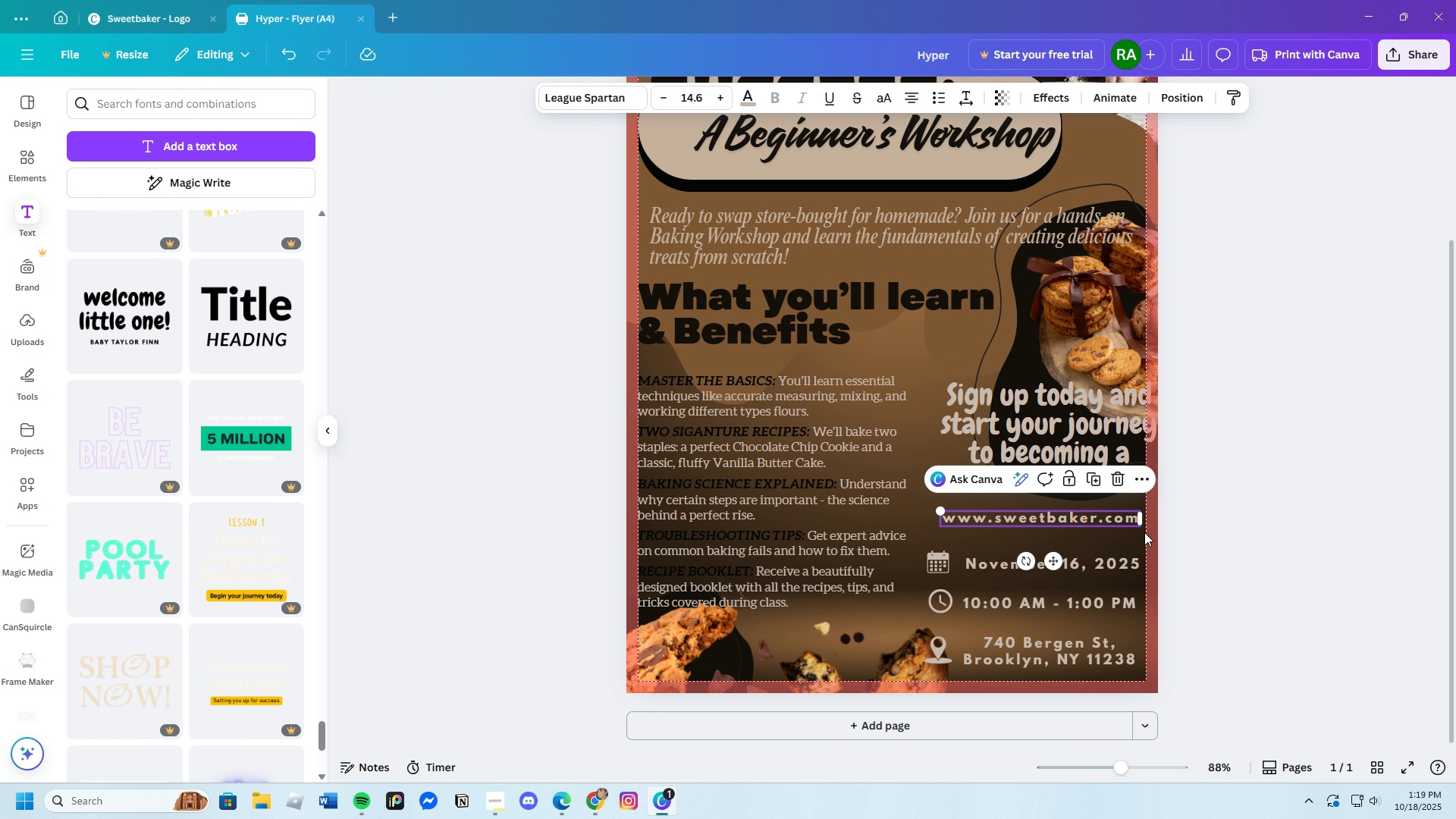 
left_click([1205, 538])
 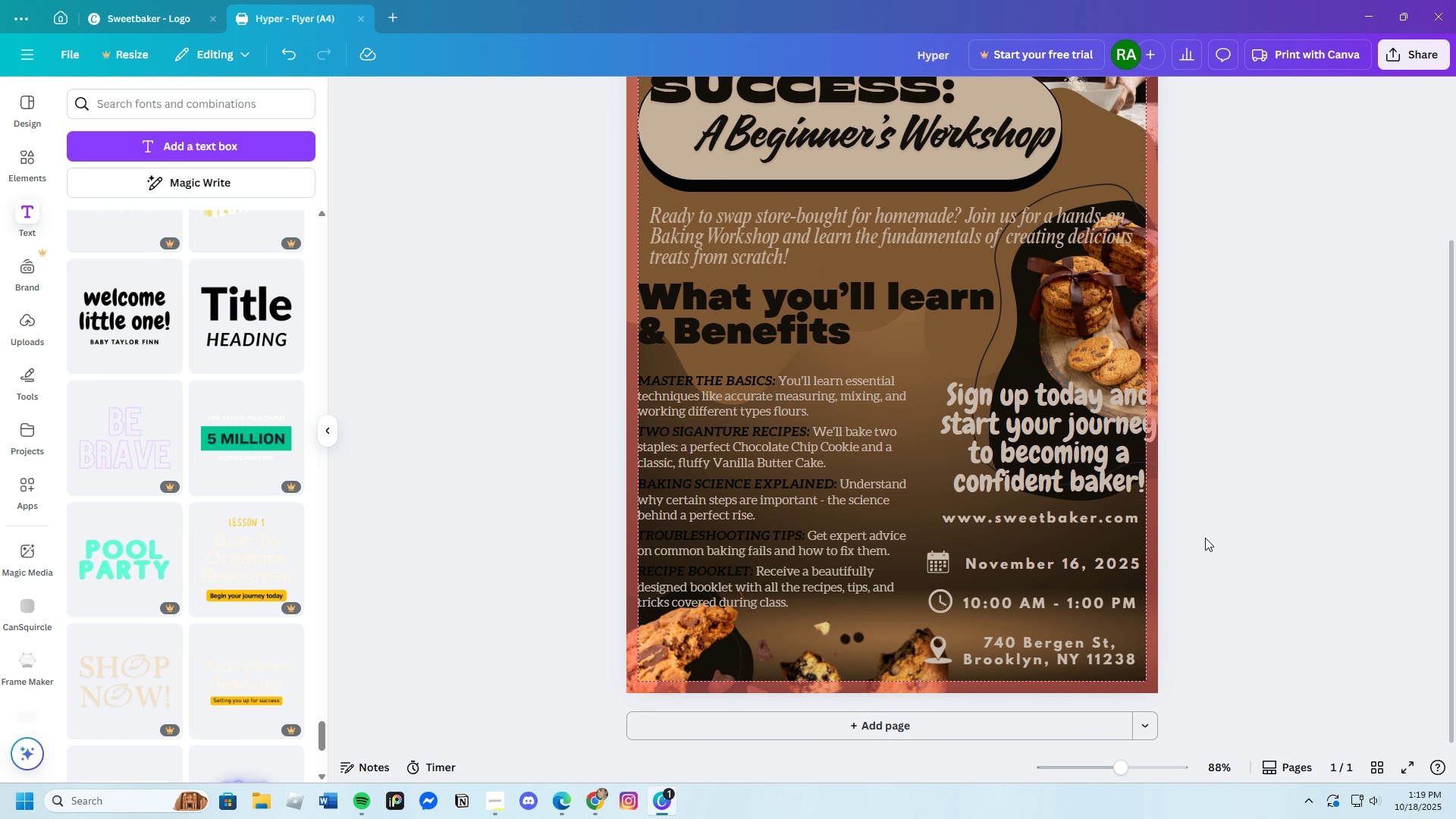 
mouse_move([1185, 537])
 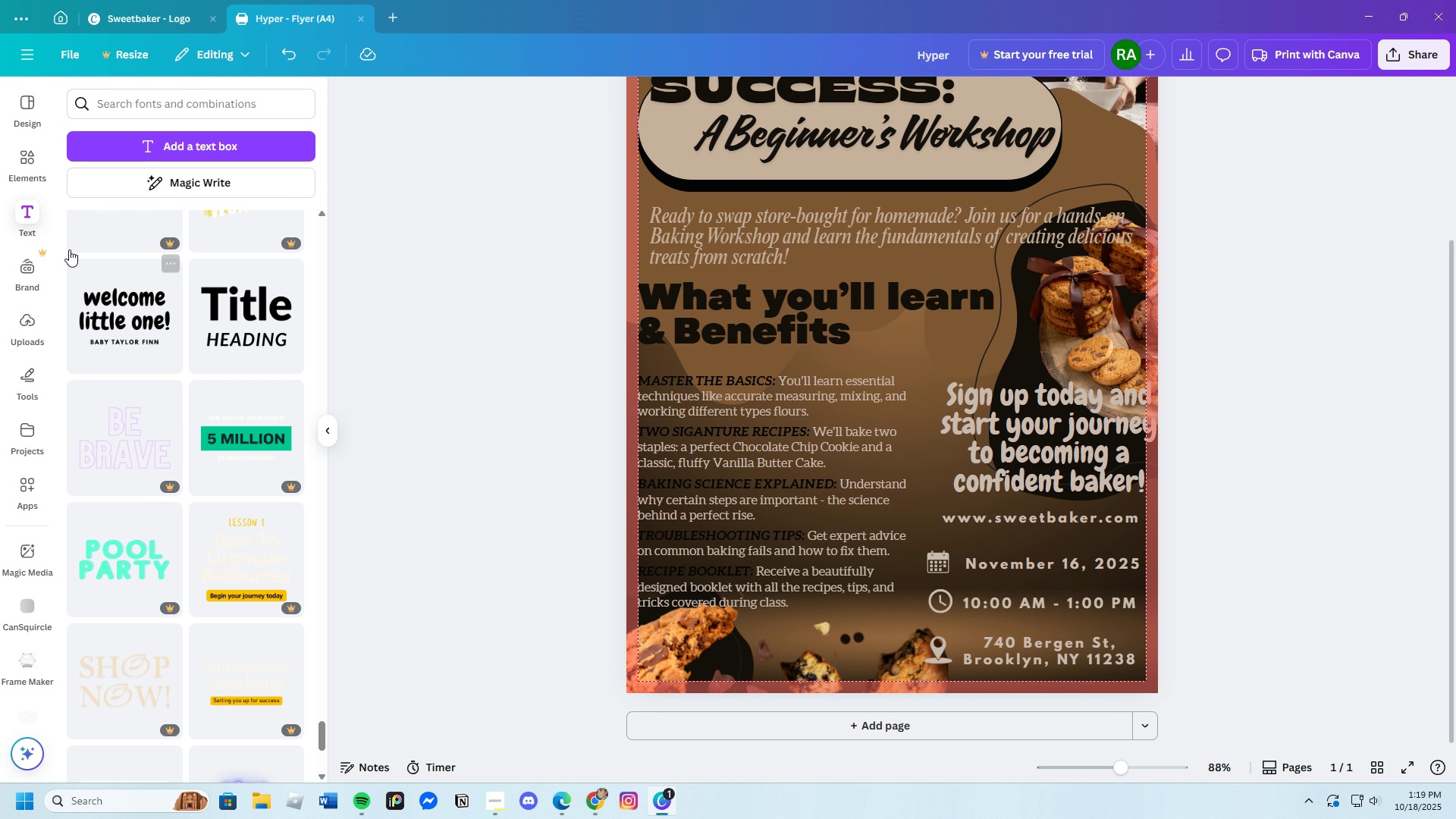 
left_click([30, 152])
 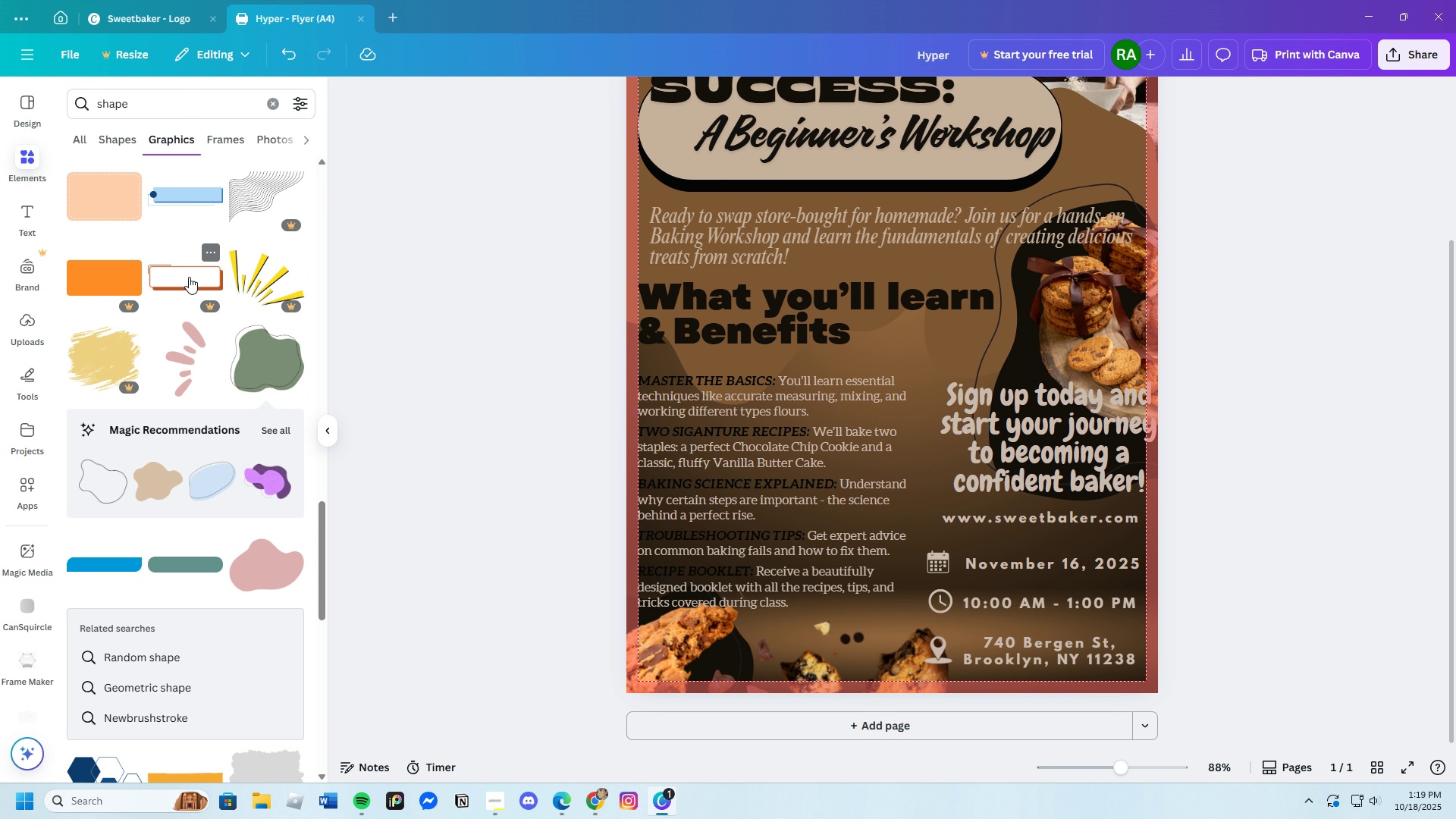 
scroll: coordinate [230, 441], scroll_direction: up, amount: 32.0
 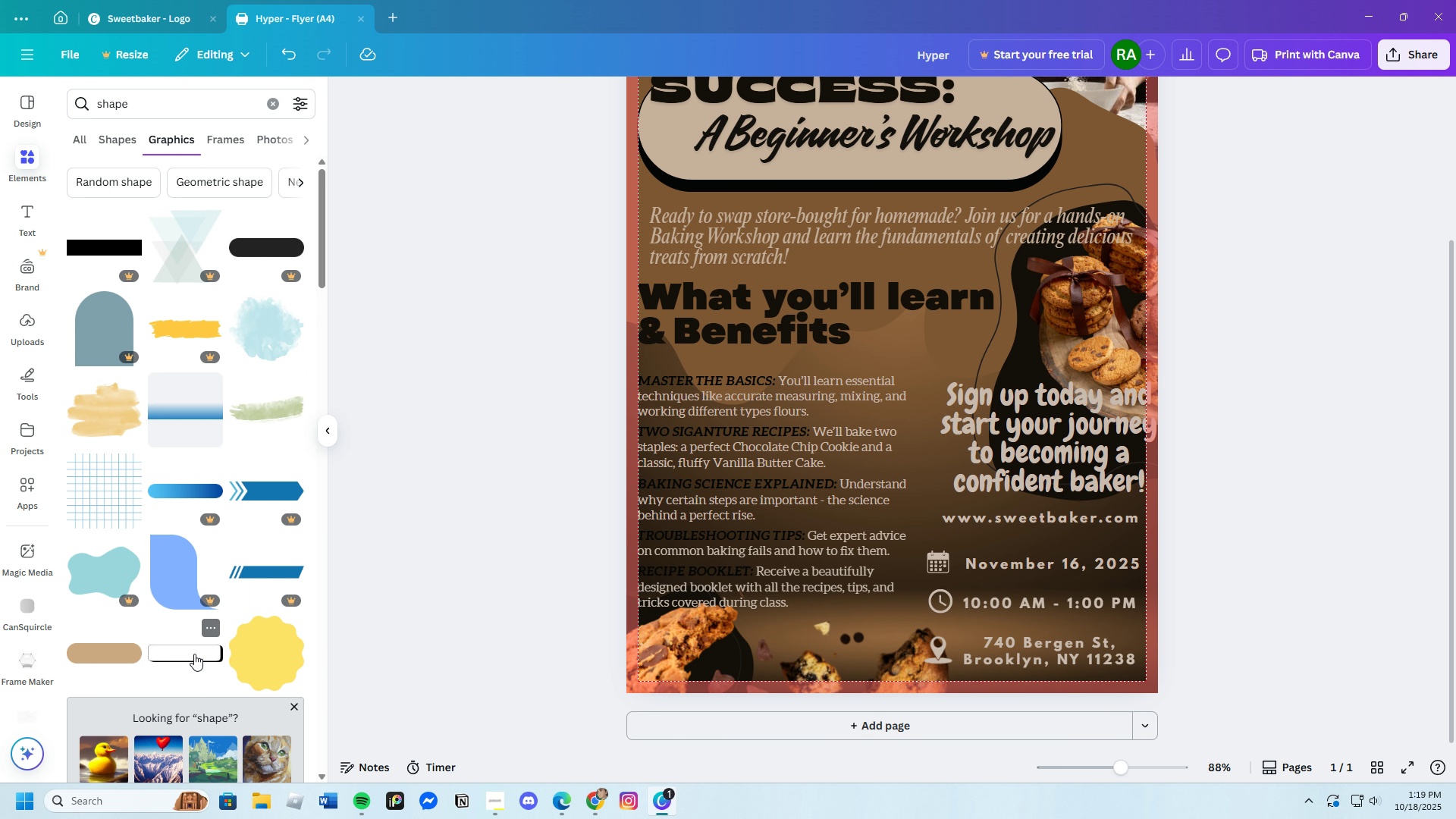 
scroll: coordinate [755, 406], scroll_direction: down, amount: 1.0
 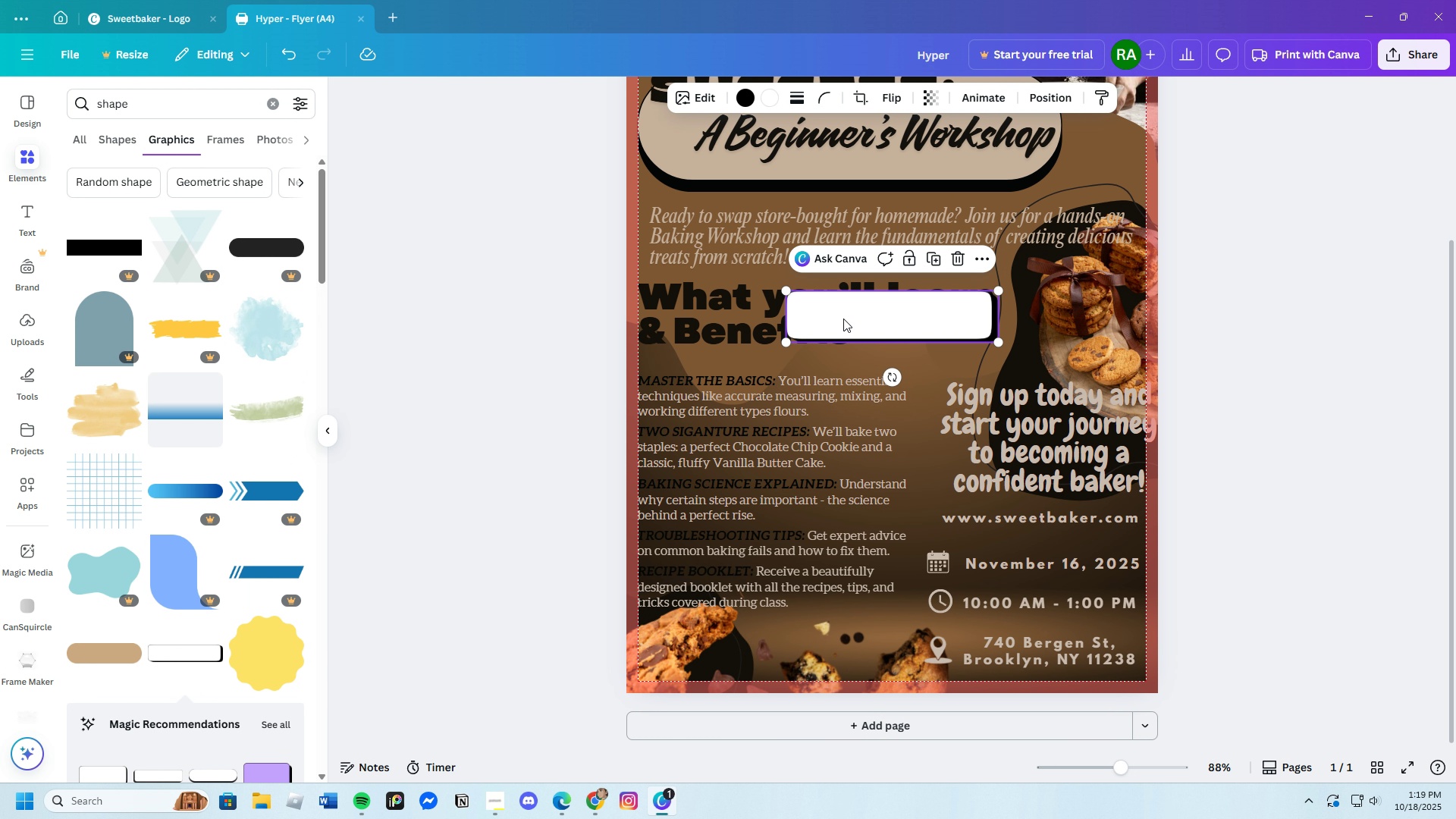 
left_click_drag(start_coordinate=[843, 318], to_coordinate=[990, 523])
 